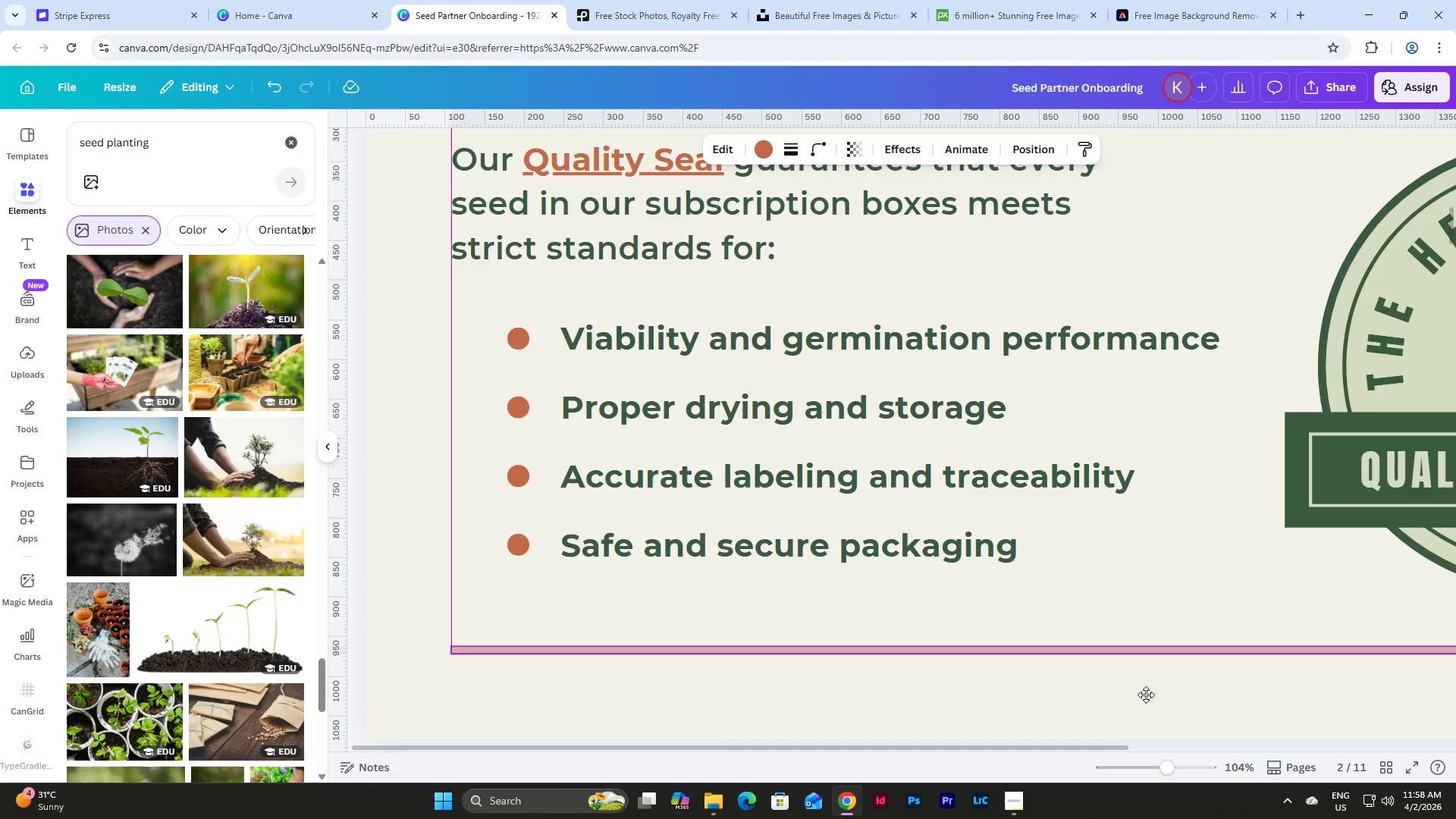 
wait(7.23)
 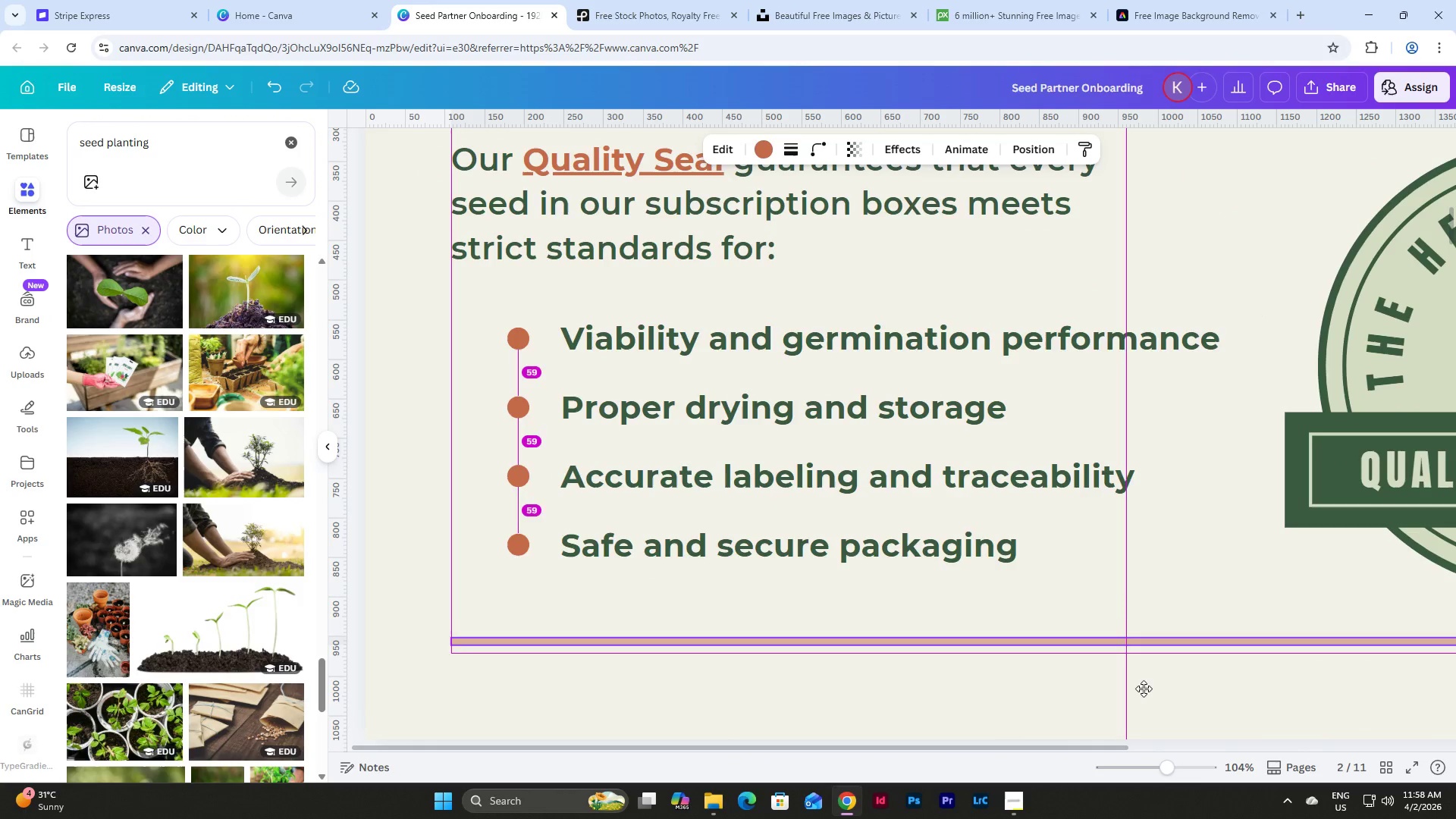 
left_click_drag(start_coordinate=[1108, 748], to_coordinate=[1447, 744])
 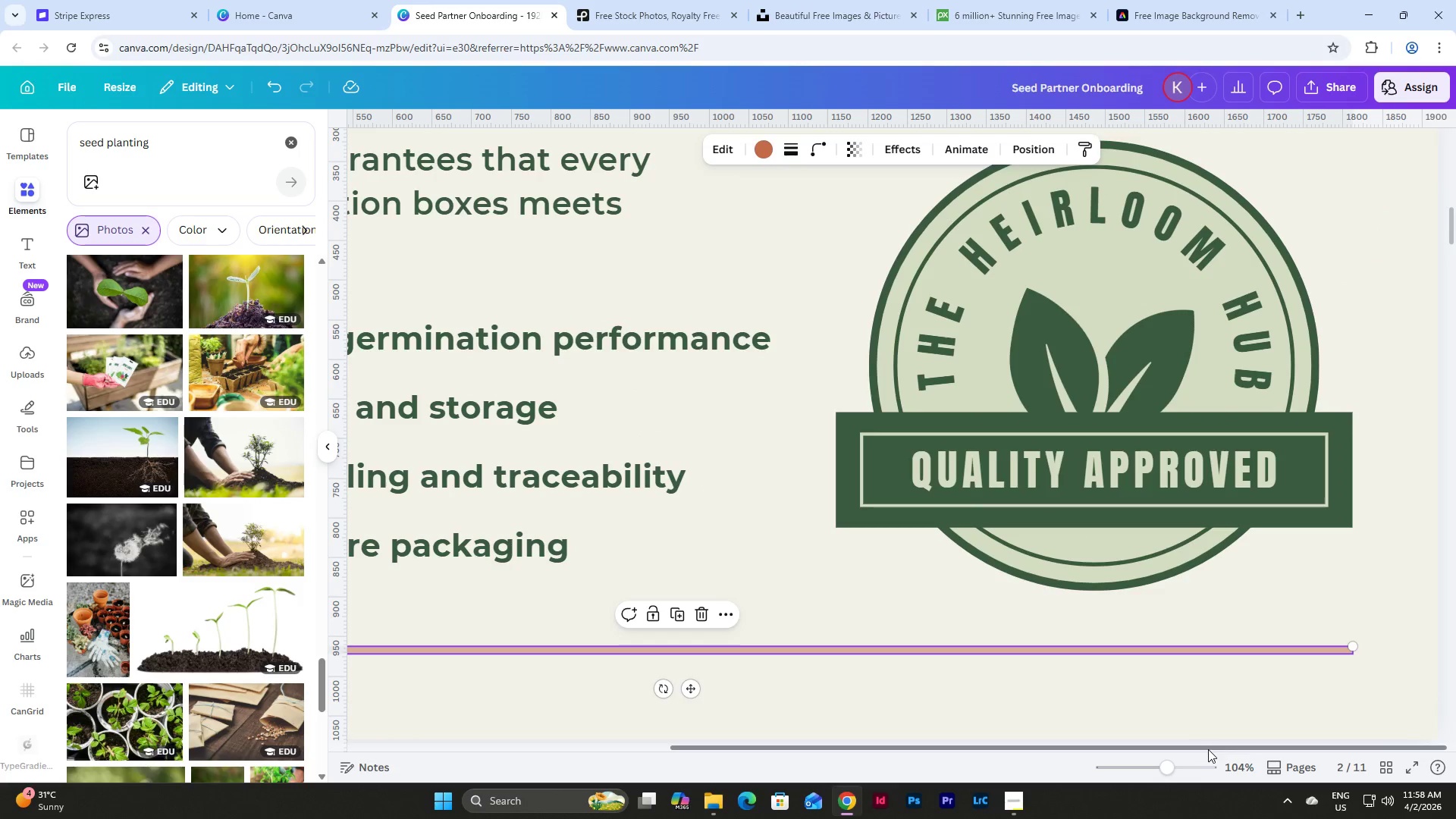 
scroll: coordinate [1160, 654], scroll_direction: down, amount: 12.0
 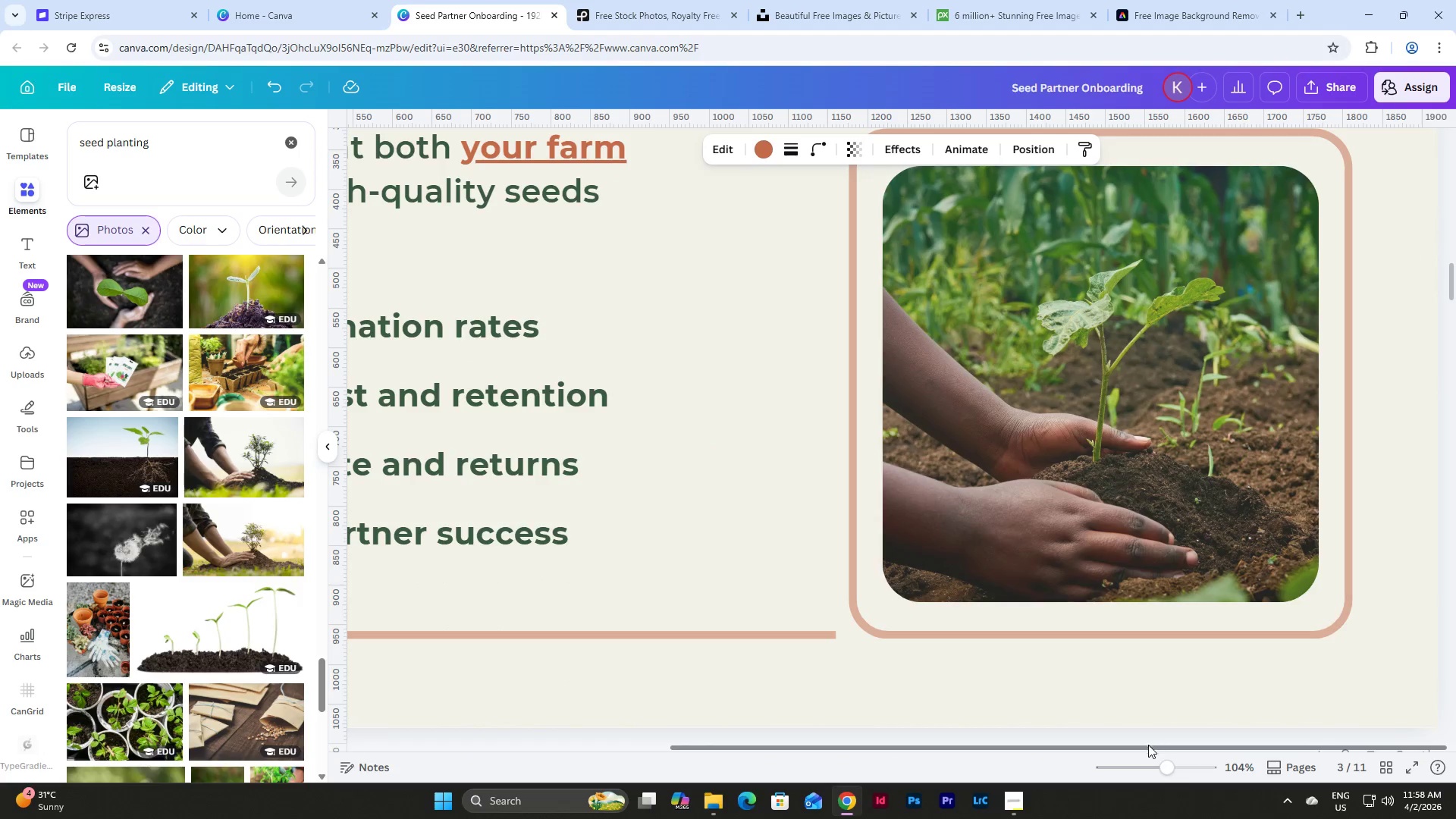 
left_click_drag(start_coordinate=[1147, 747], to_coordinate=[801, 743])
 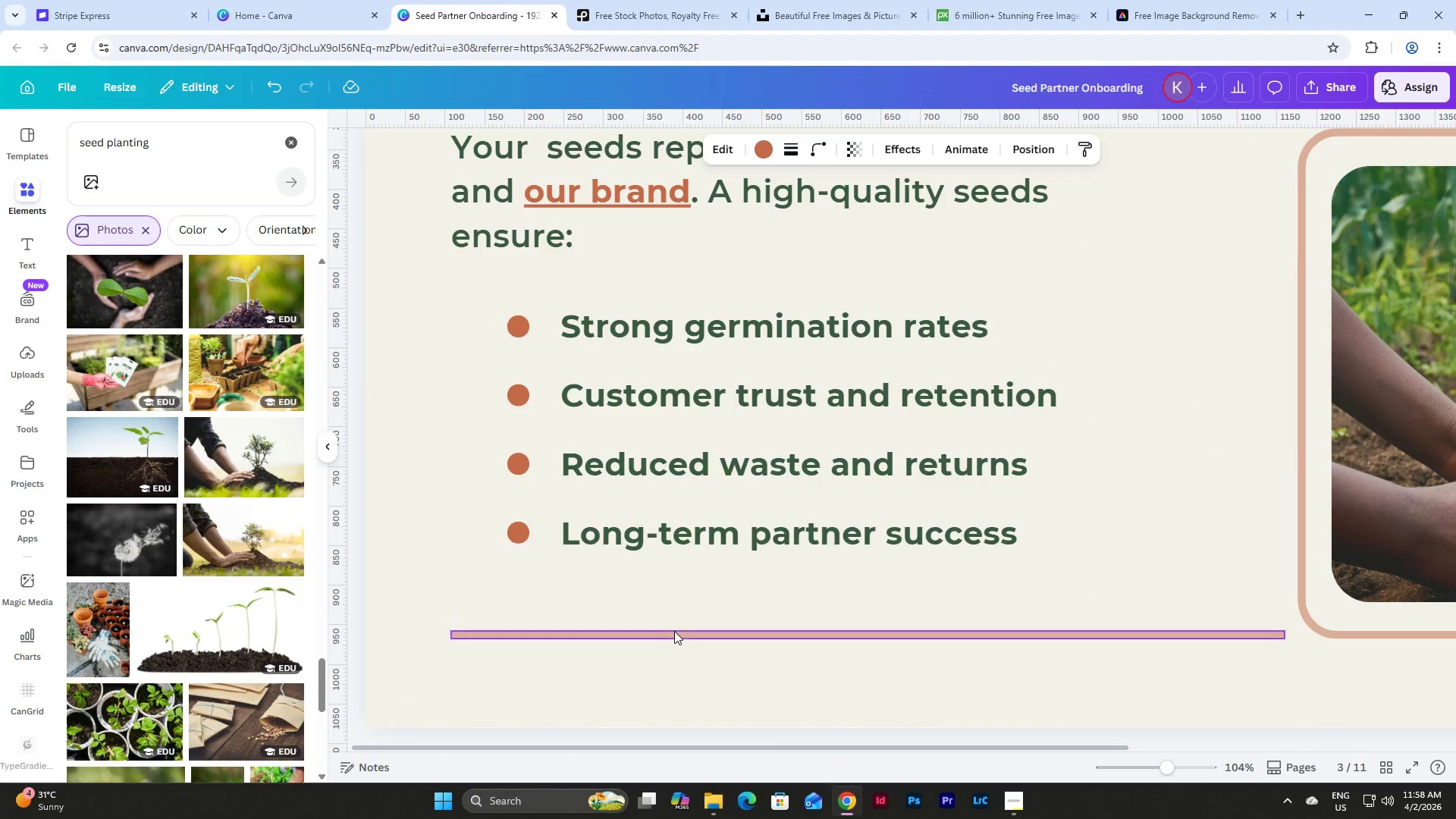 
left_click([674, 631])
 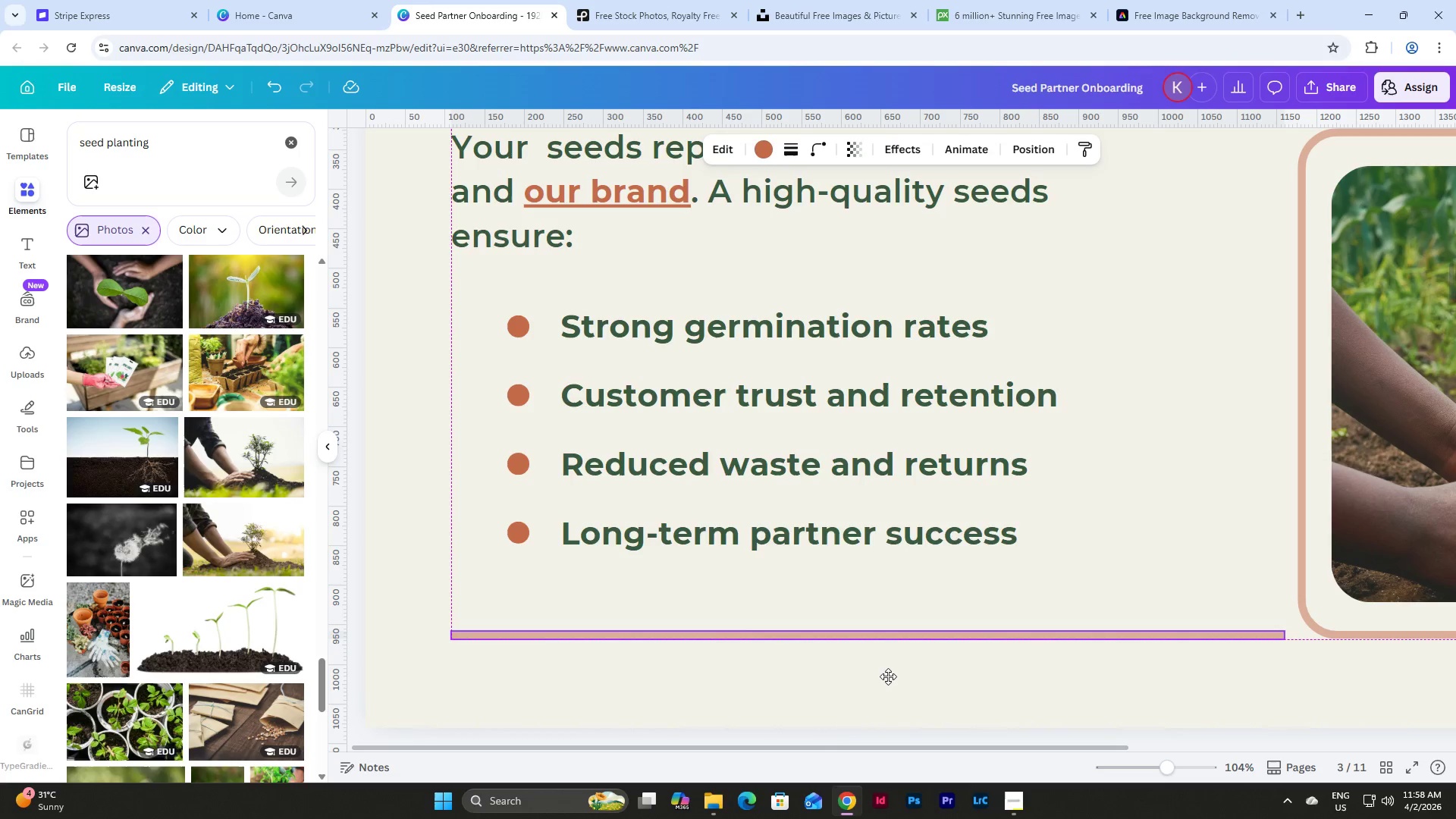 
wait(8.81)
 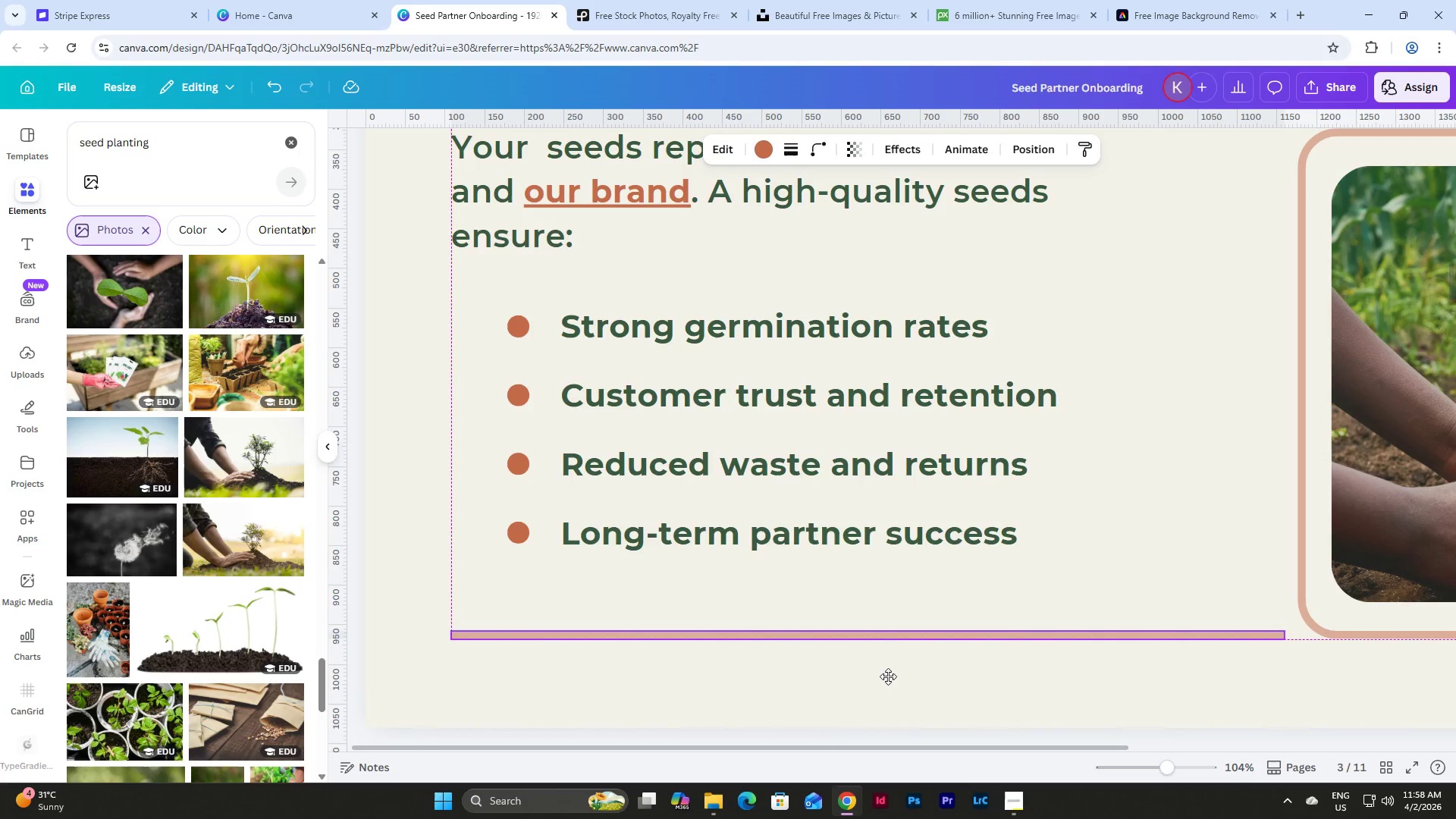 
left_click_drag(start_coordinate=[1103, 750], to_coordinate=[1357, 723])
 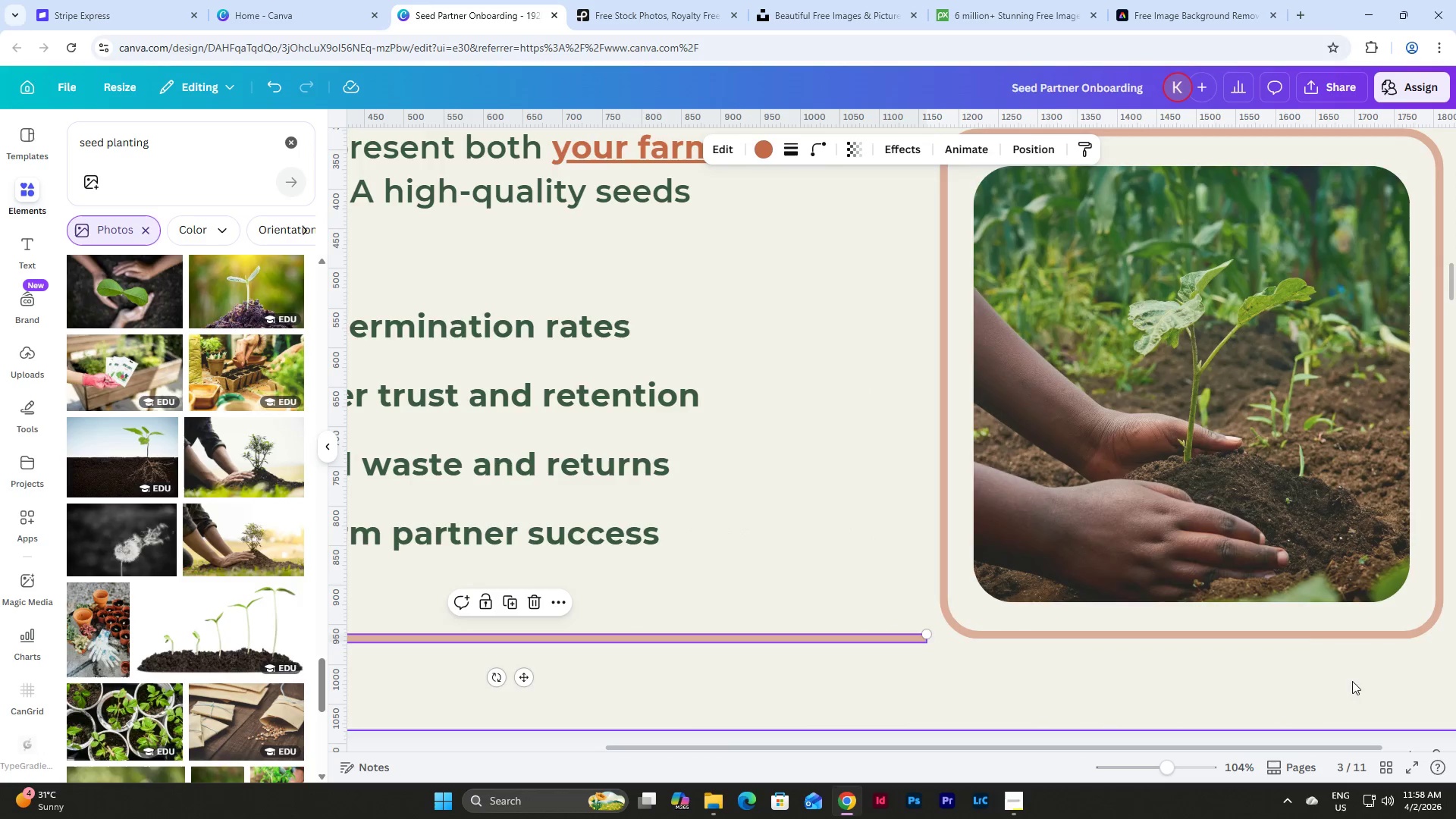 
left_click_drag(start_coordinate=[1363, 692], to_coordinate=[1191, 513])
 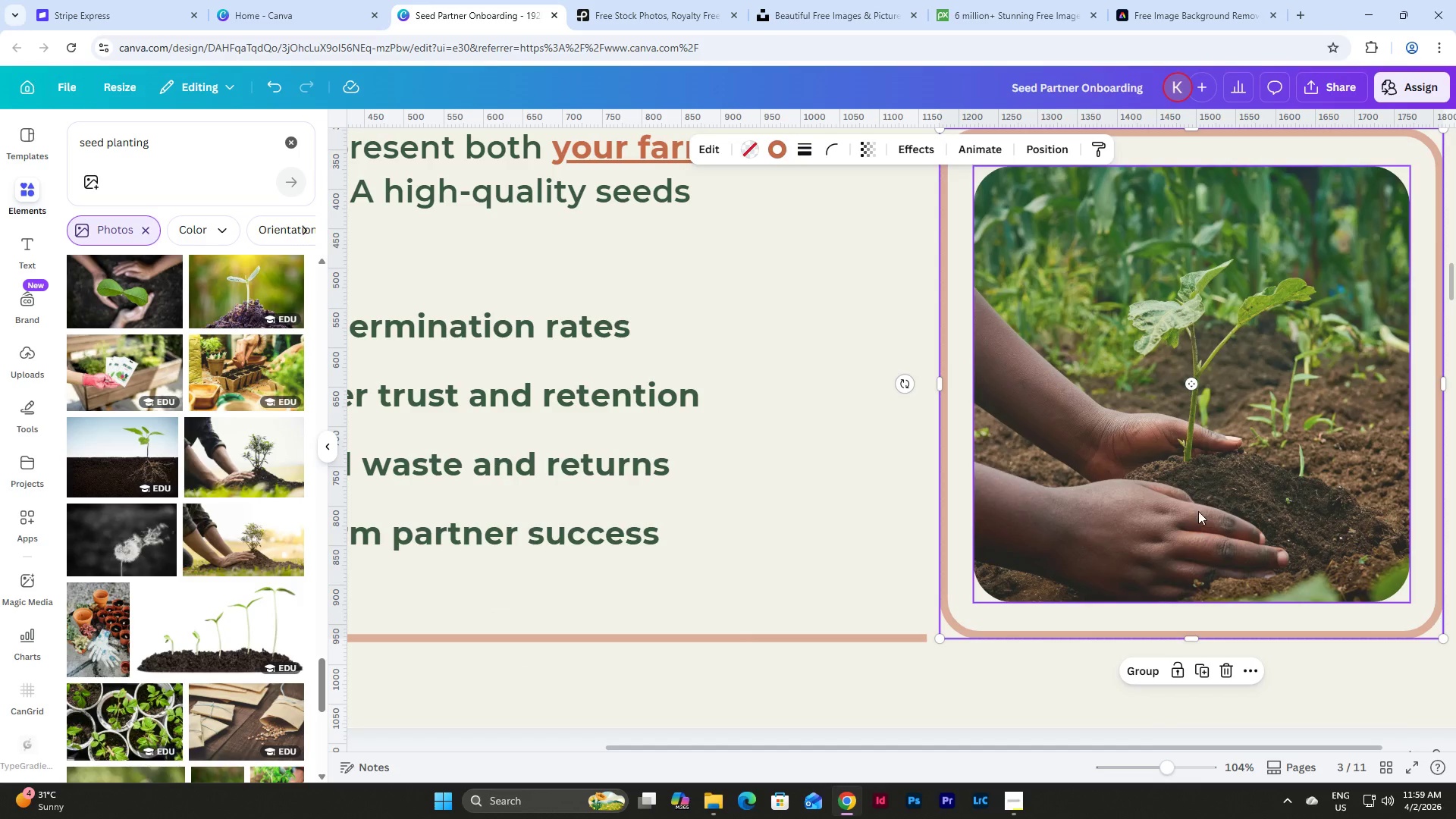 
left_click_drag(start_coordinate=[1198, 507], to_coordinate=[1198, 511])
 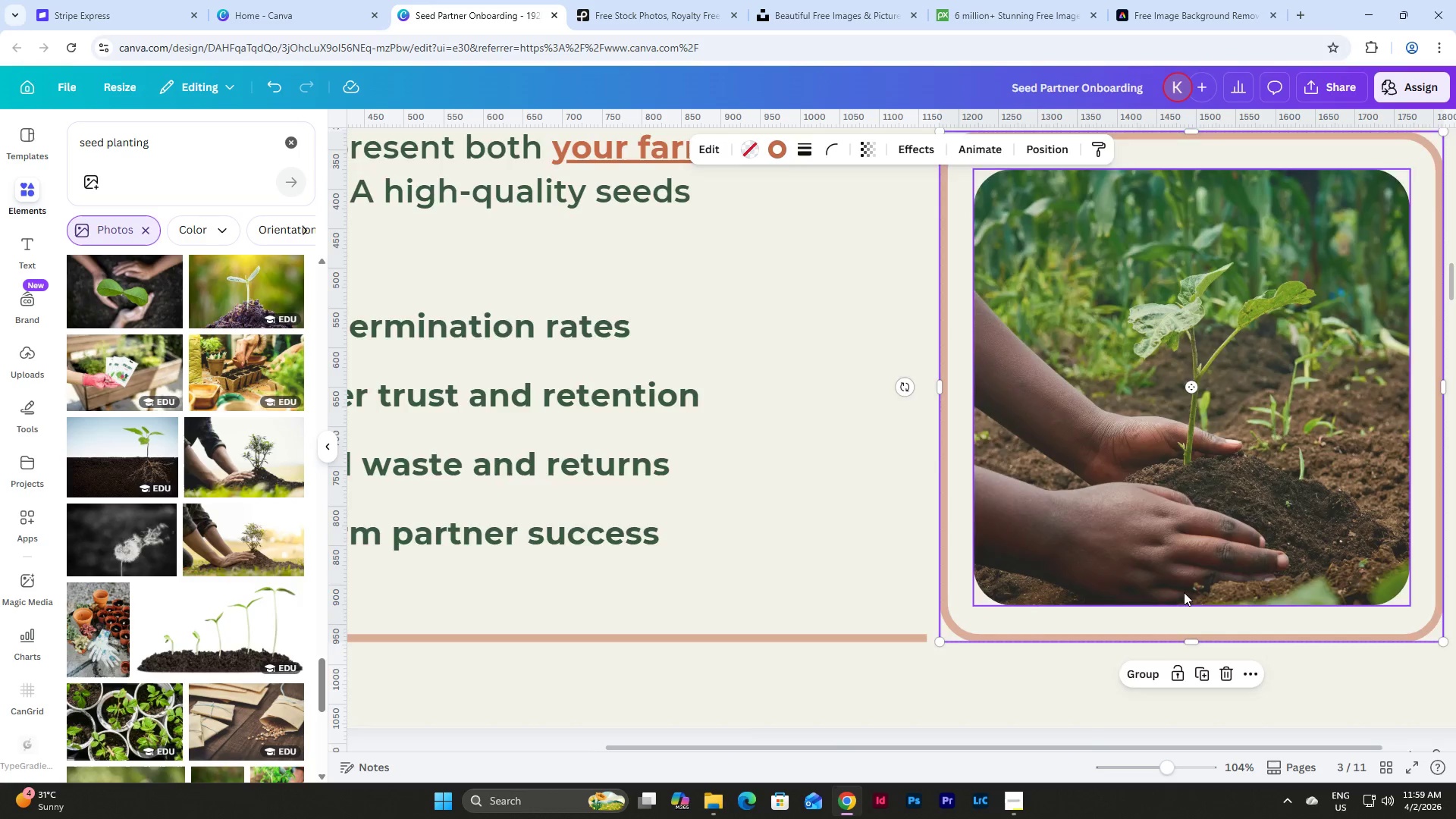 
scroll: coordinate [1184, 592], scroll_direction: down, amount: 13.0
 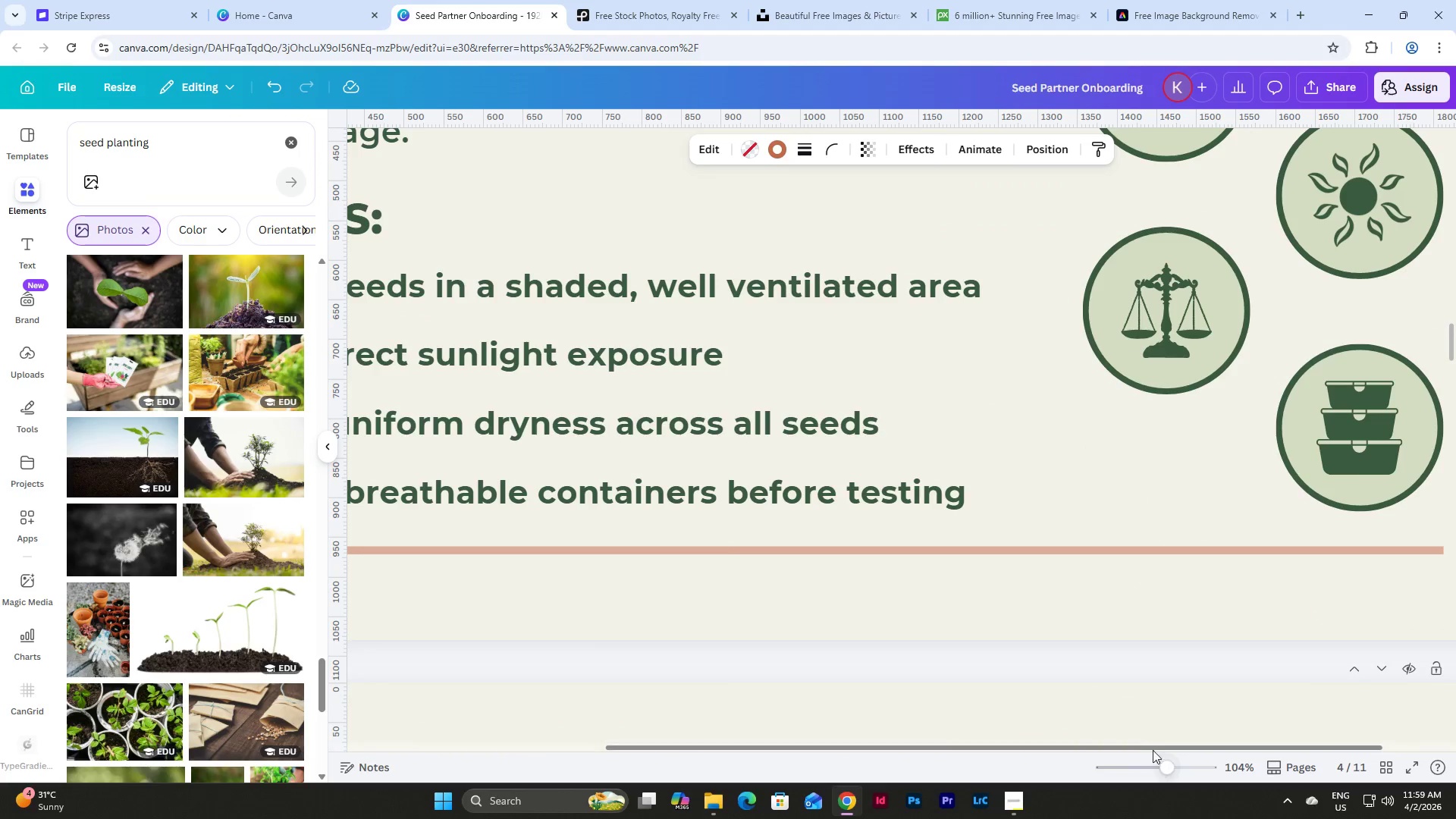 
left_click_drag(start_coordinate=[1150, 748], to_coordinate=[896, 725])
 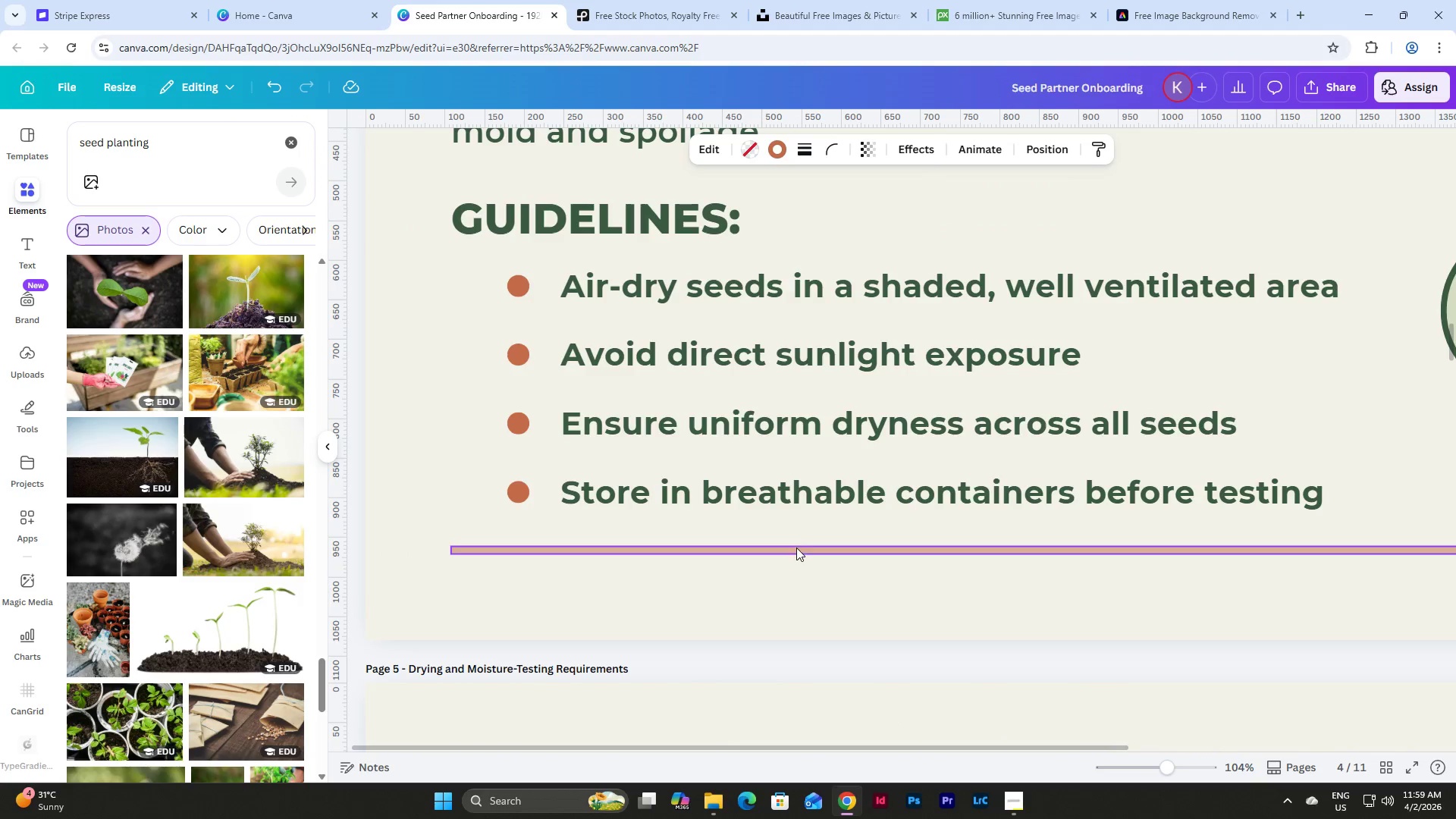 
left_click([796, 548])
 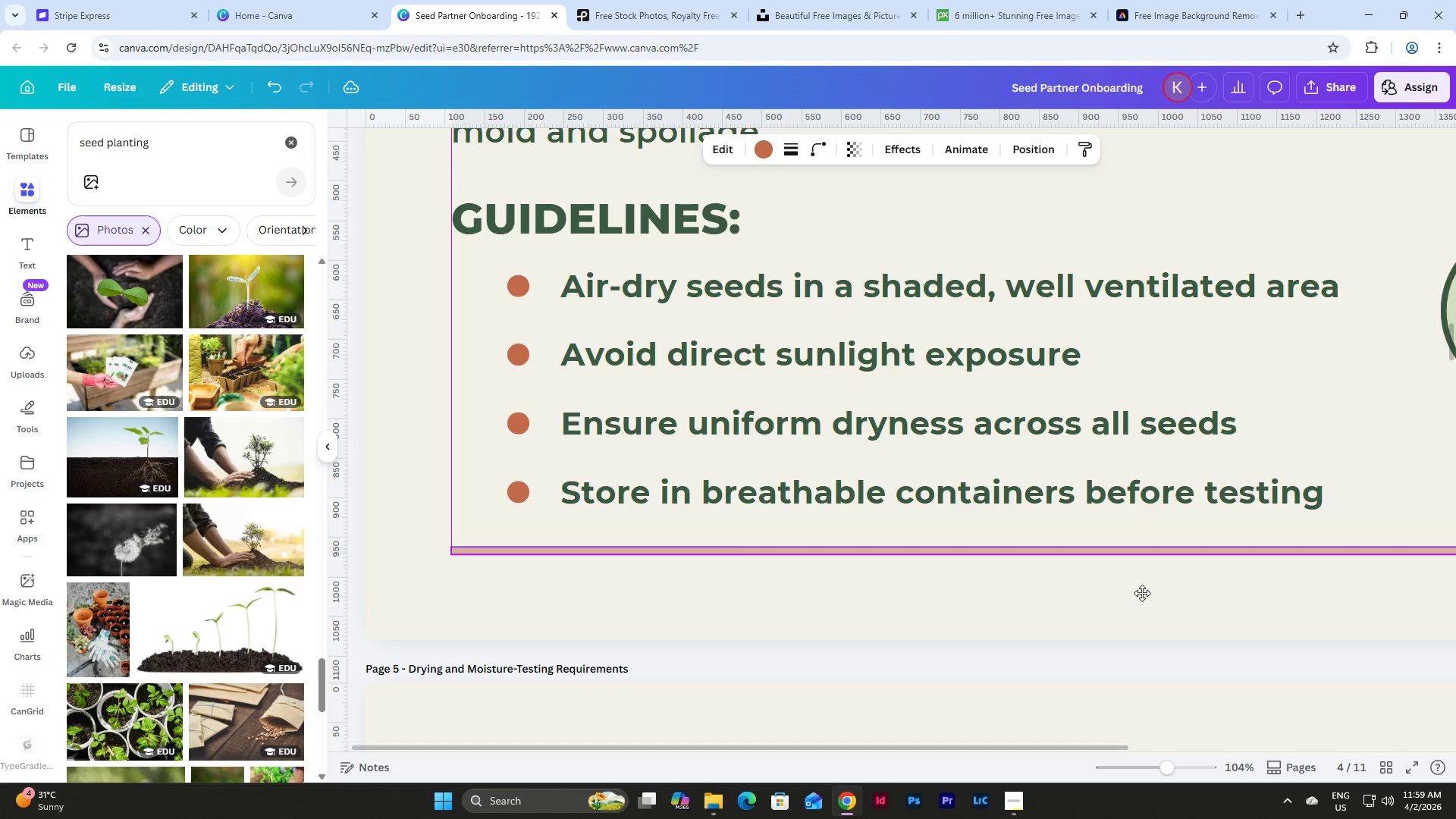 
scroll: coordinate [1147, 601], scroll_direction: down, amount: 13.0
 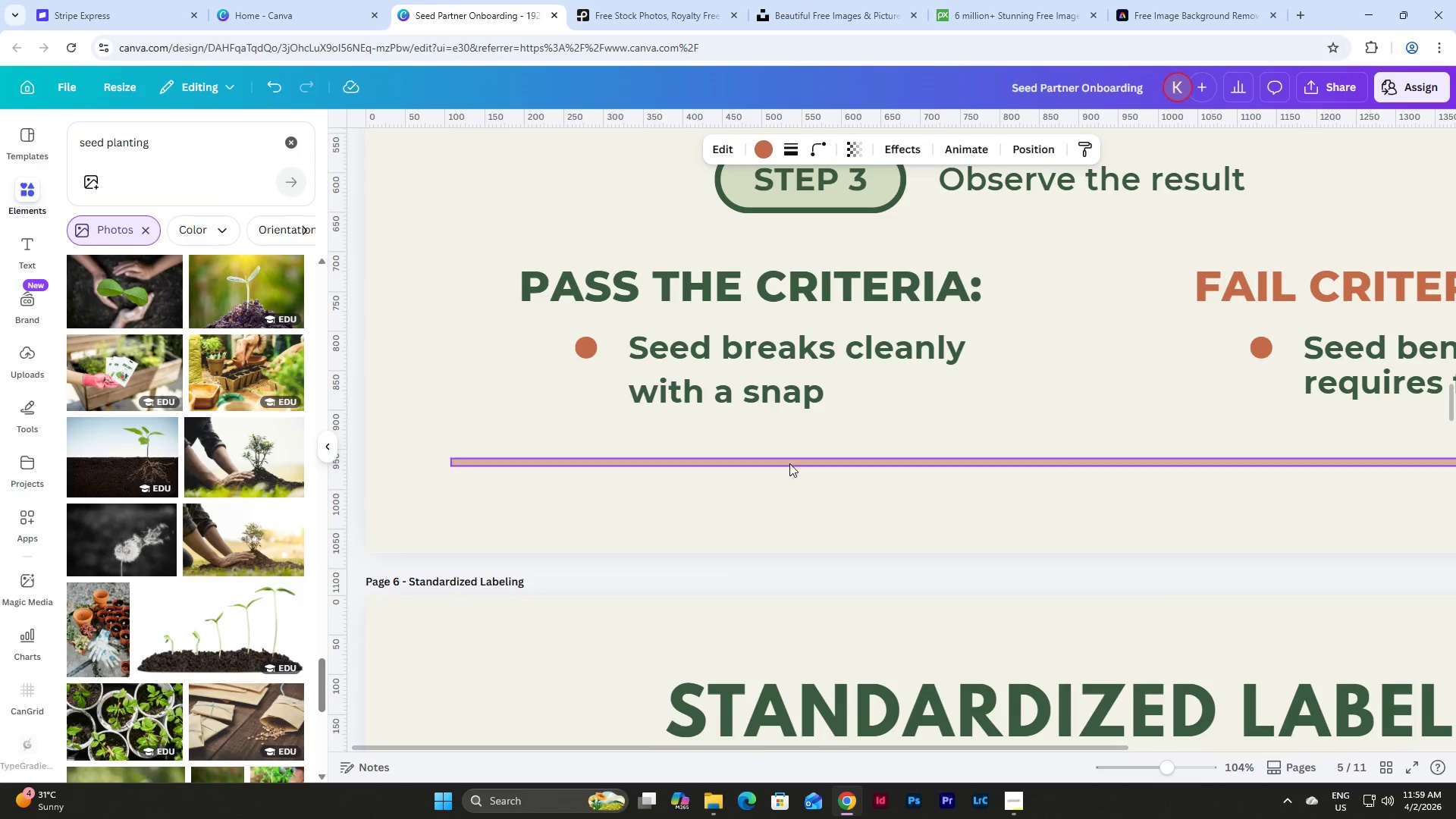 
left_click([789, 463])
 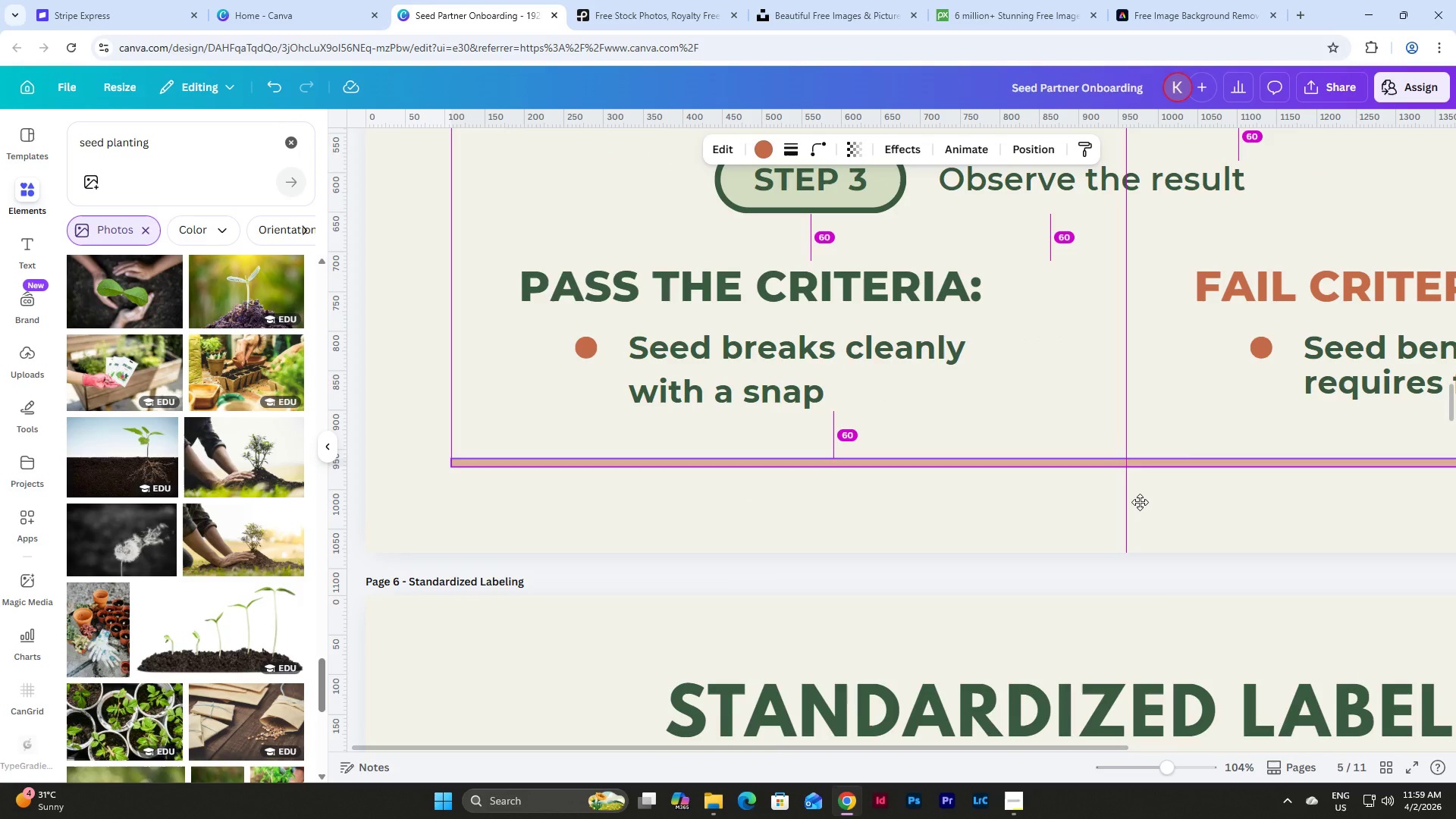 
scroll: coordinate [1139, 509], scroll_direction: down, amount: 13.0
 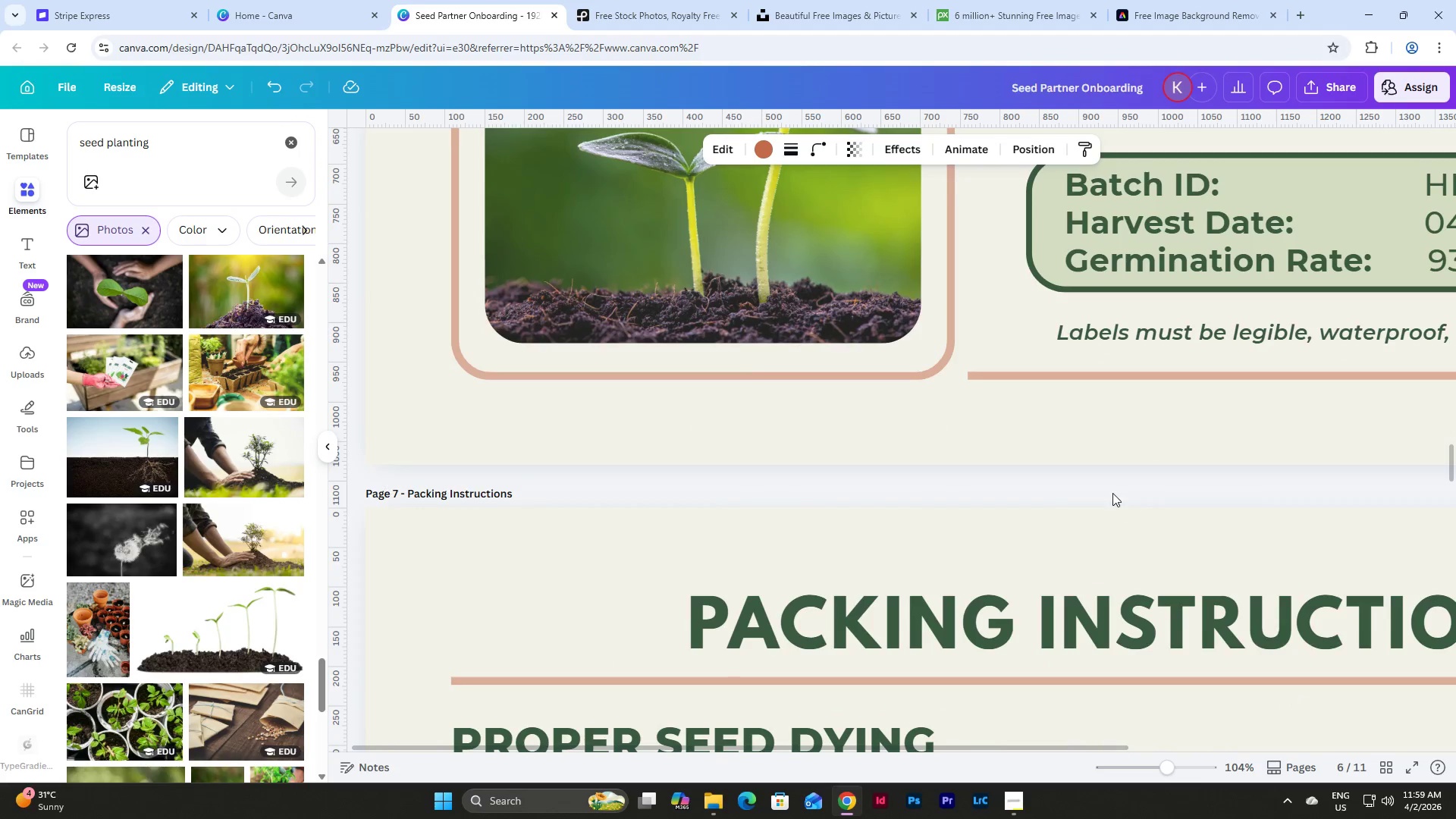 
scroll: coordinate [1112, 493], scroll_direction: up, amount: 1.0
 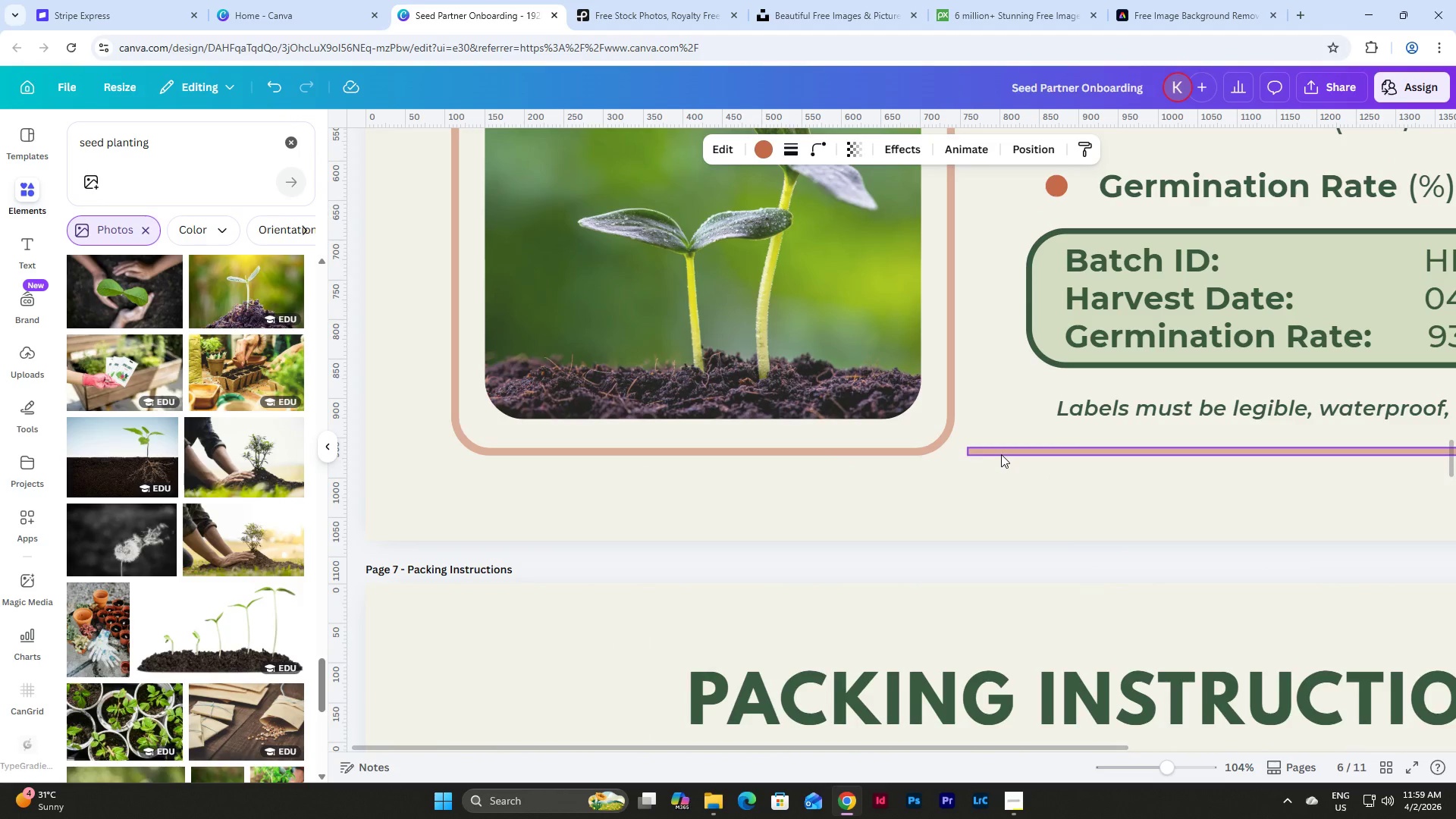 
left_click([1001, 453])
 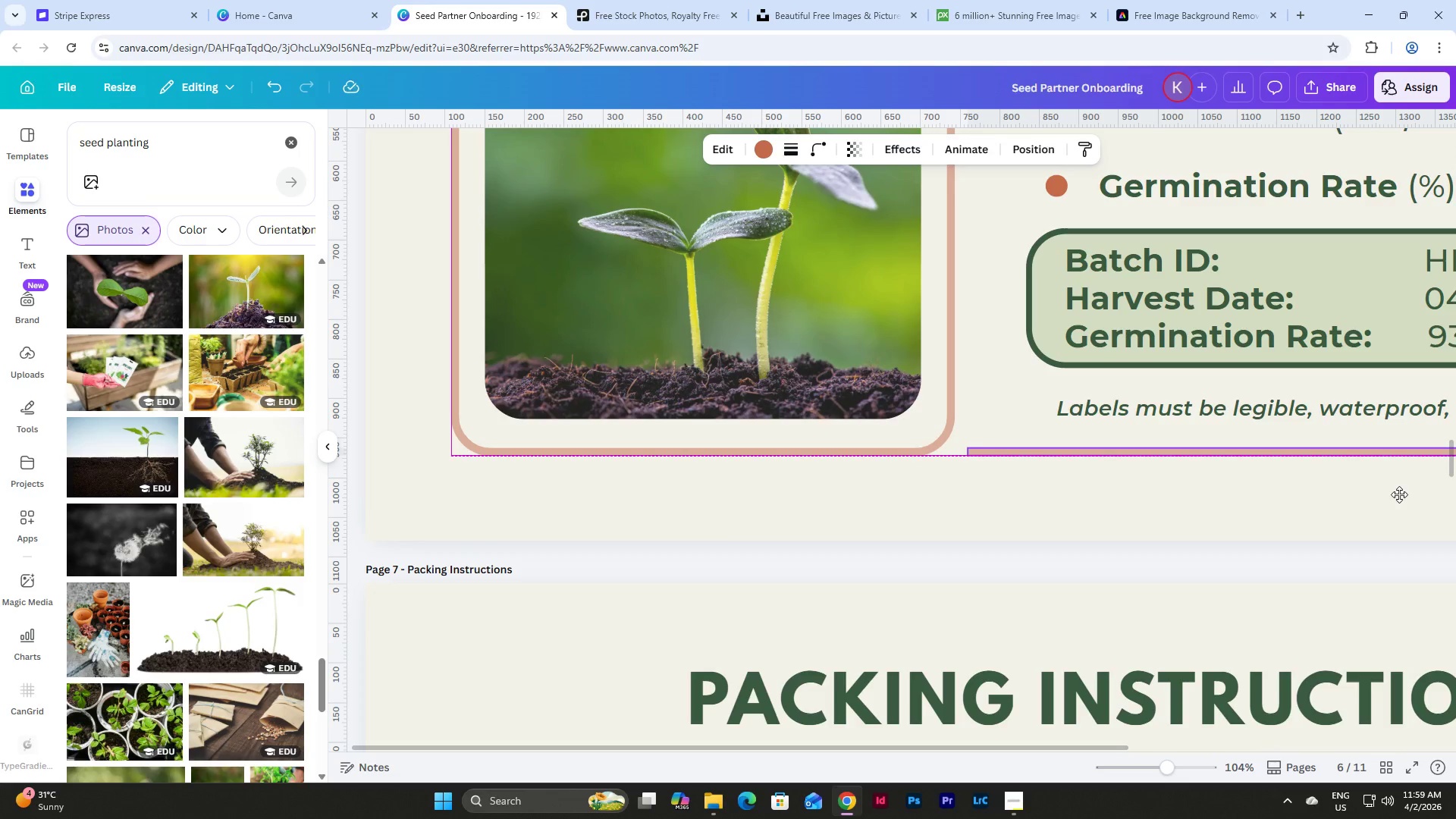 
wait(5.06)
 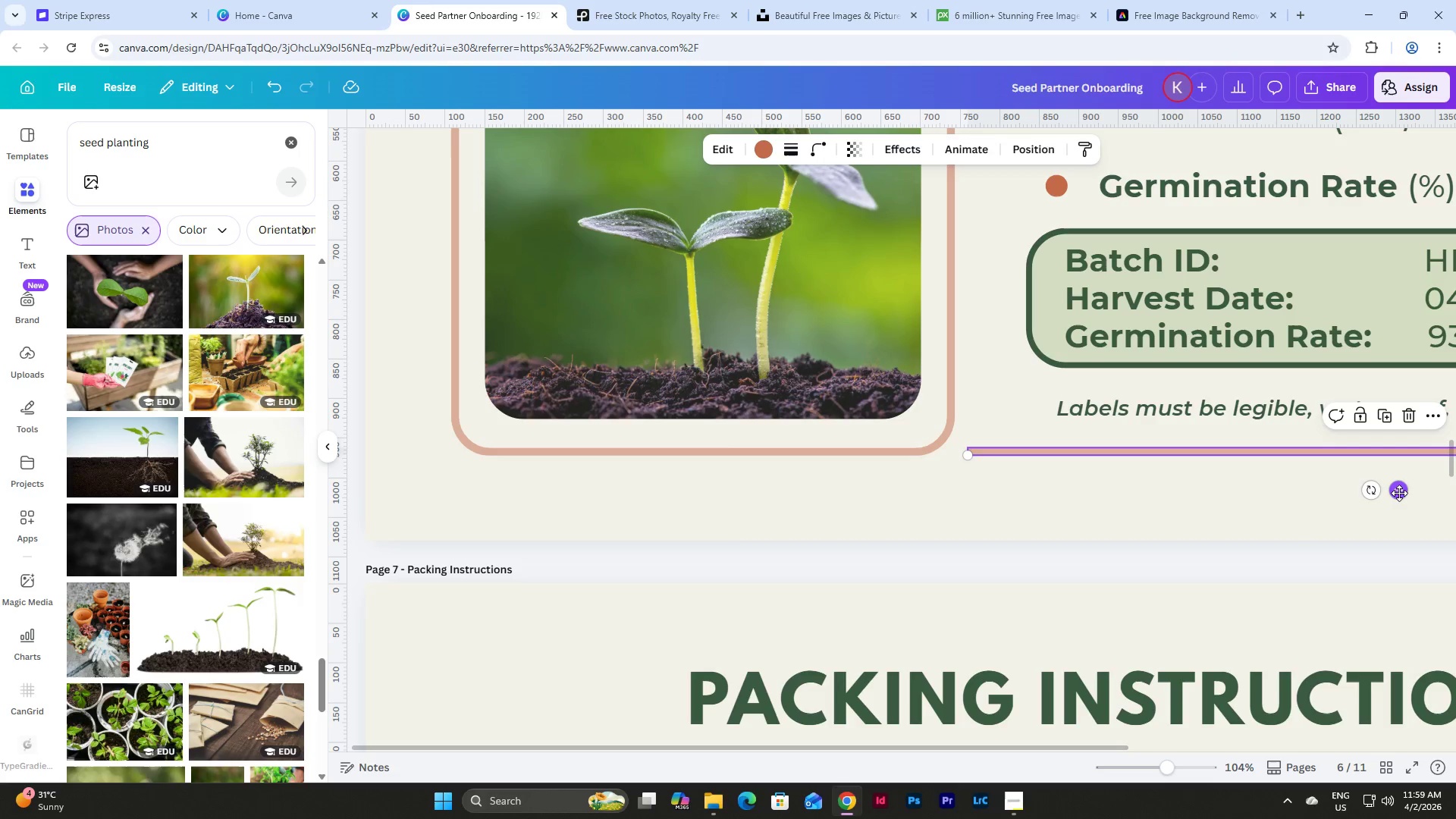 
left_click_drag(start_coordinate=[909, 486], to_coordinate=[798, 355])
 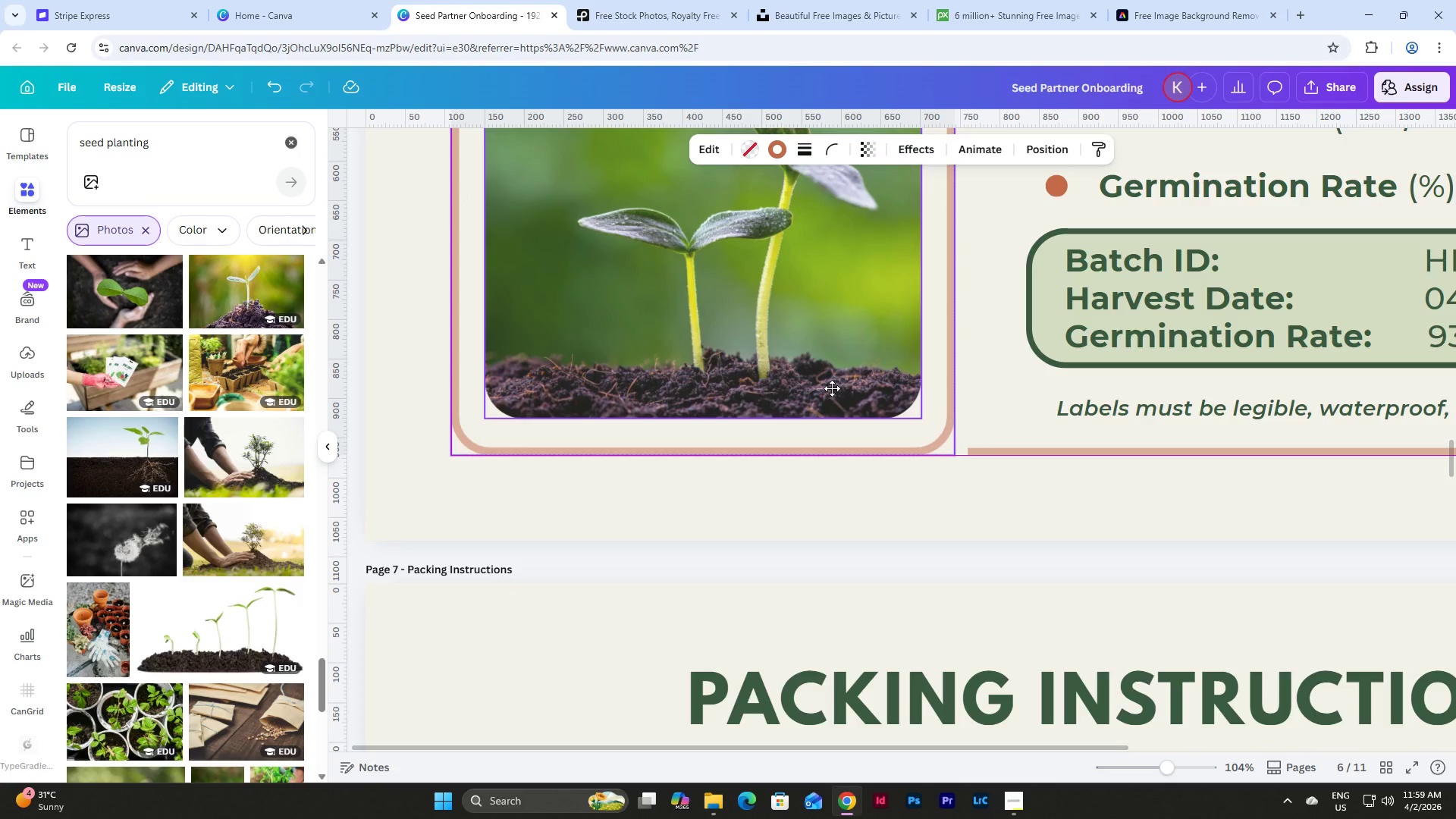 
wait(5.23)
 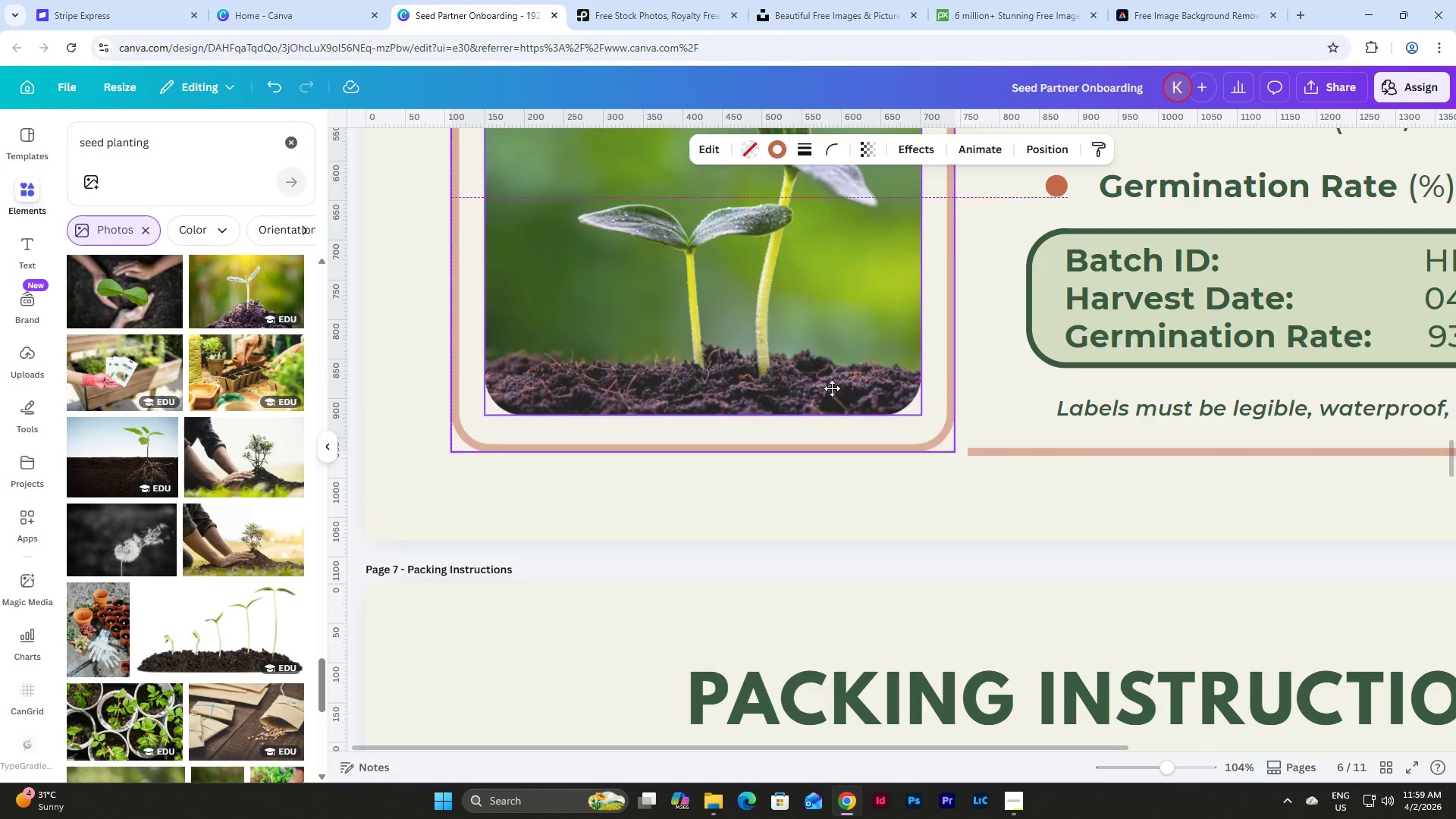 
left_click([977, 504])
 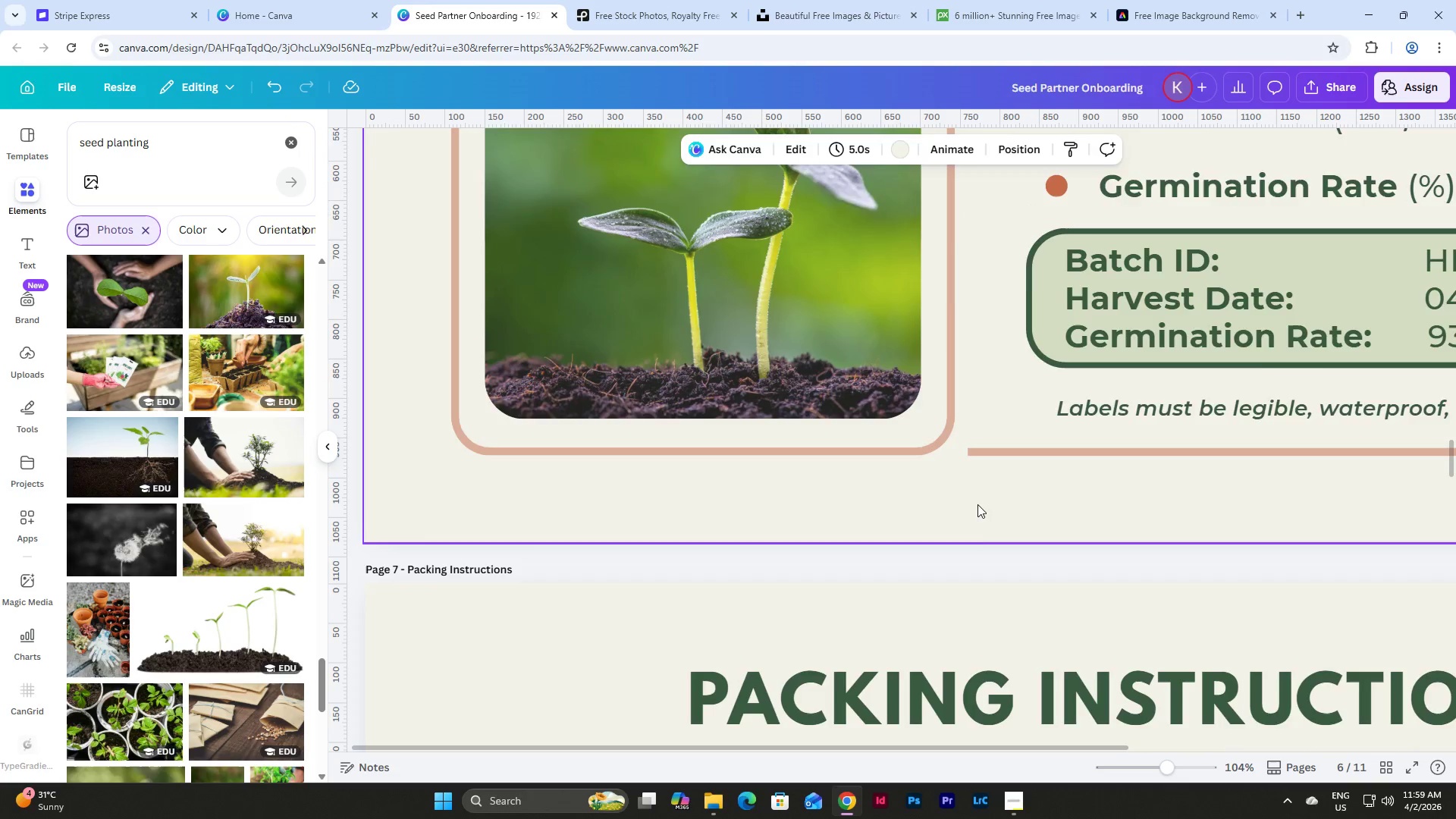 
scroll: coordinate [977, 504], scroll_direction: down, amount: 11.0
 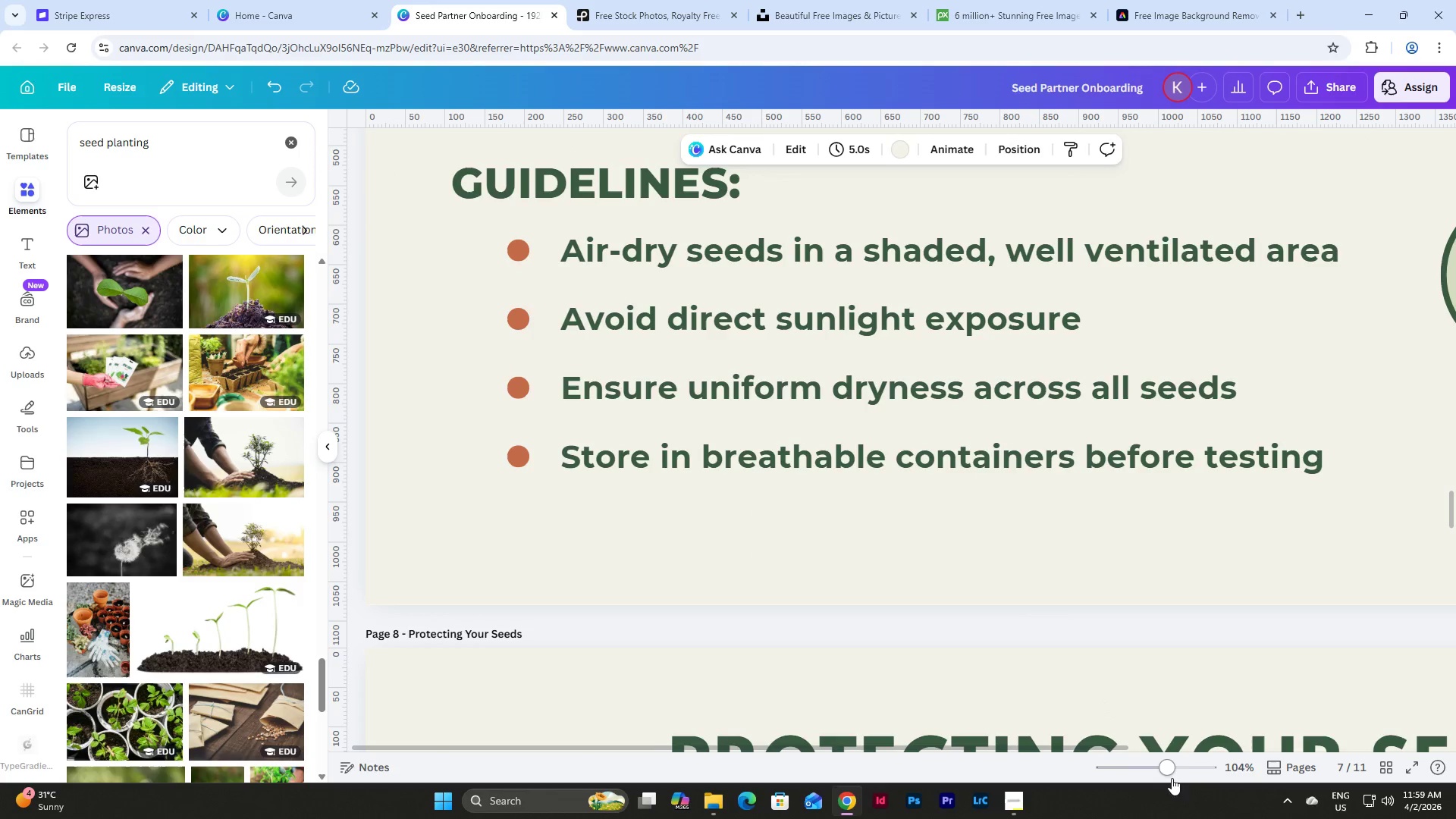 
left_click_drag(start_coordinate=[1166, 770], to_coordinate=[1134, 758])
 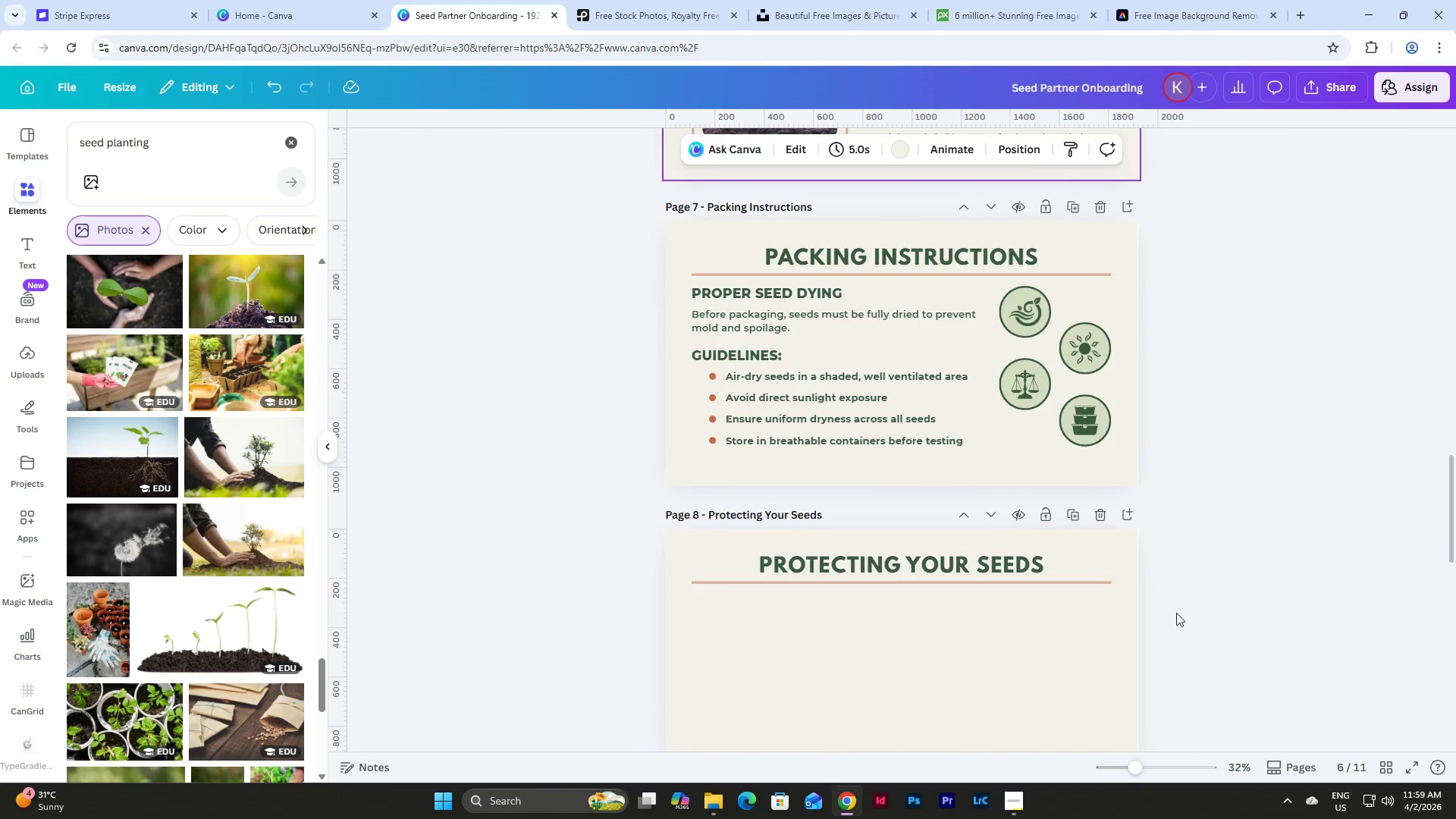 
scroll: coordinate [1183, 601], scroll_direction: up, amount: 9.0
 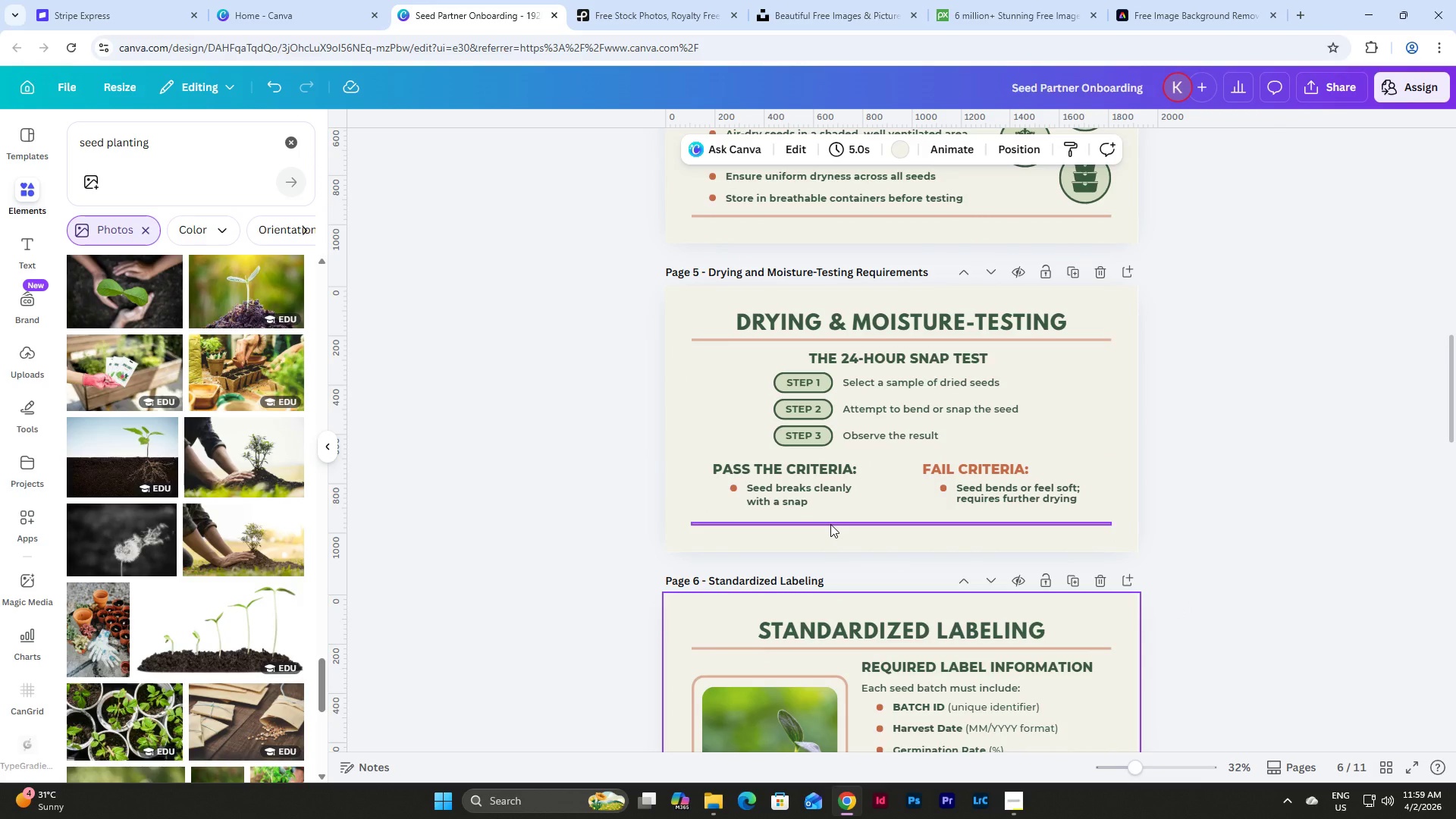 
left_click([830, 524])
 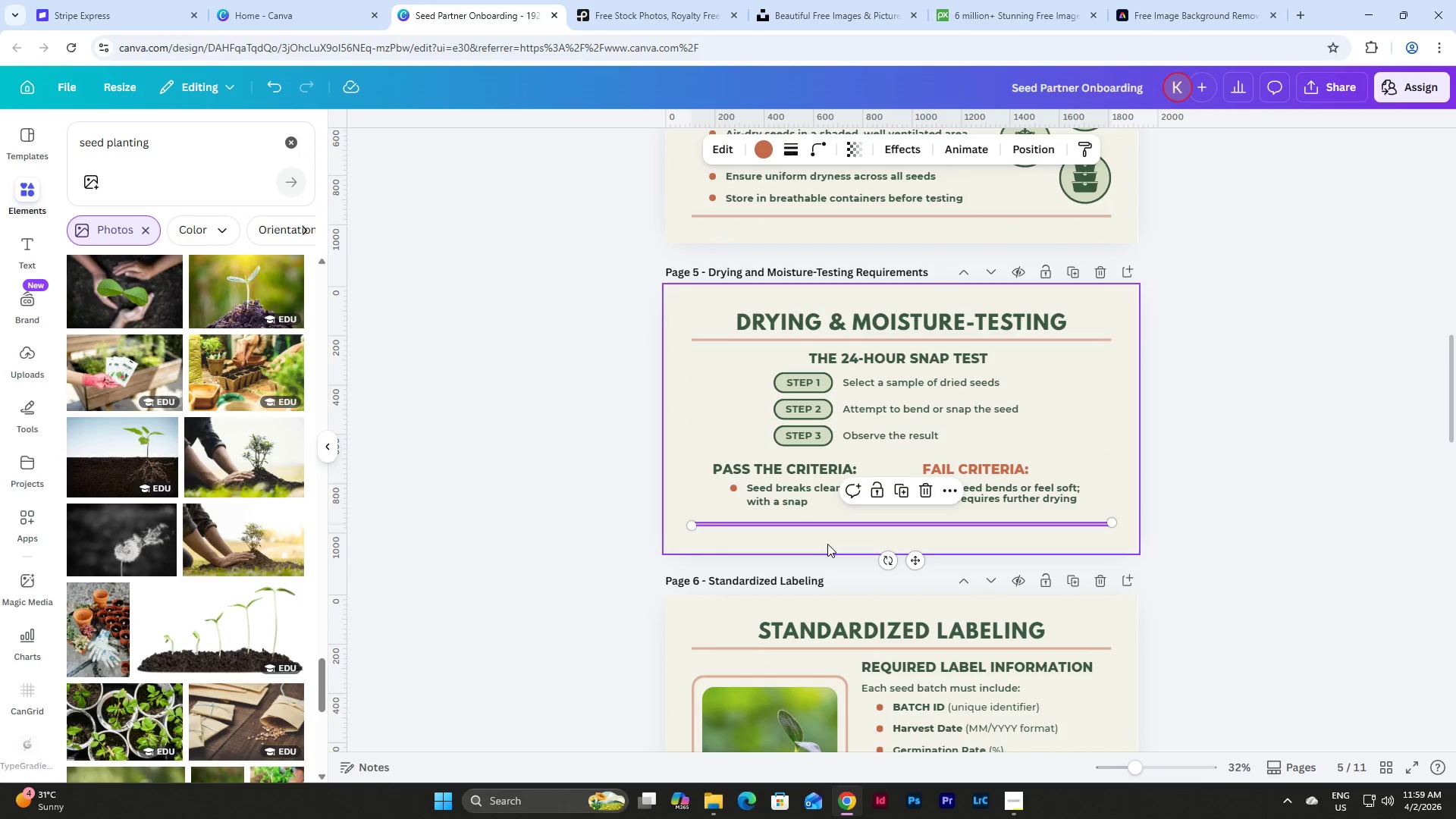 
key(Control+Z)
 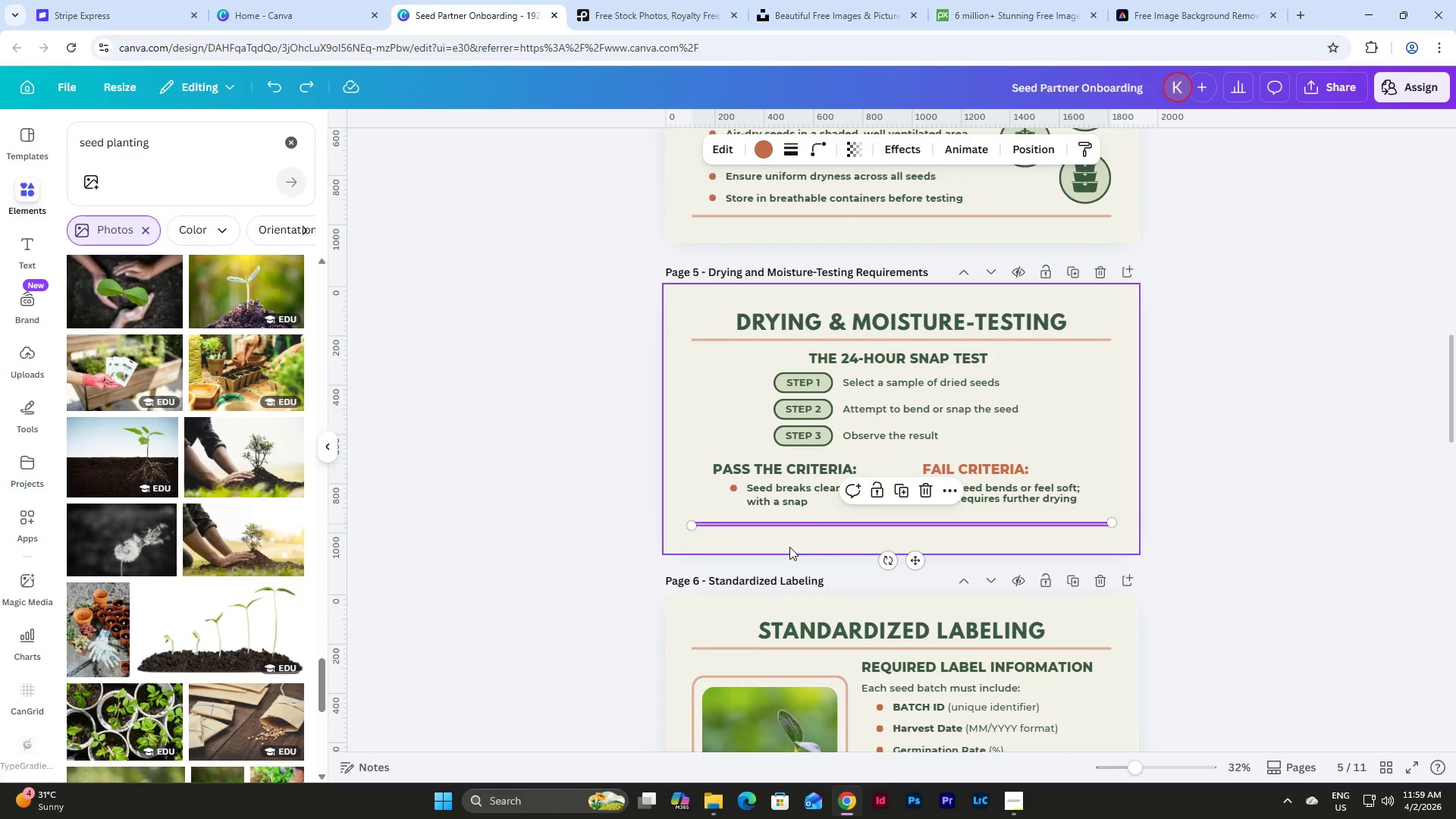 
left_click([789, 547])
 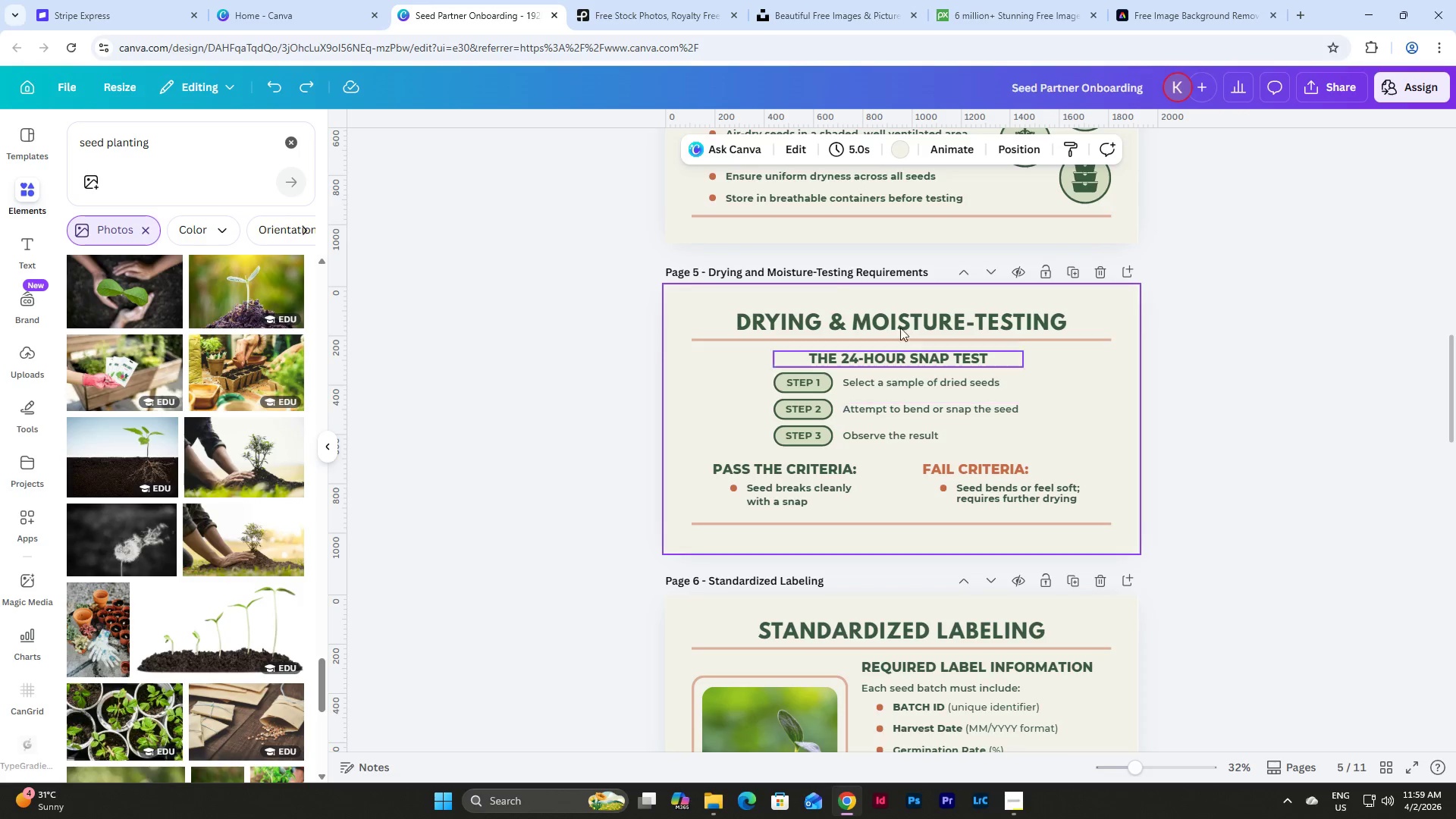 
left_click([682, 386])
 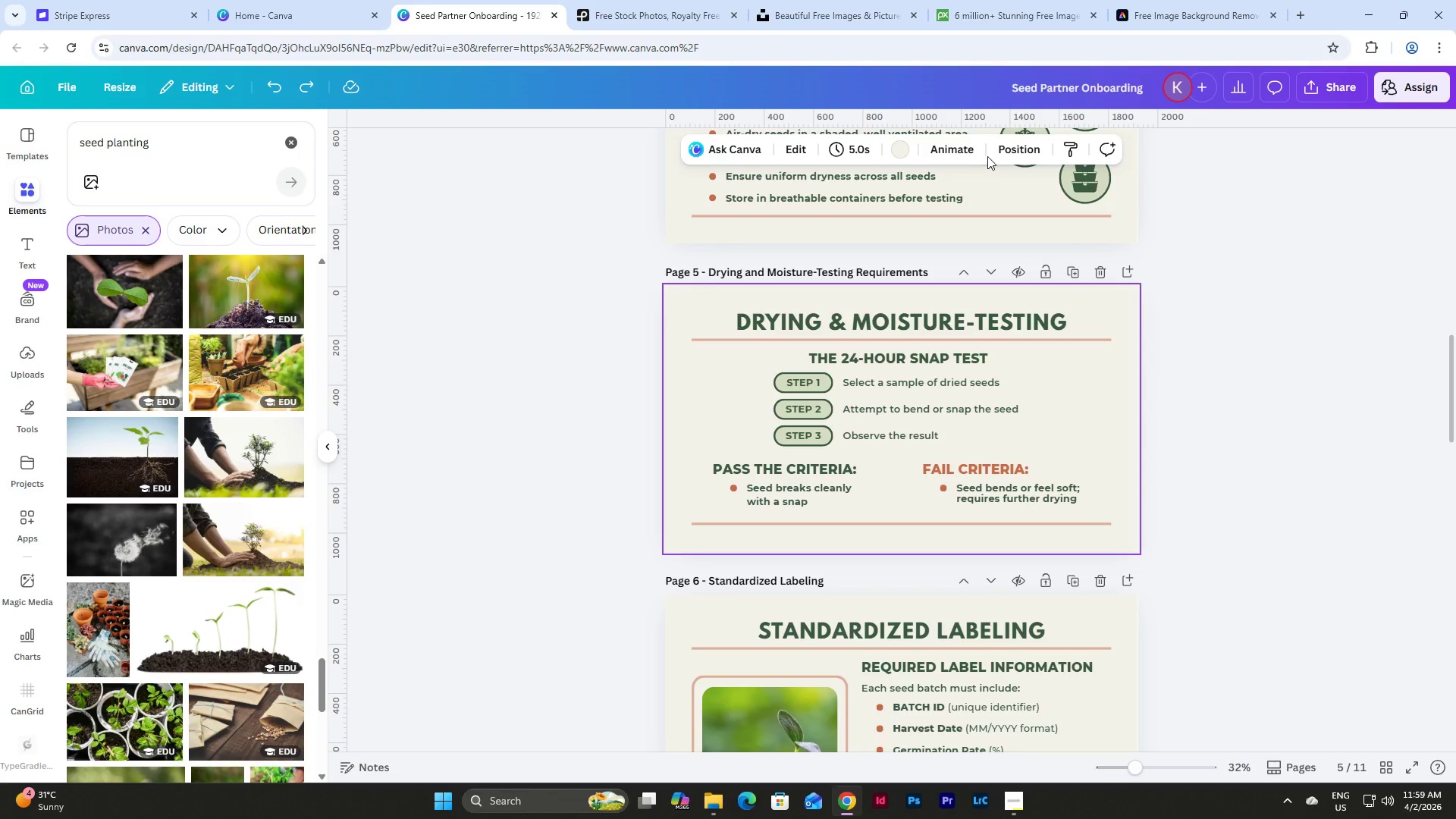 
left_click([1012, 151])
 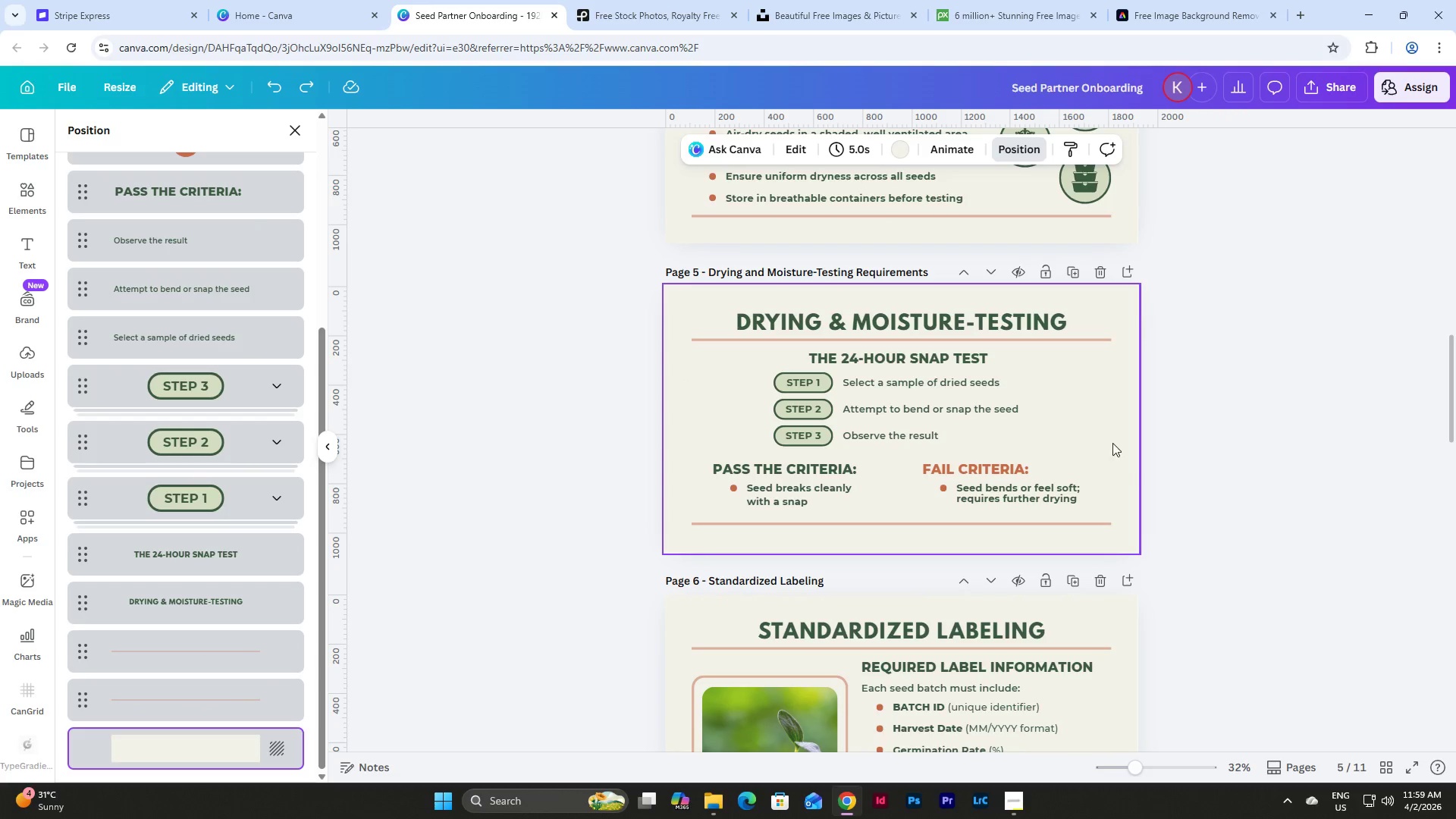 
left_click([1238, 456])
 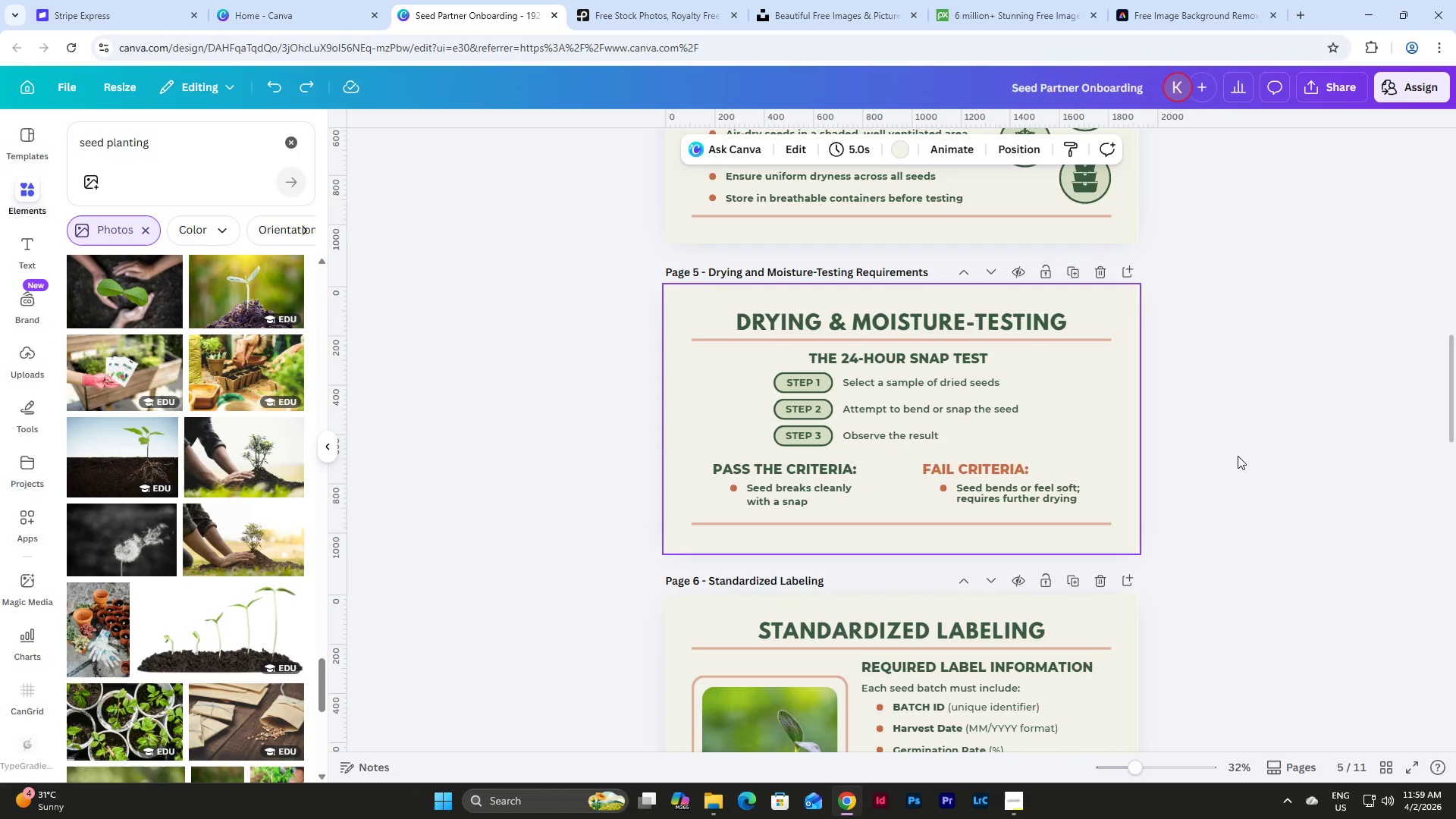 
key(Control+Z)
 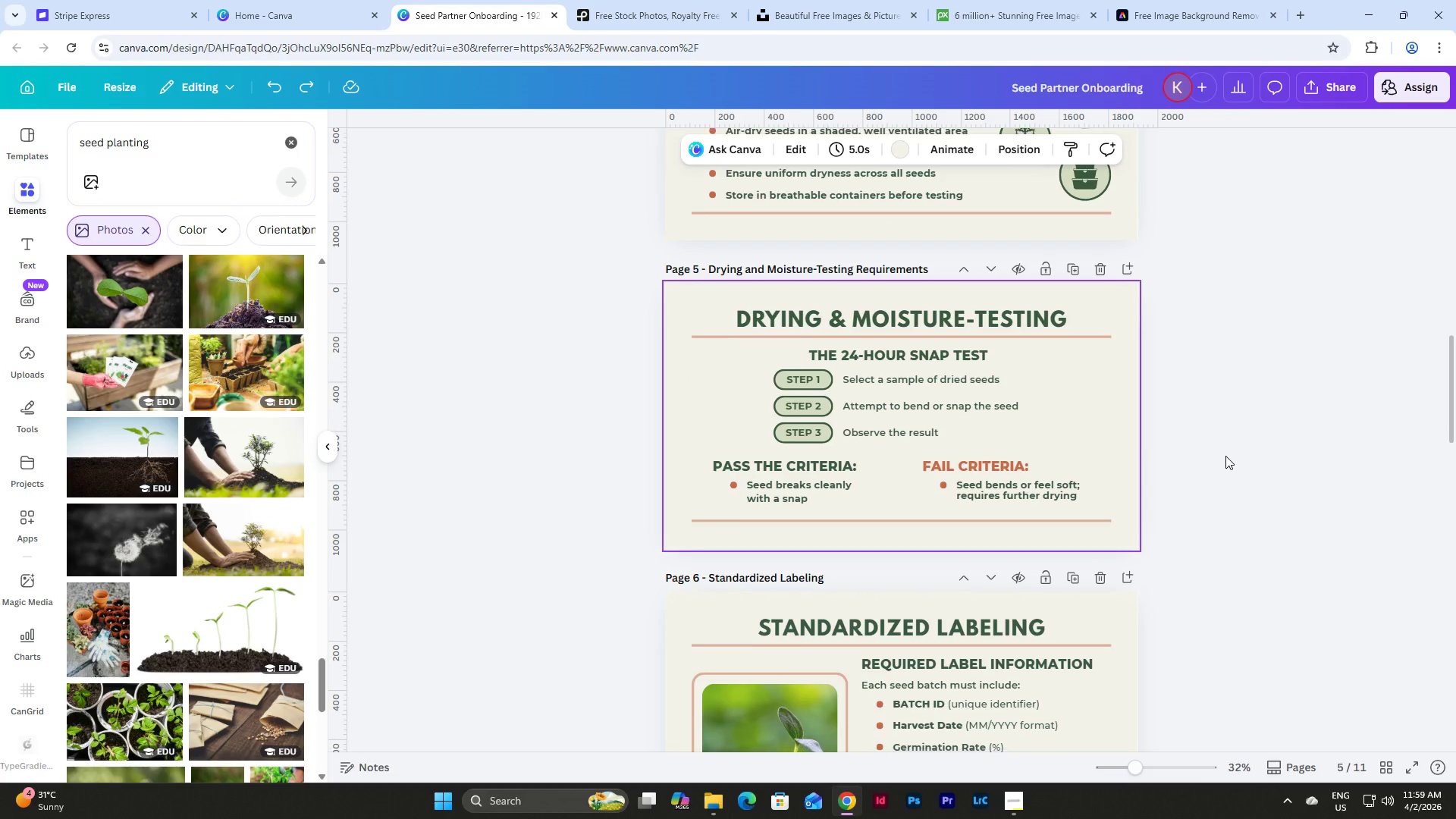 
scroll: coordinate [1225, 456], scroll_direction: down, amount: 4.0
 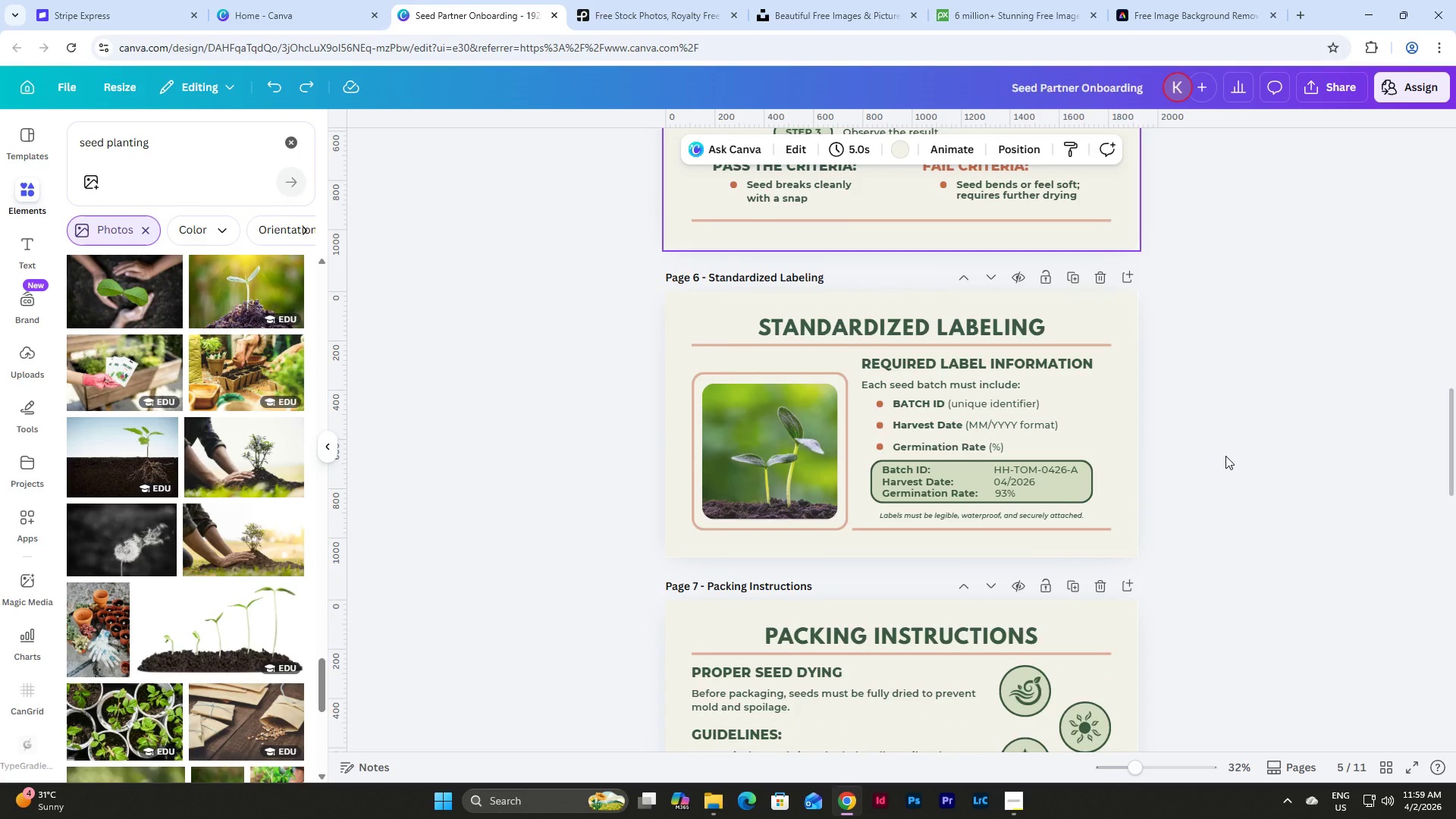 
key(Control+Y)
 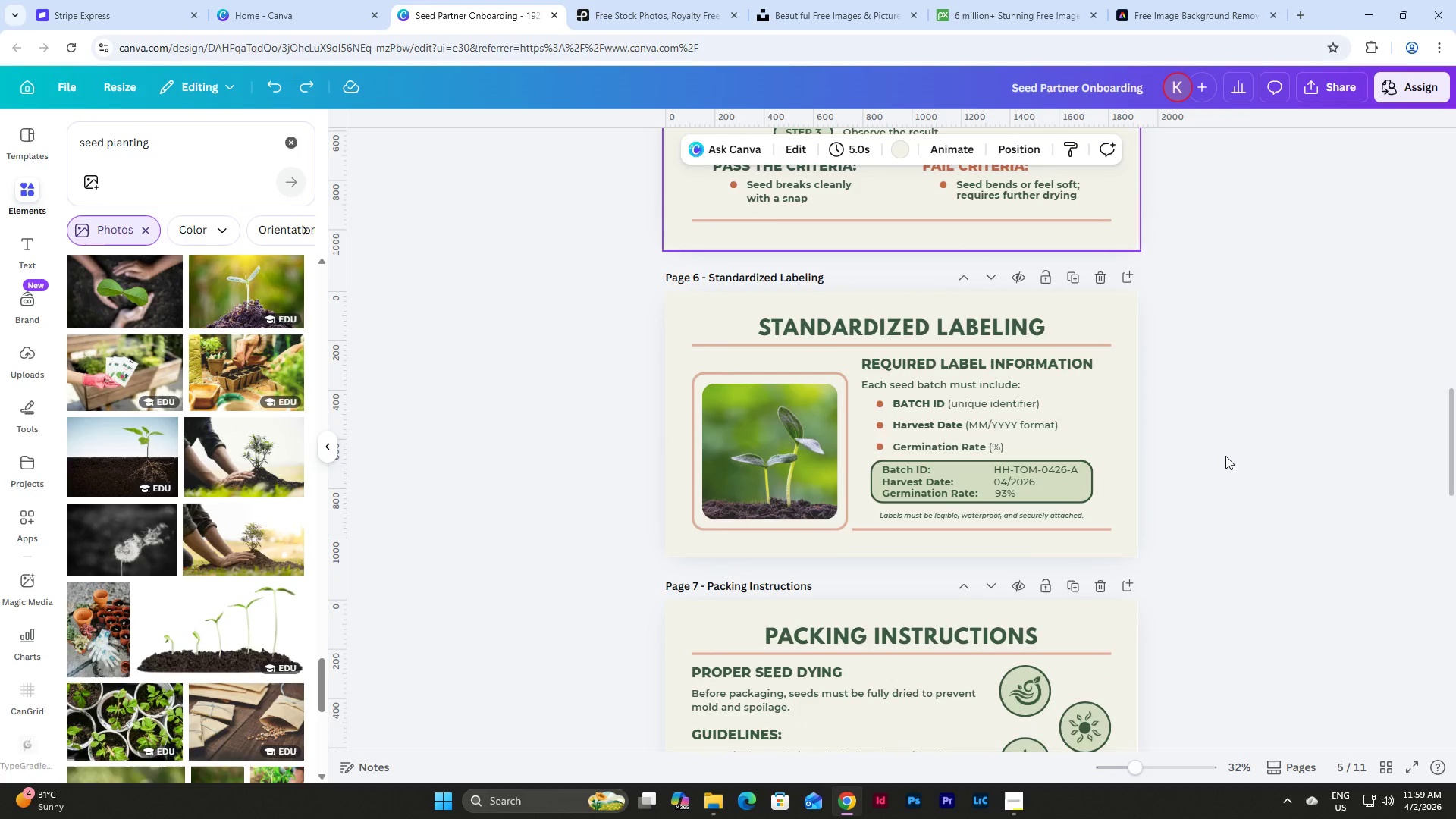 
key(Control+Y)
 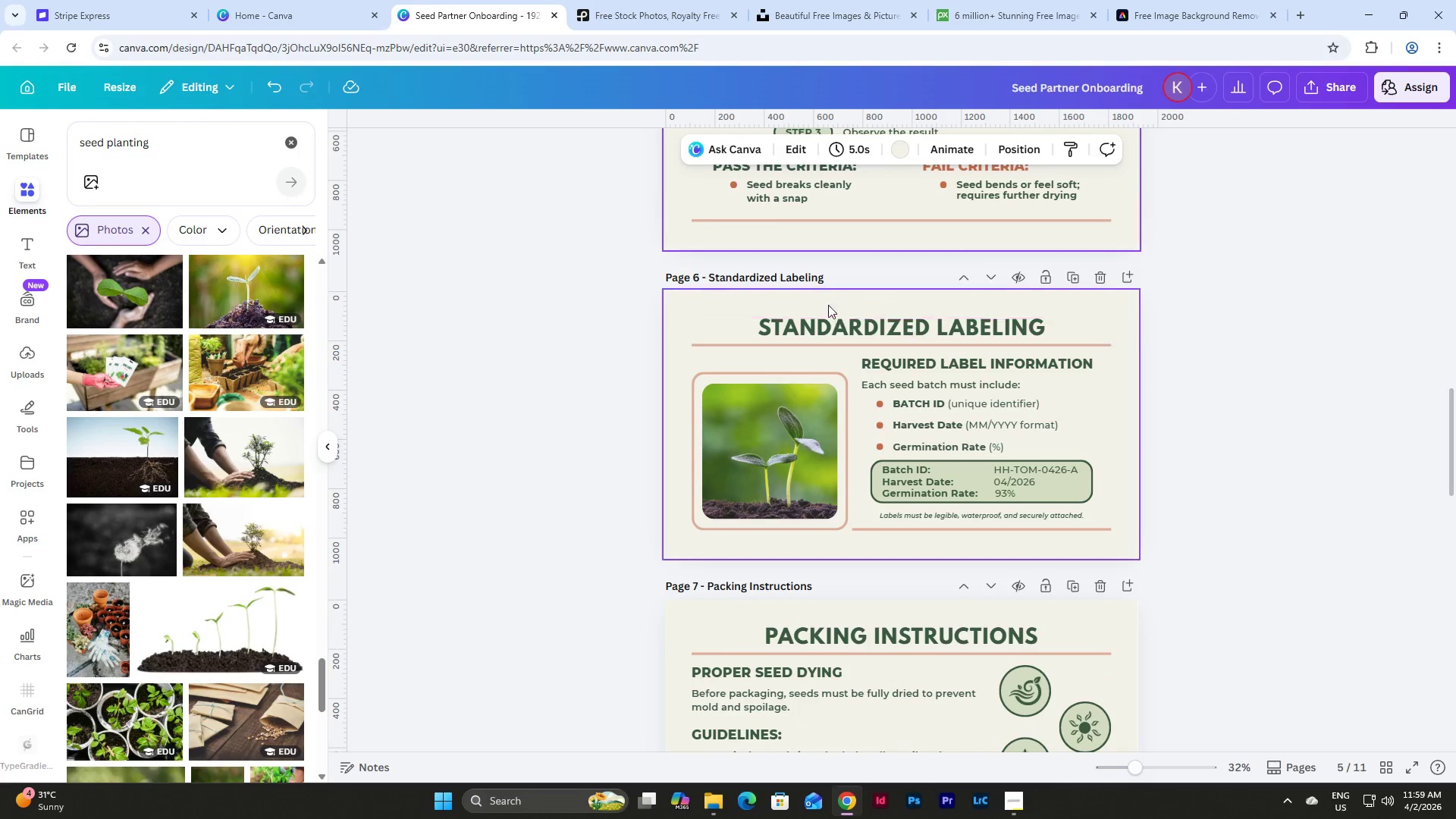 
scroll: coordinate [840, 269], scroll_direction: up, amount: 3.0
 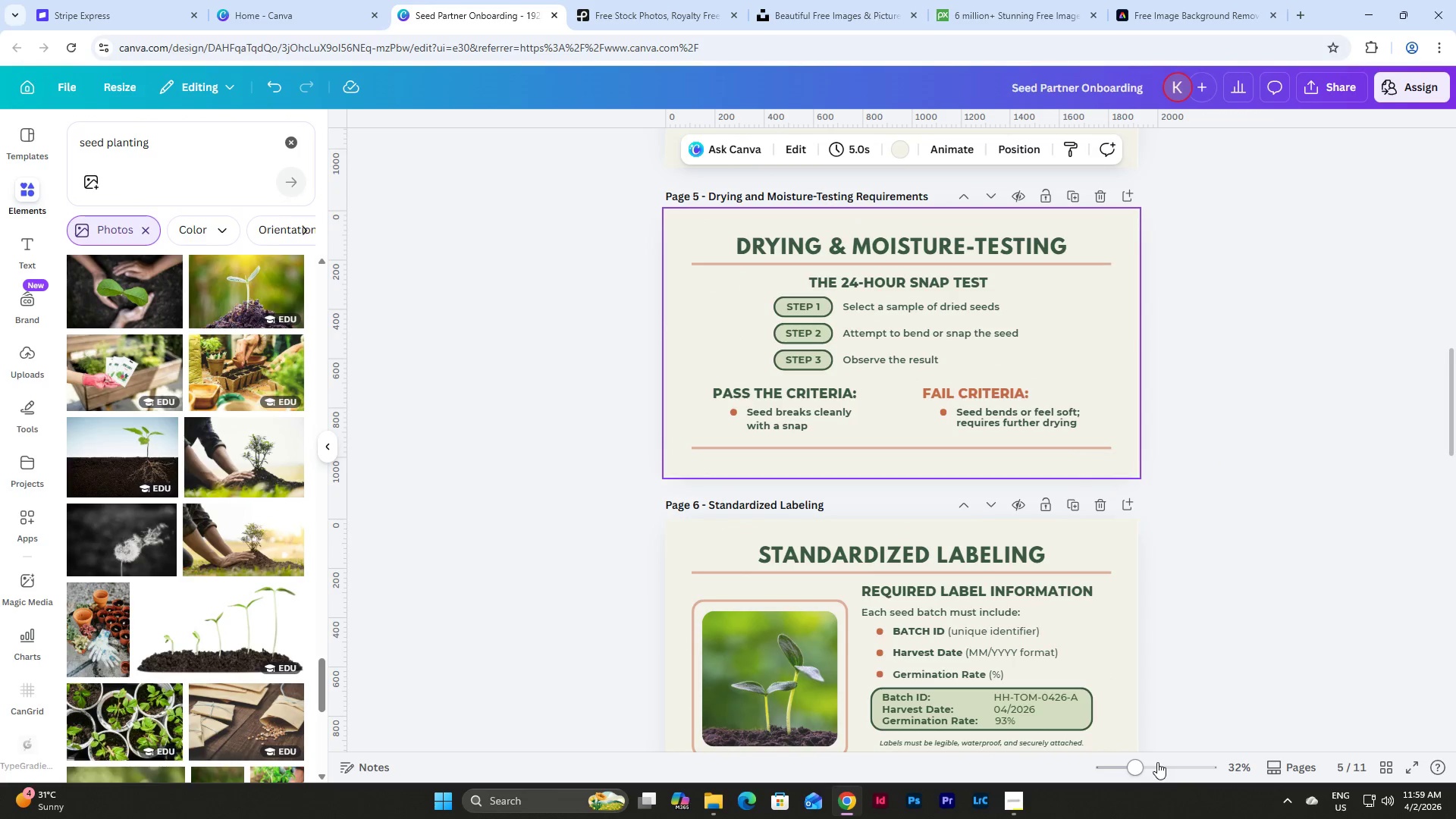 
left_click_drag(start_coordinate=[1142, 764], to_coordinate=[1178, 773])
 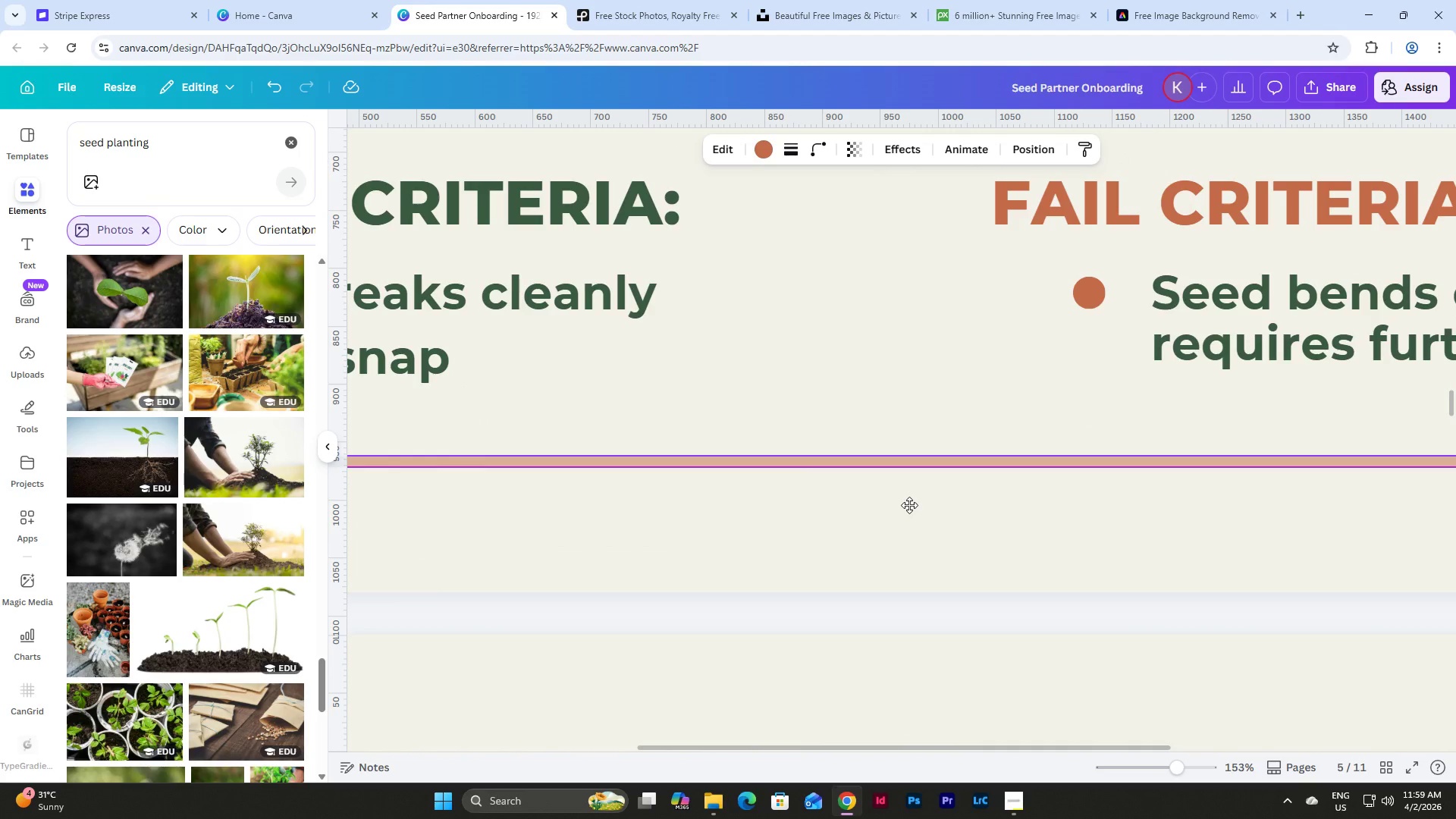 
wait(5.69)
 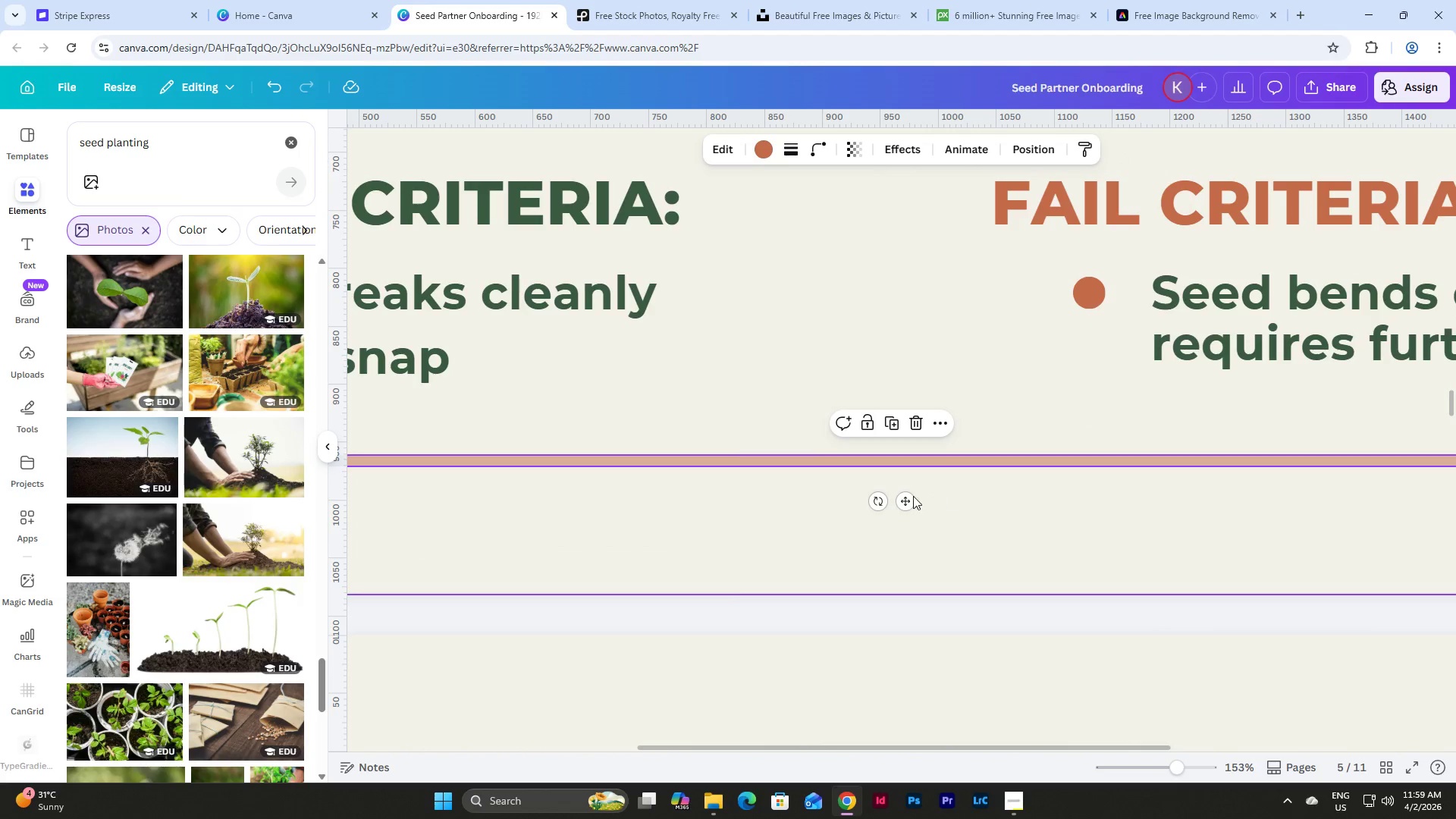 
left_click([1024, 518])
 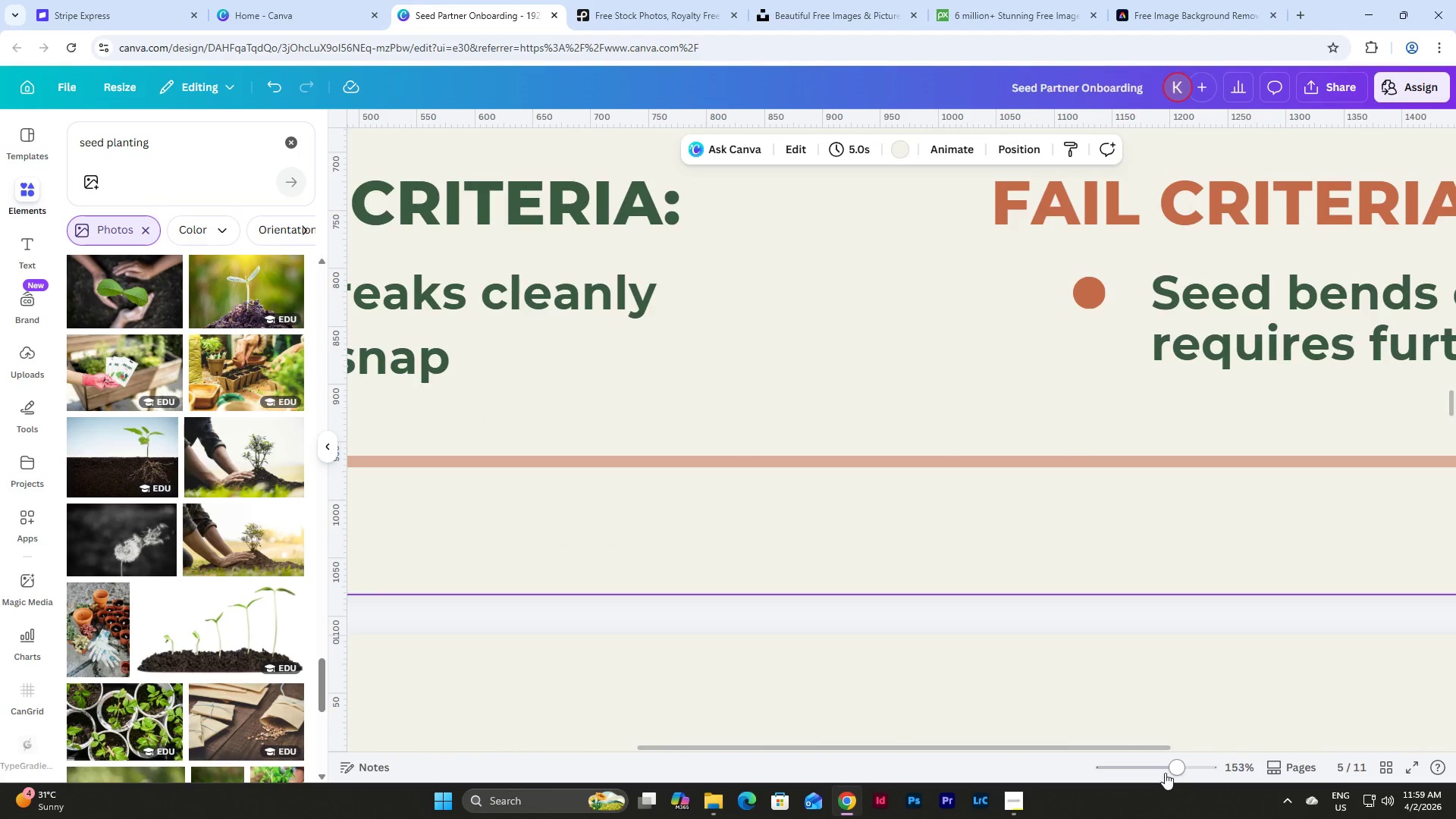 
left_click_drag(start_coordinate=[1172, 767], to_coordinate=[1130, 760])
 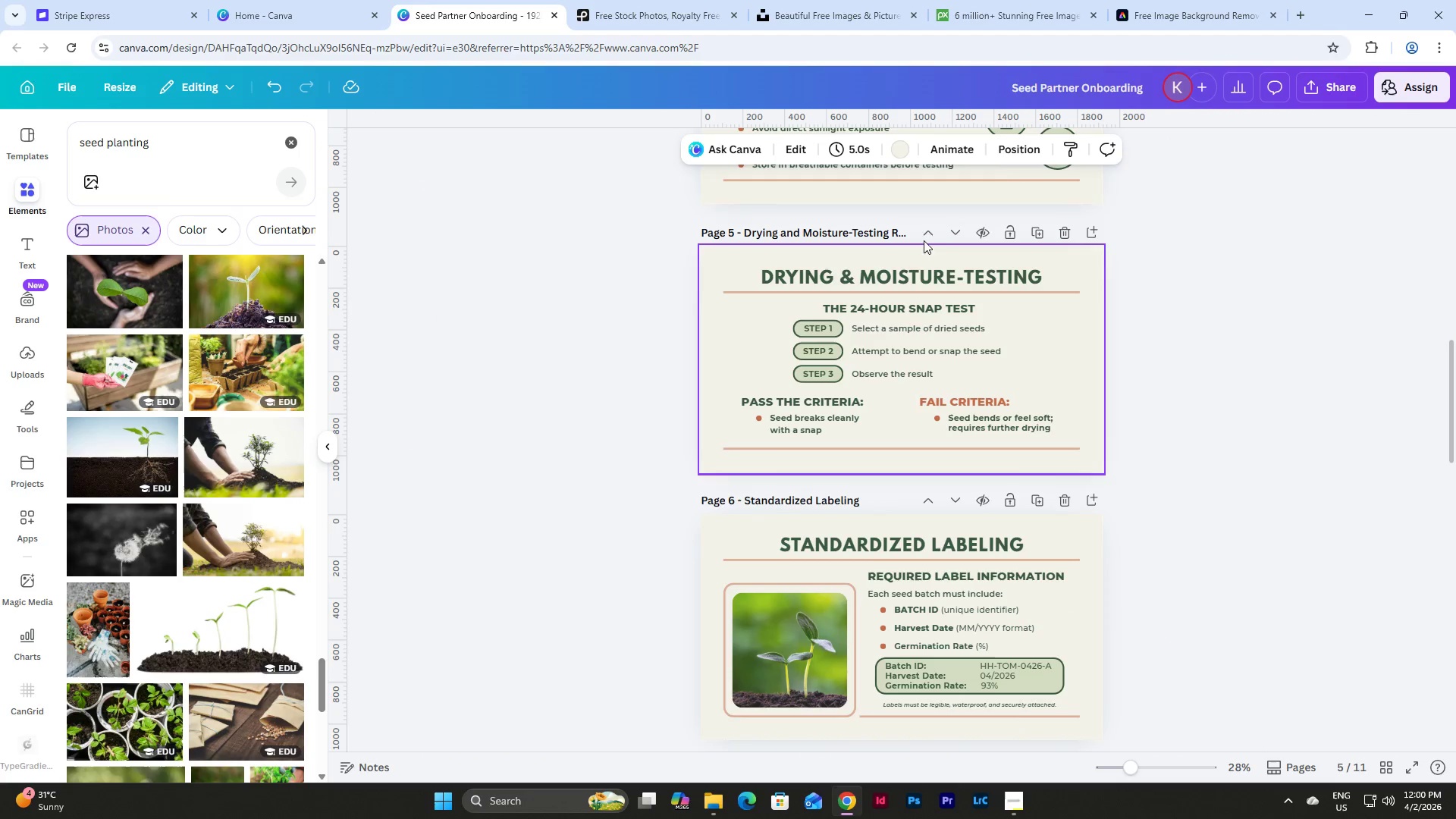 
left_click([1019, 142])
 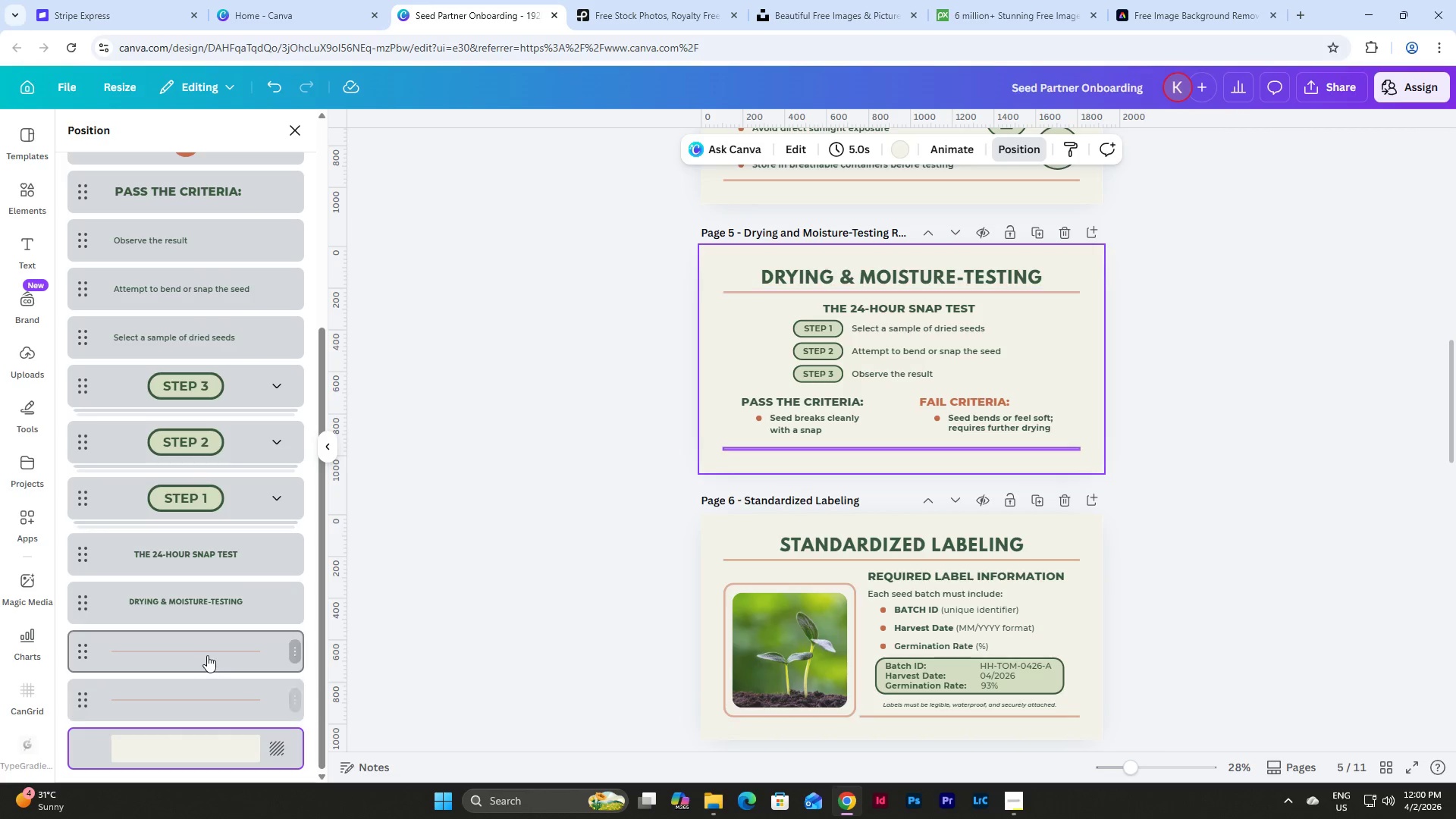 
left_click([207, 654])
 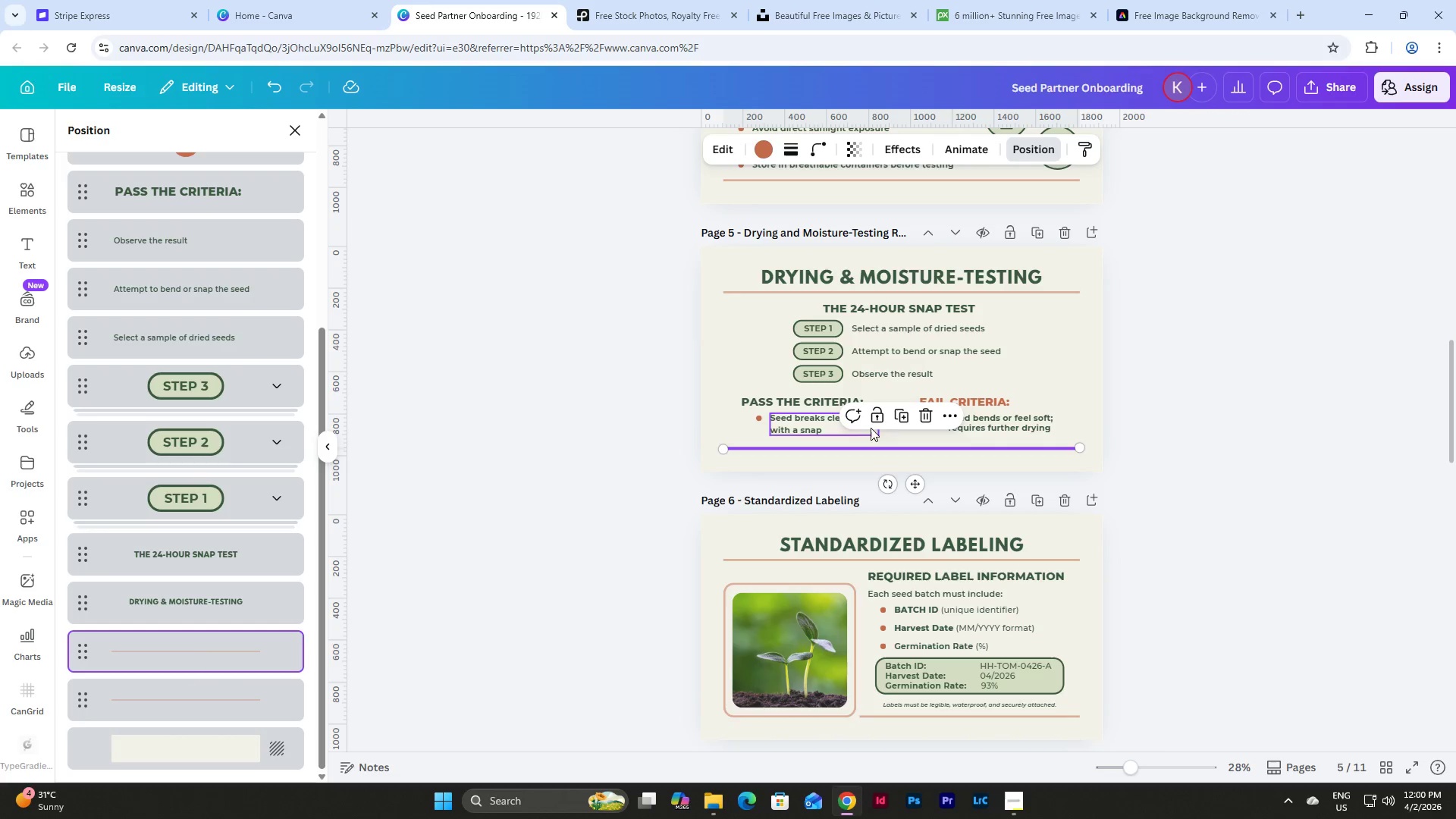 
left_click([901, 412])
 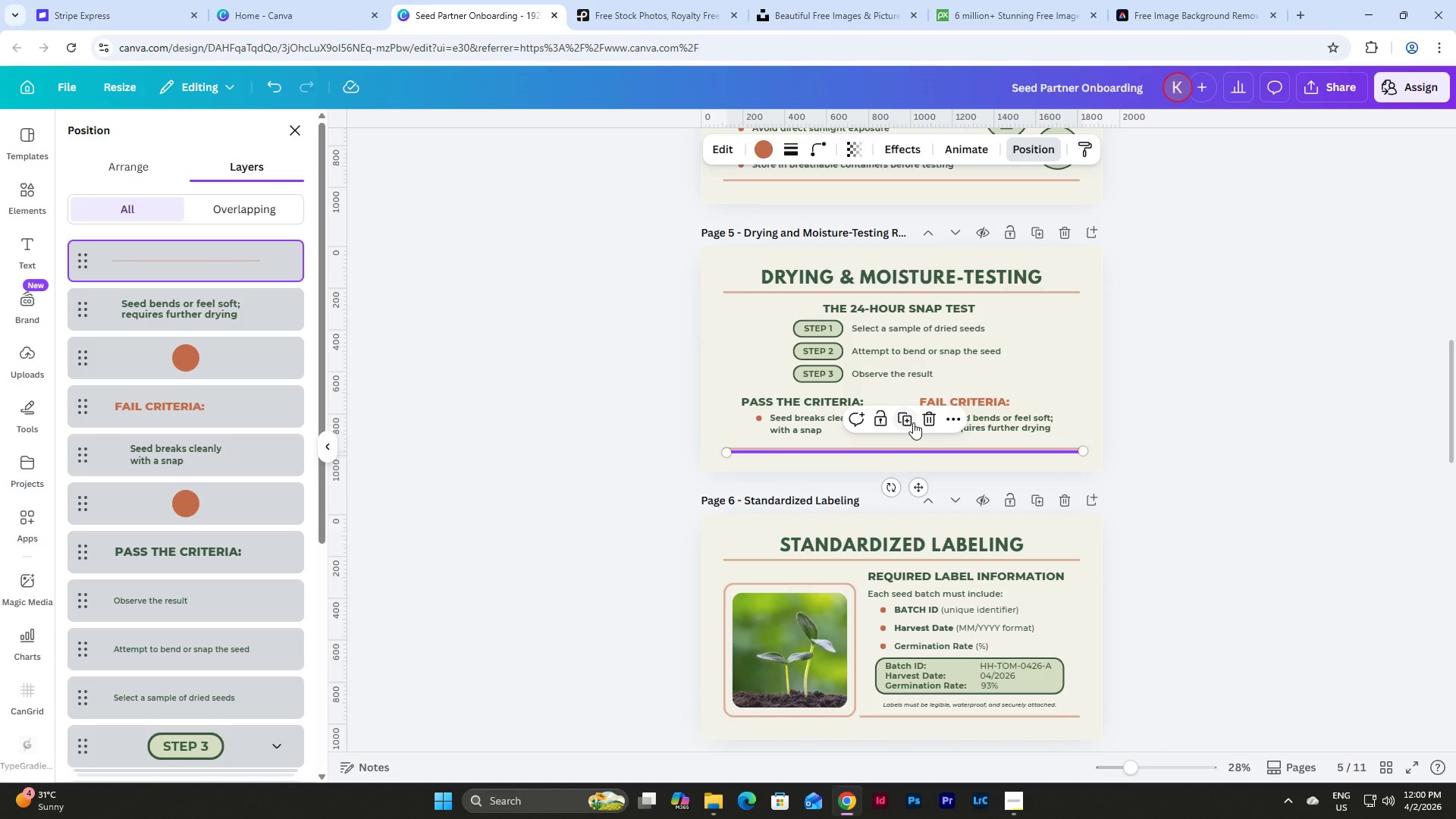 
key(Control+Z)
 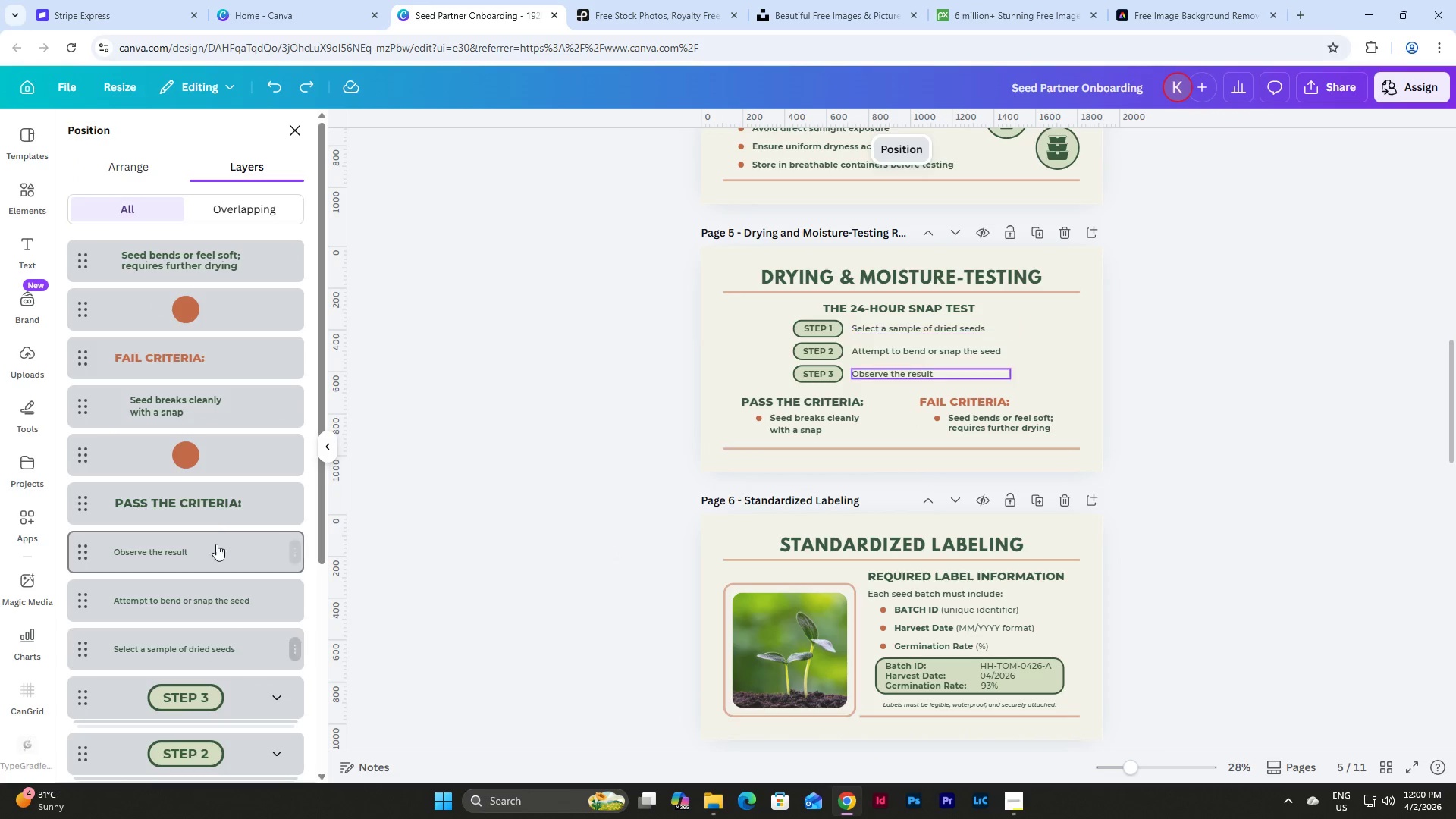 
scroll: coordinate [224, 542], scroll_direction: down, amount: 8.0
 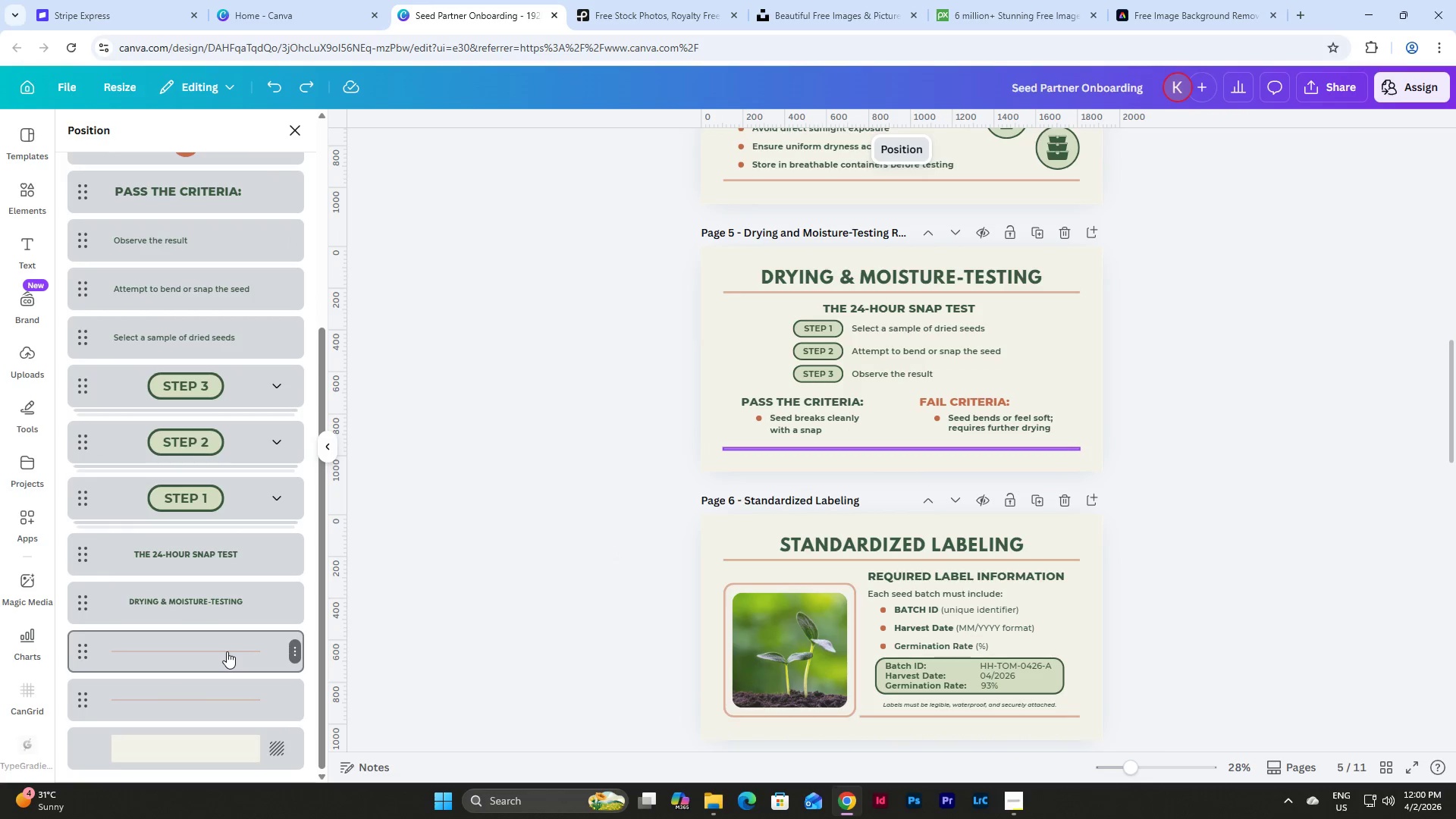 
left_click([227, 651])
 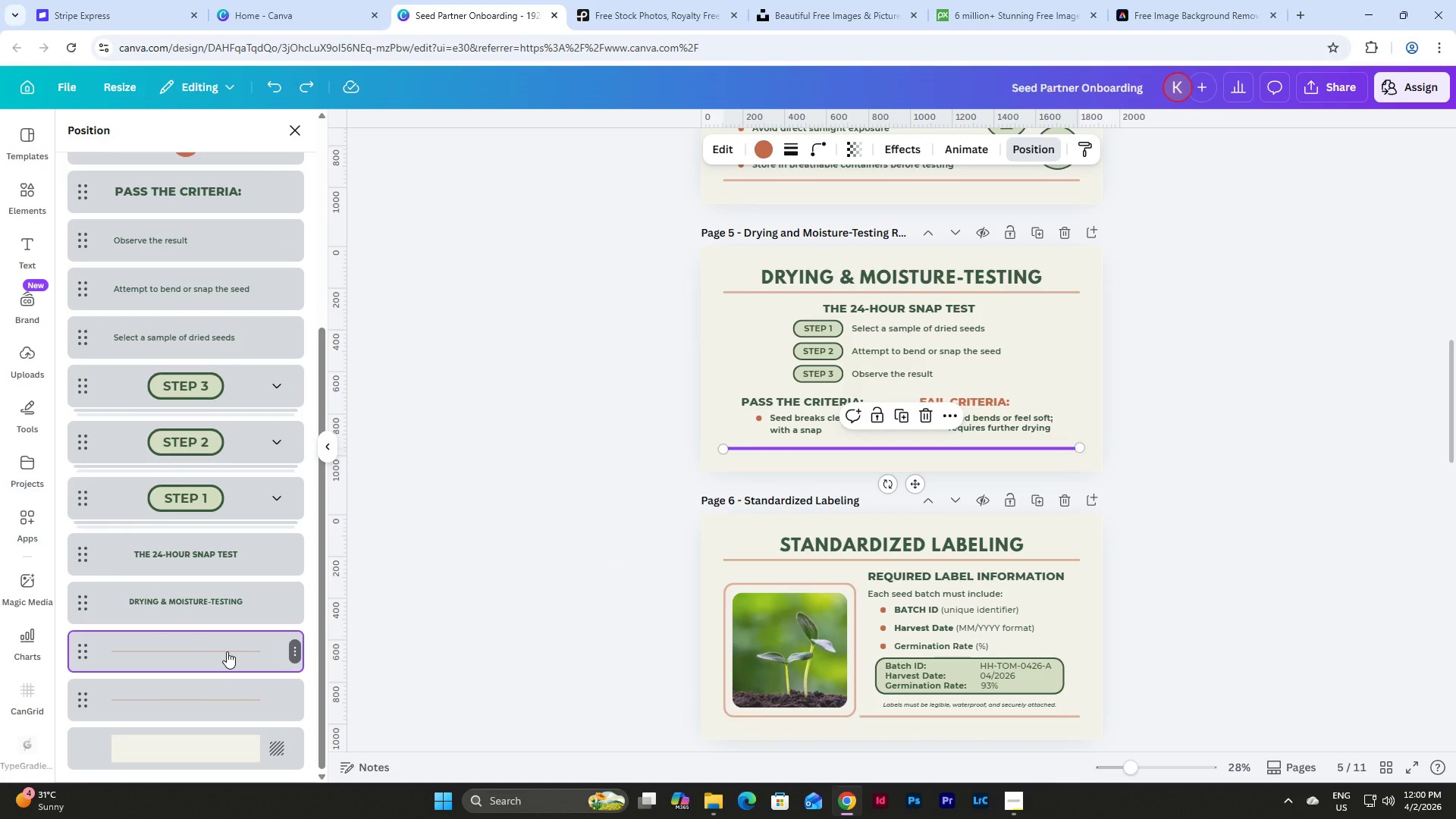 
key(Control+C)
 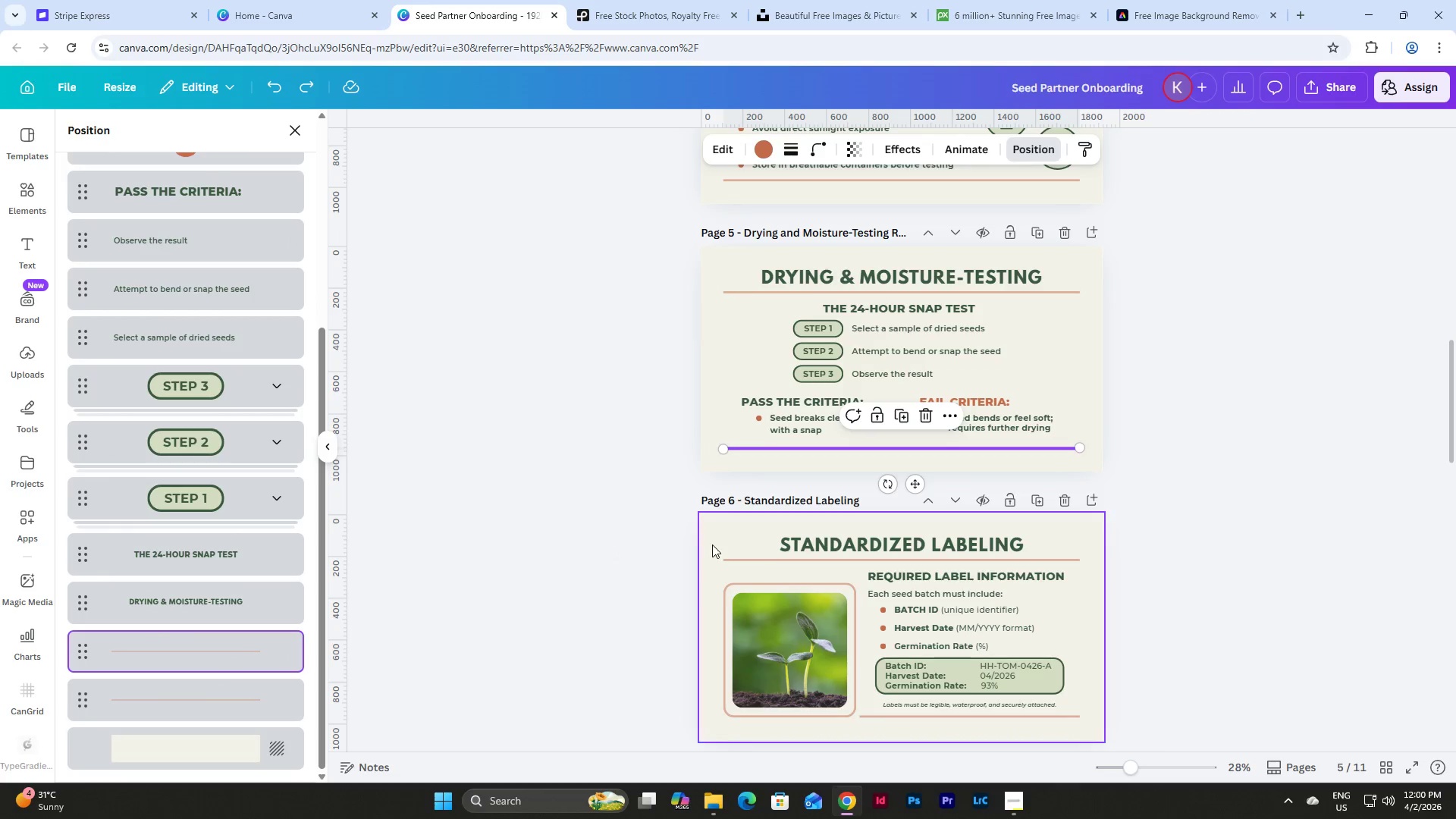 
scroll: coordinate [753, 550], scroll_direction: down, amount: 10.0
 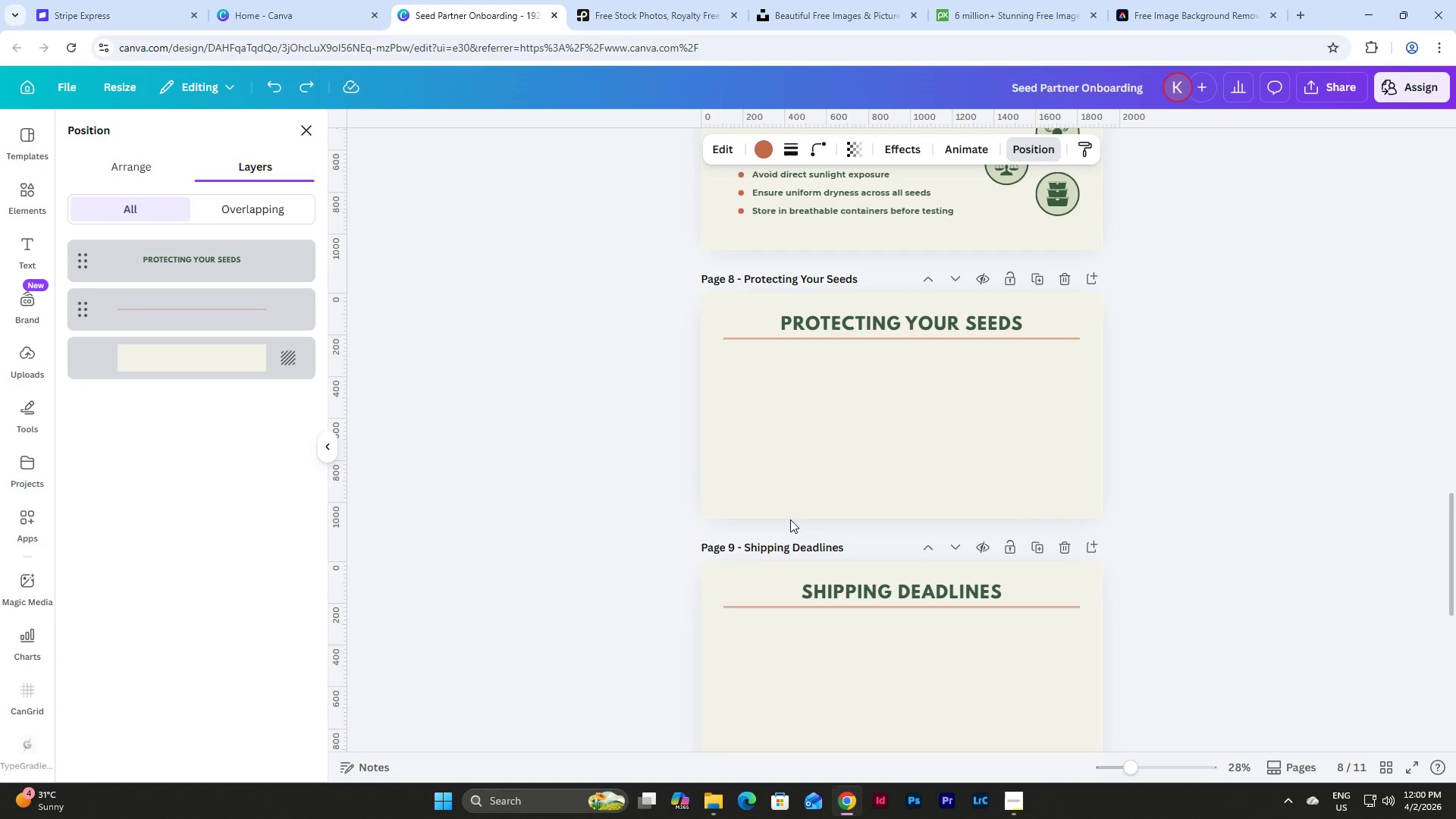 
left_click([837, 532])
 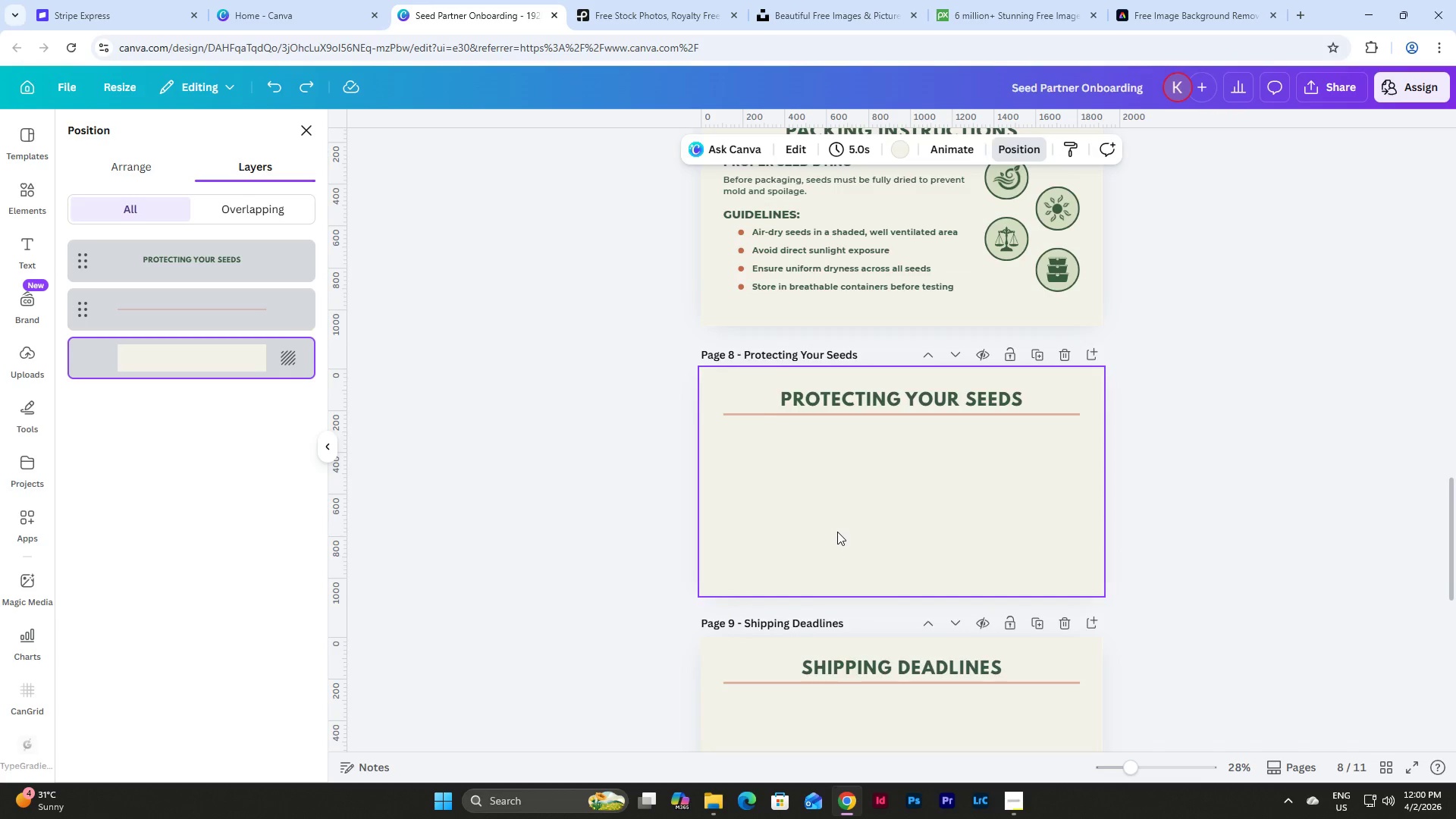 
scroll: coordinate [838, 532], scroll_direction: up, amount: 3.0
 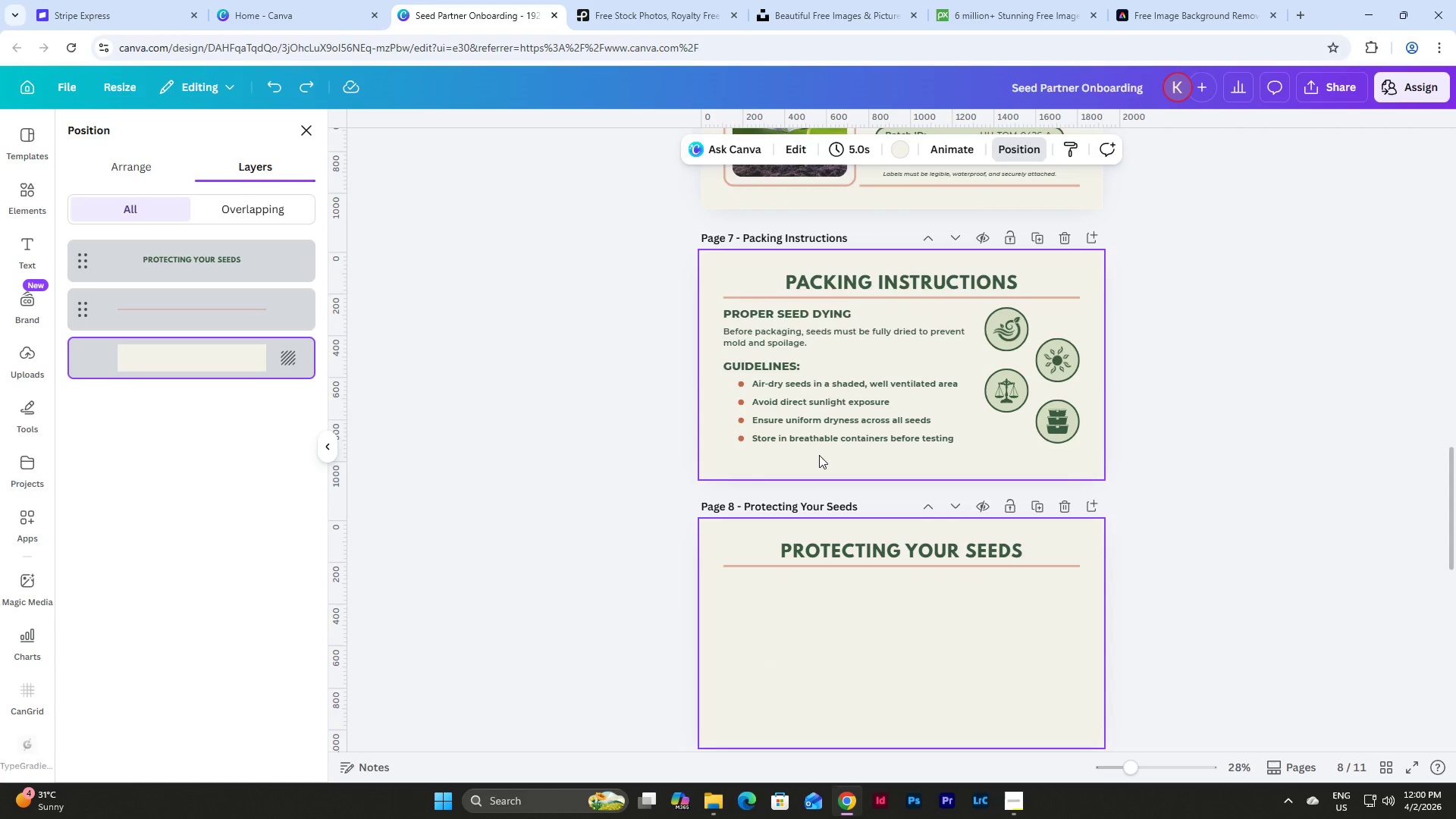 
left_click([819, 457])
 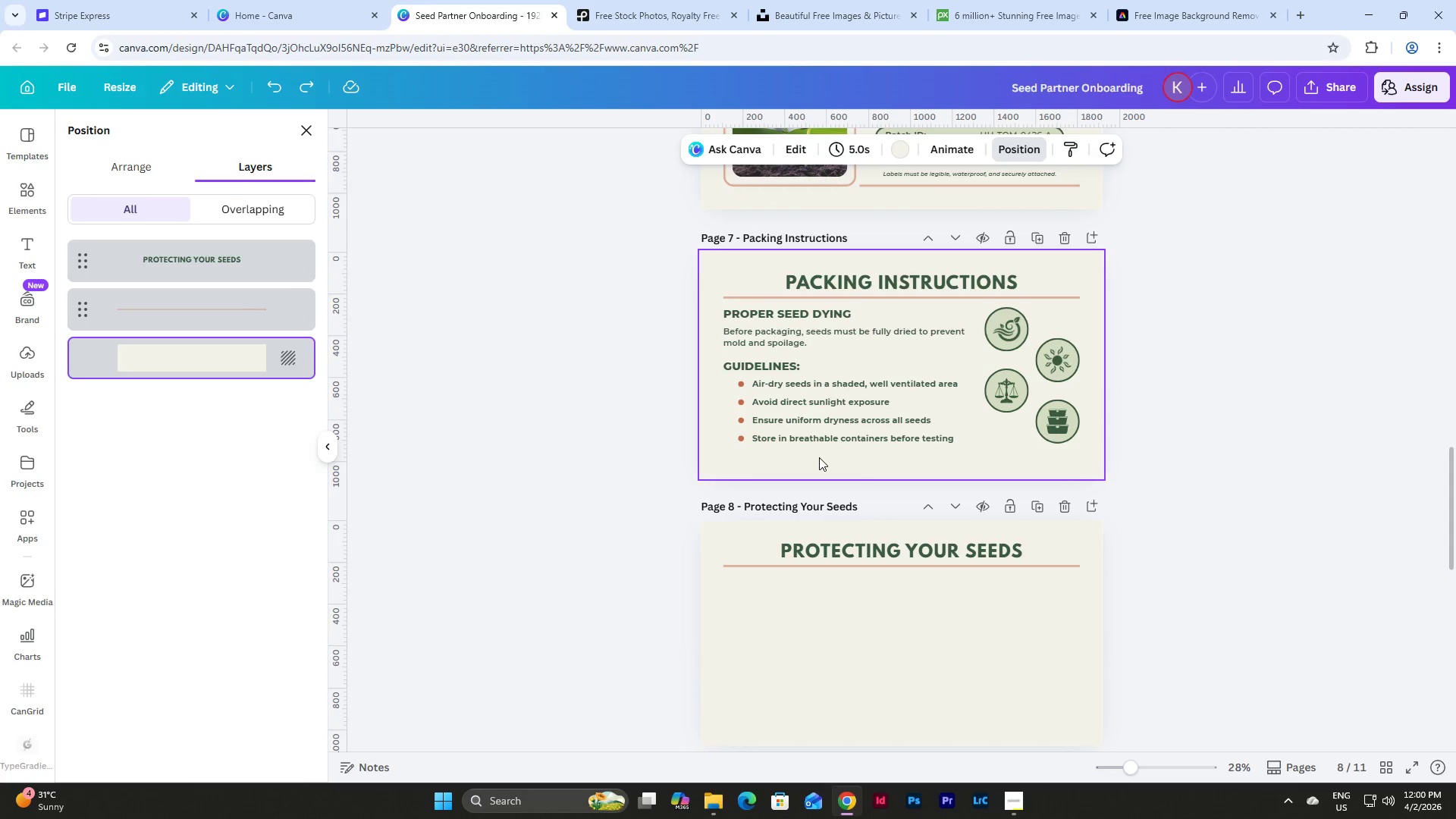 
key(Control+V)
 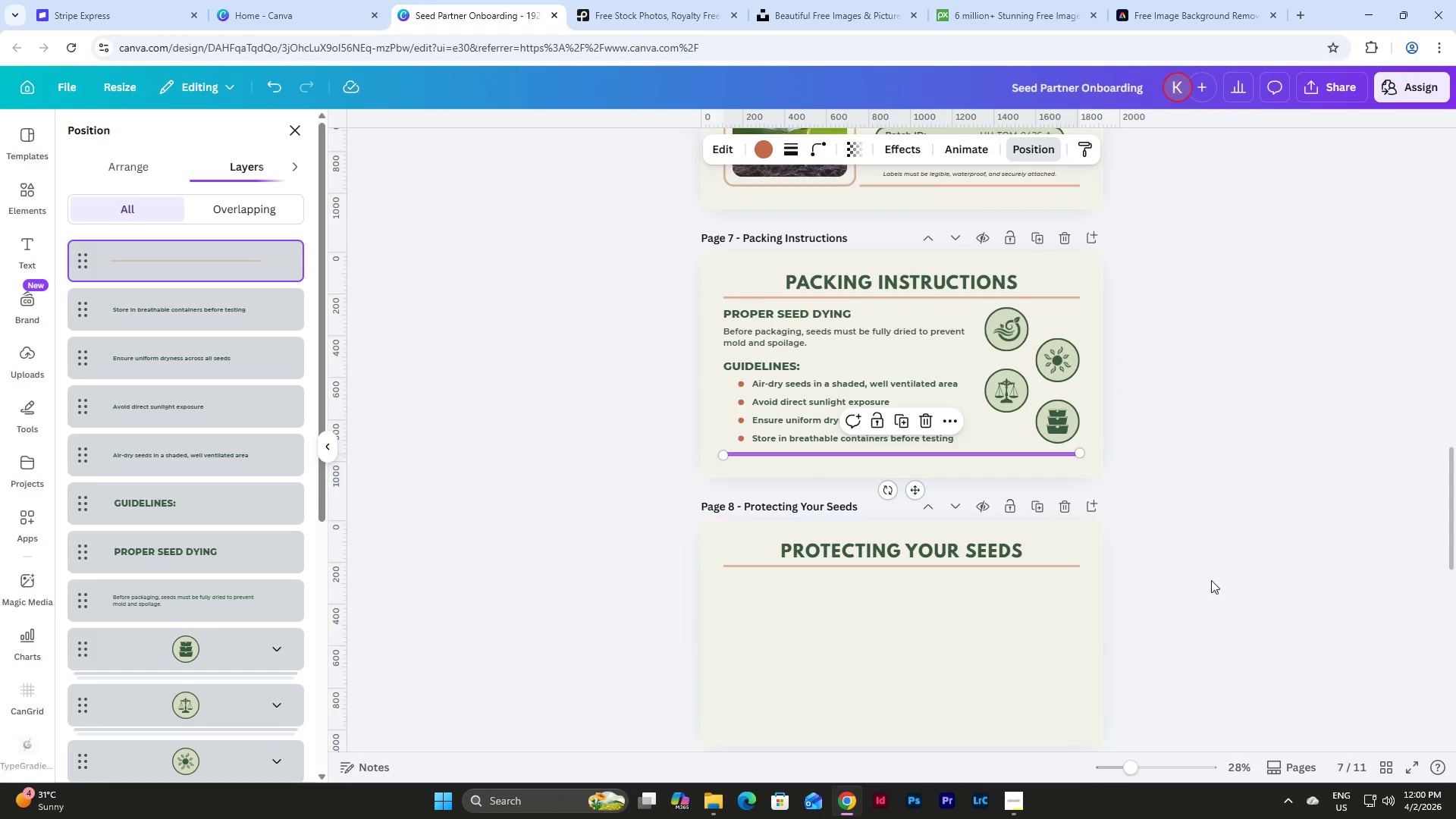 
left_click([1280, 557])
 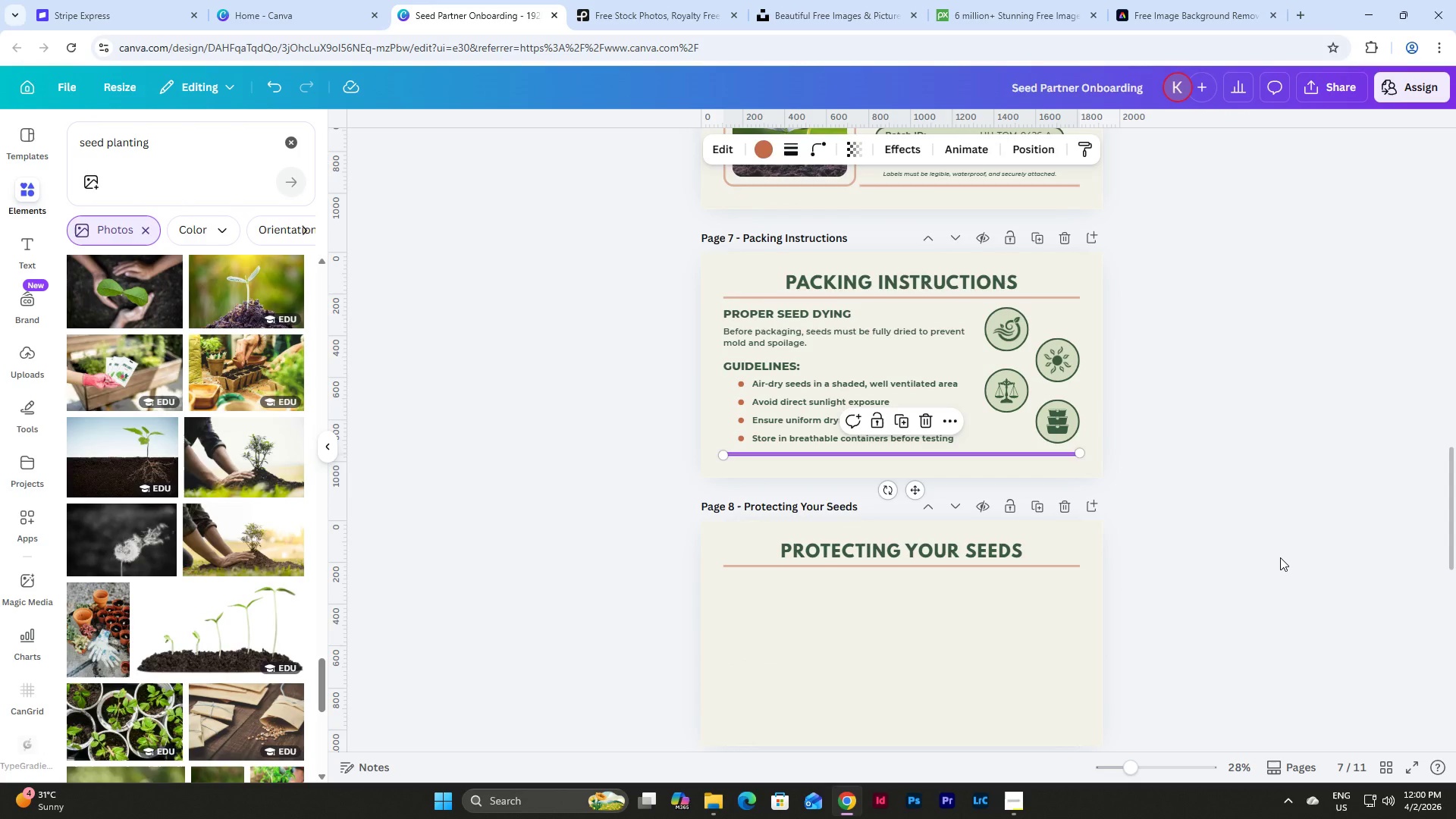 
left_click([1280, 557])
 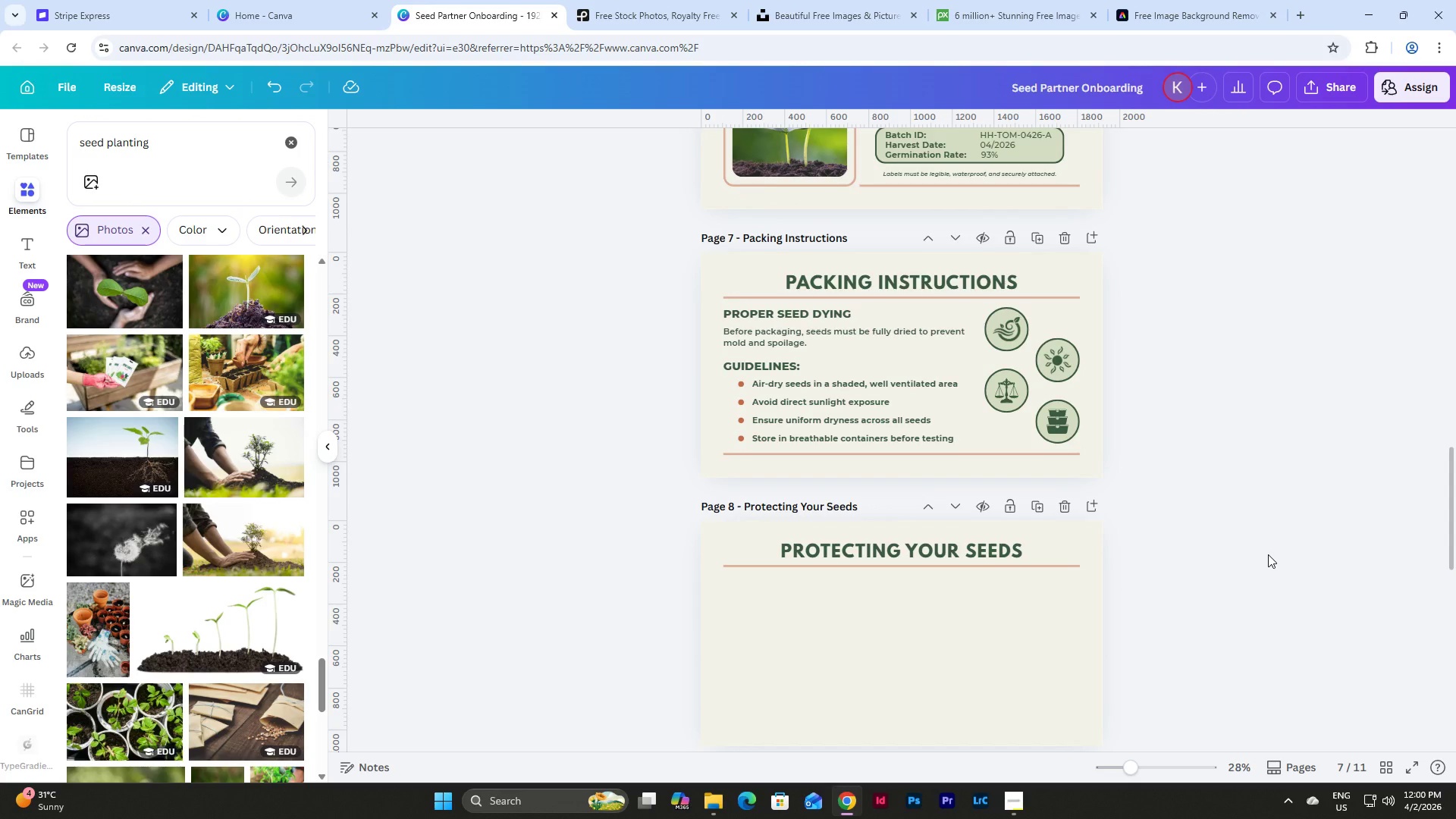 
wait(20.7)
 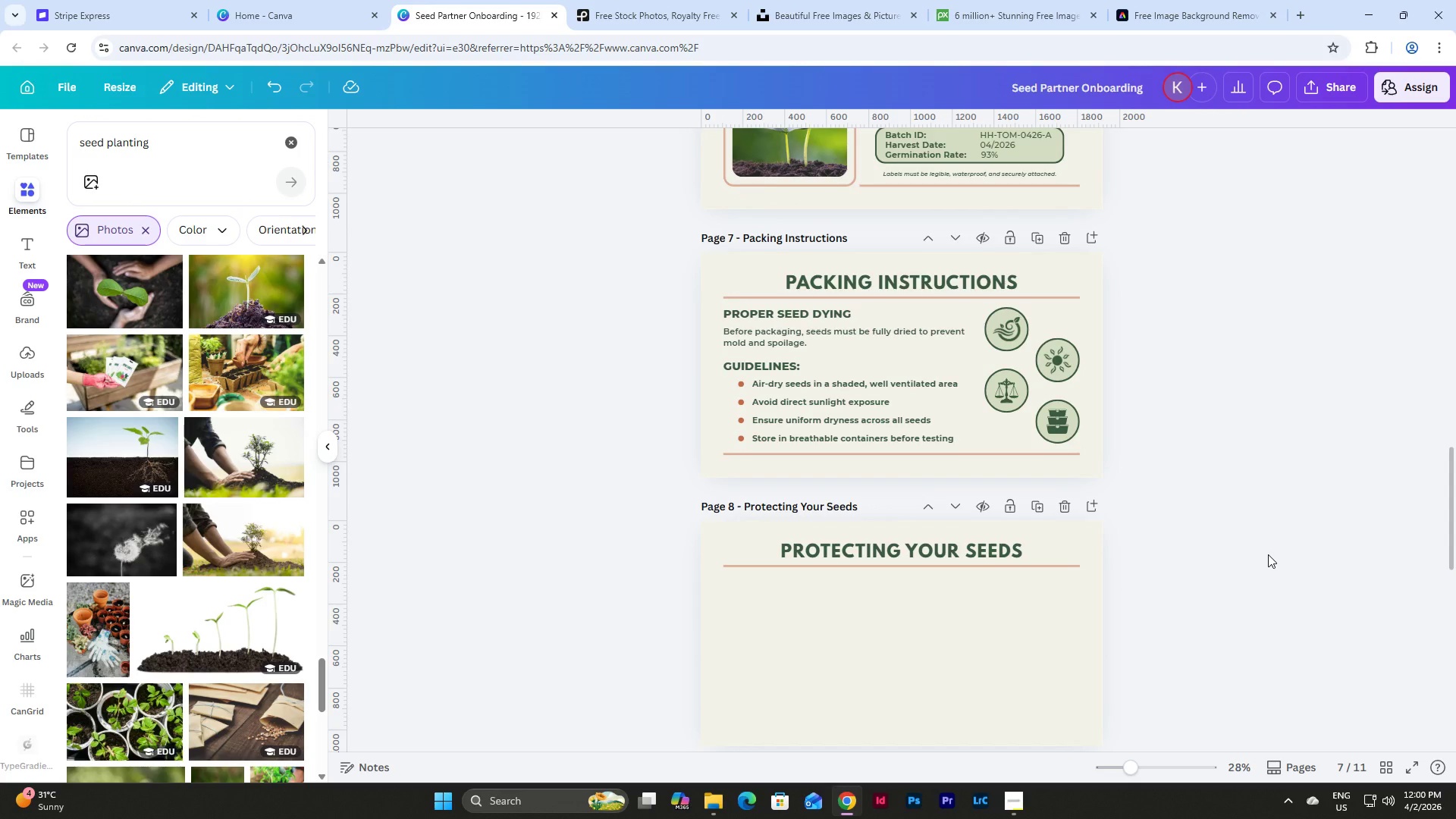 
left_click_drag(start_coordinate=[1134, 765], to_coordinate=[1149, 765])
 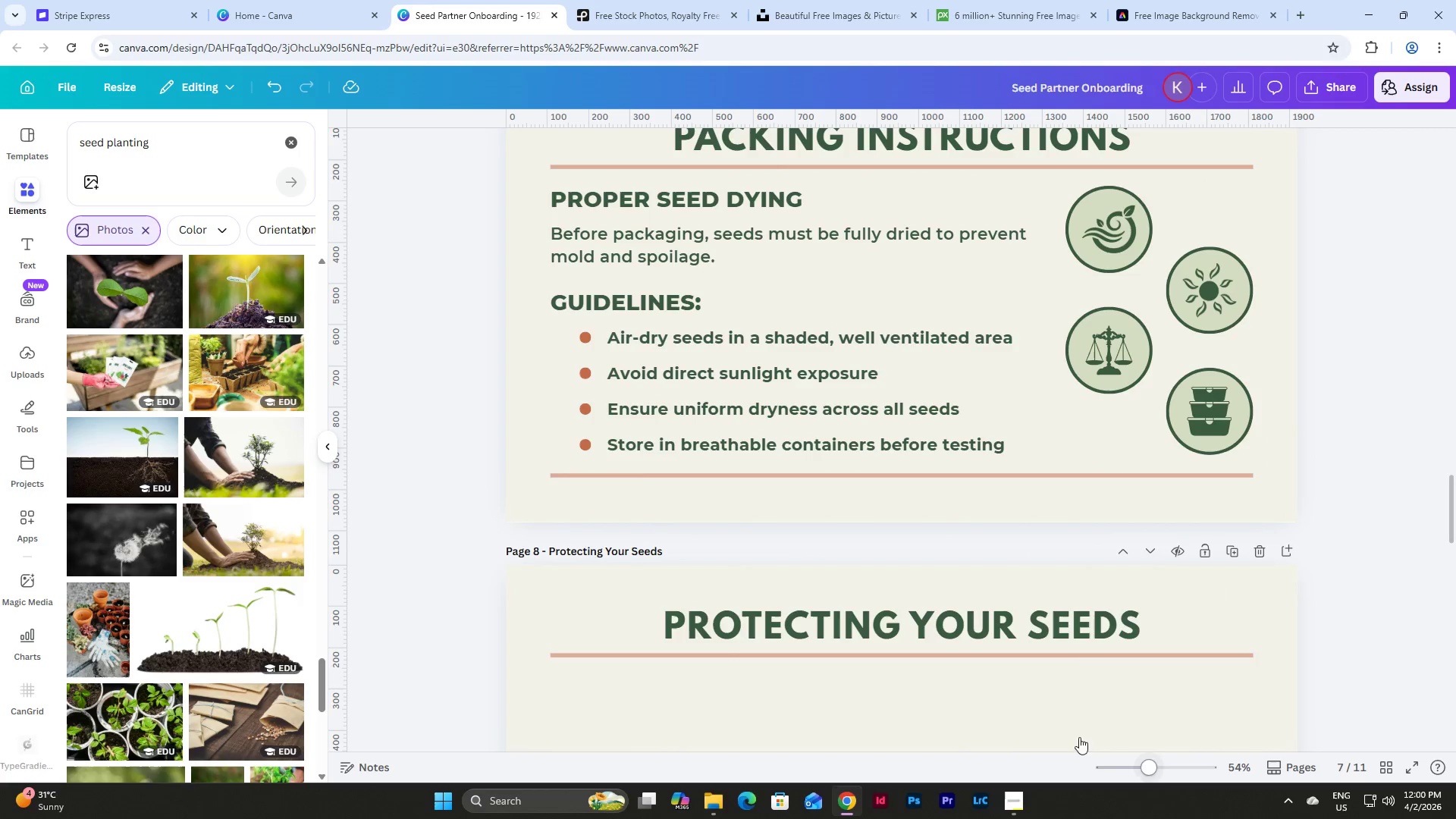 
scroll: coordinate [808, 311], scroll_direction: up, amount: 2.0
 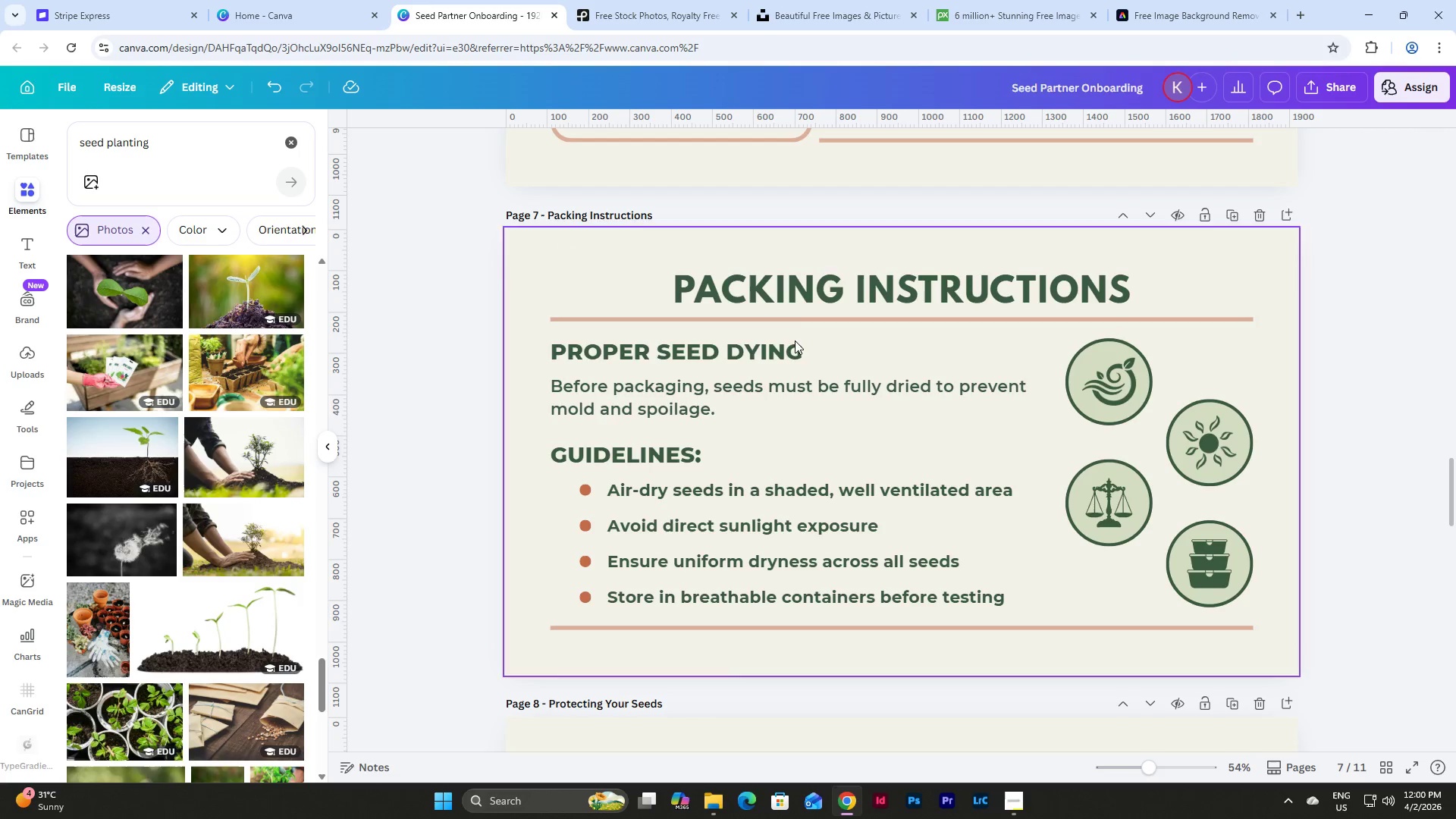 
double_click([746, 347])
 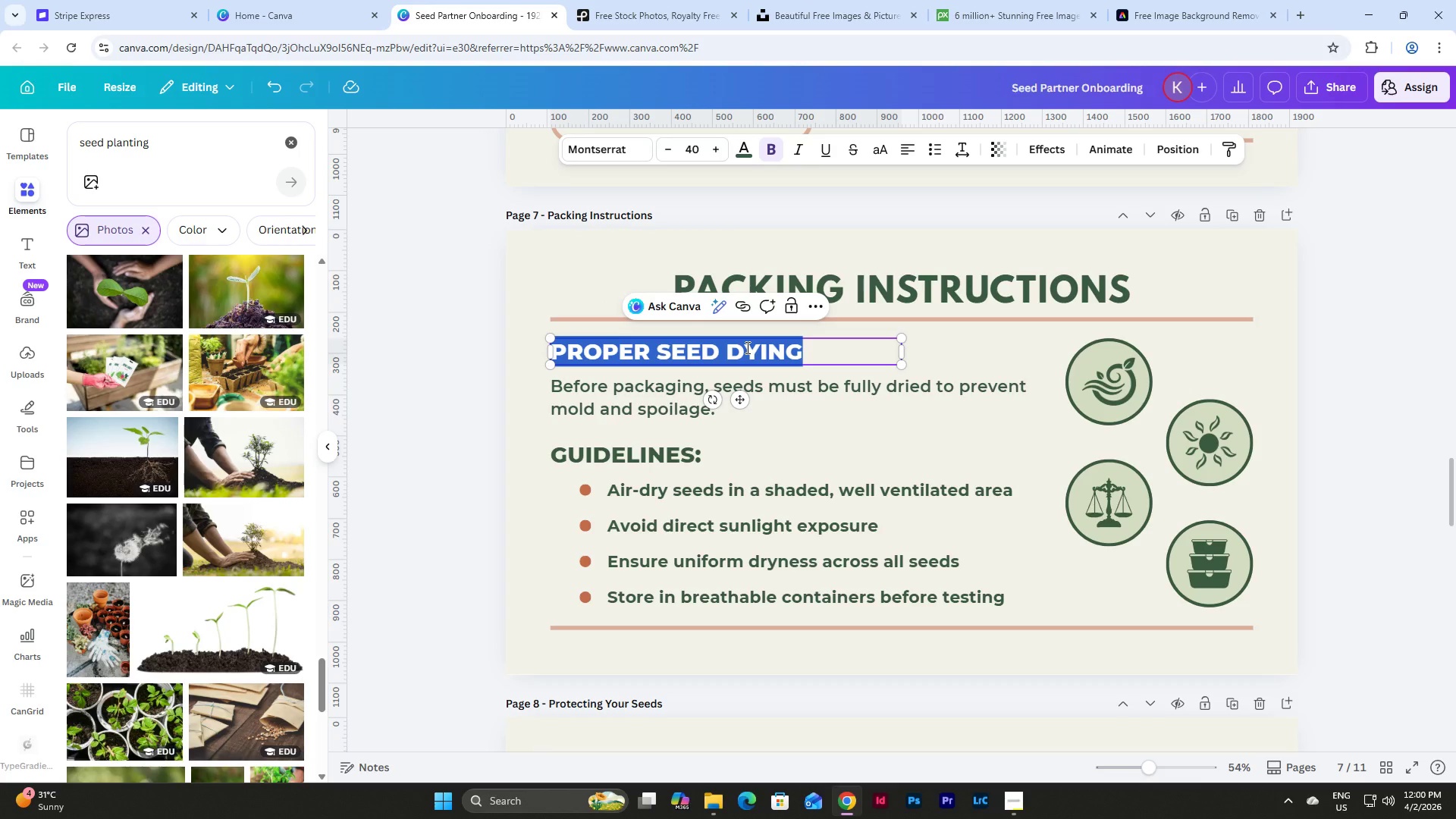 
type(SAFE & SECURE PACKAGING)
 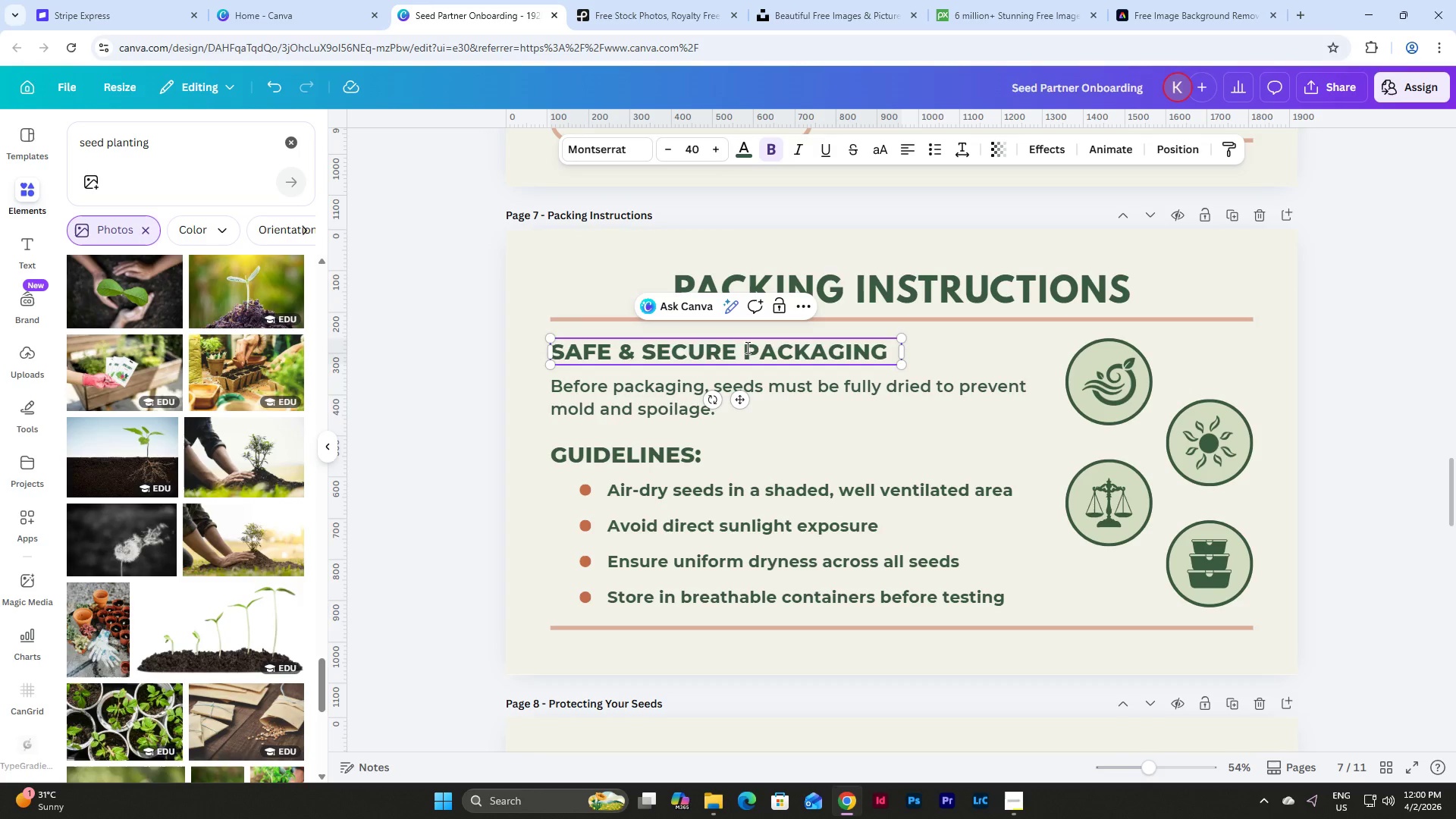 
double_click([802, 386])
 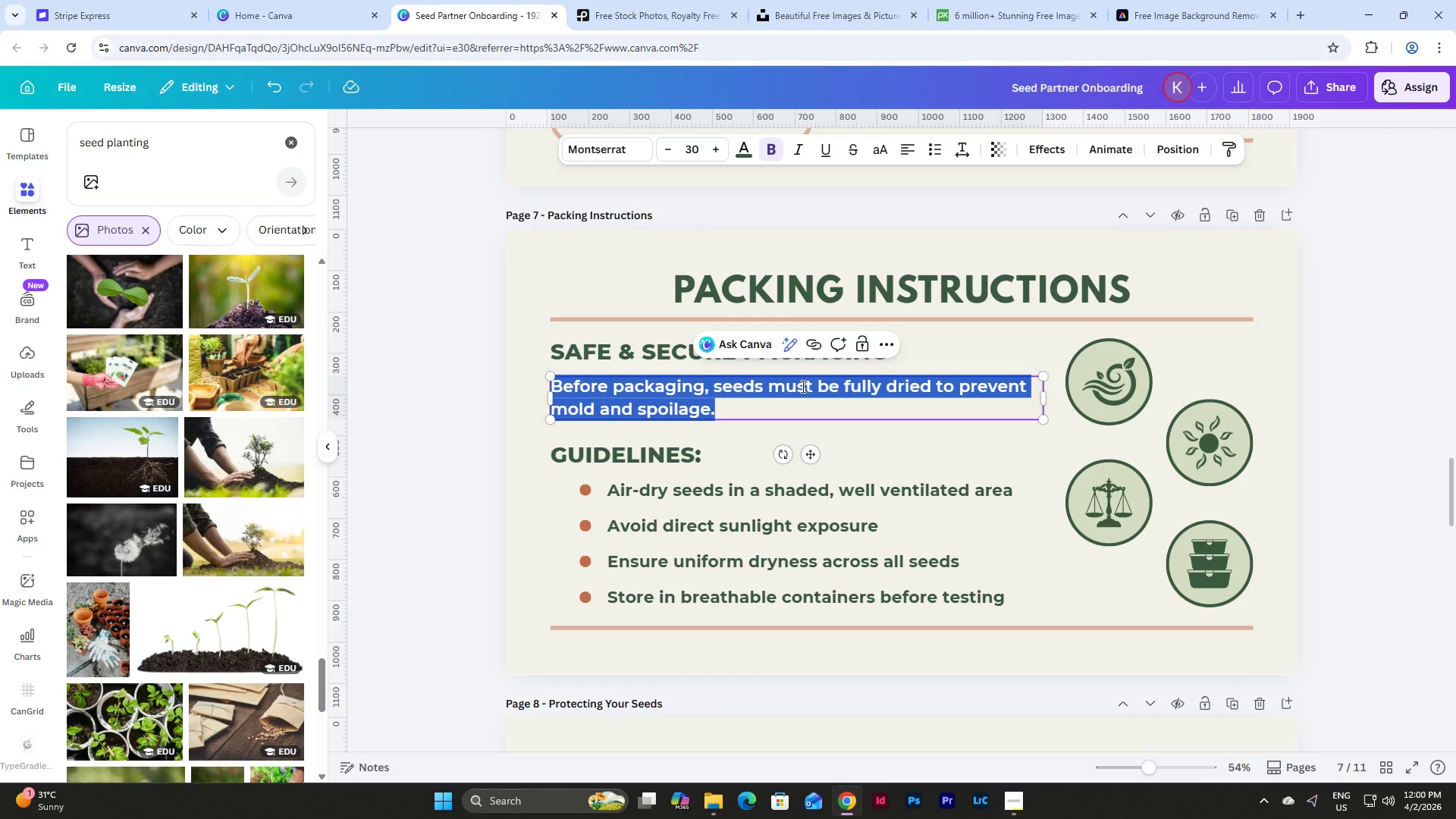 
type(Packaging must protect seeds throught)
key(Backspace)
type(out)
 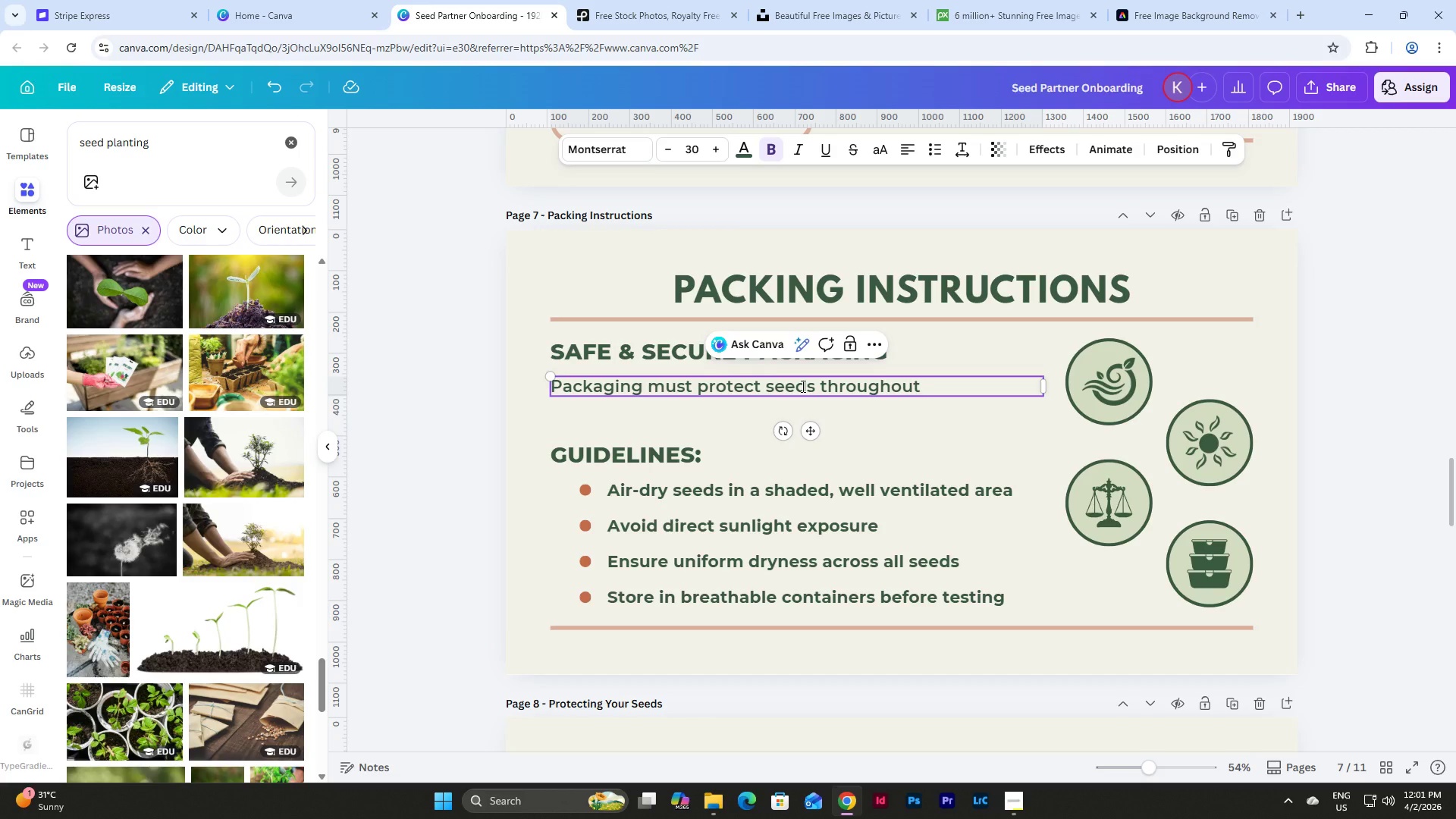 
key(Enter)
 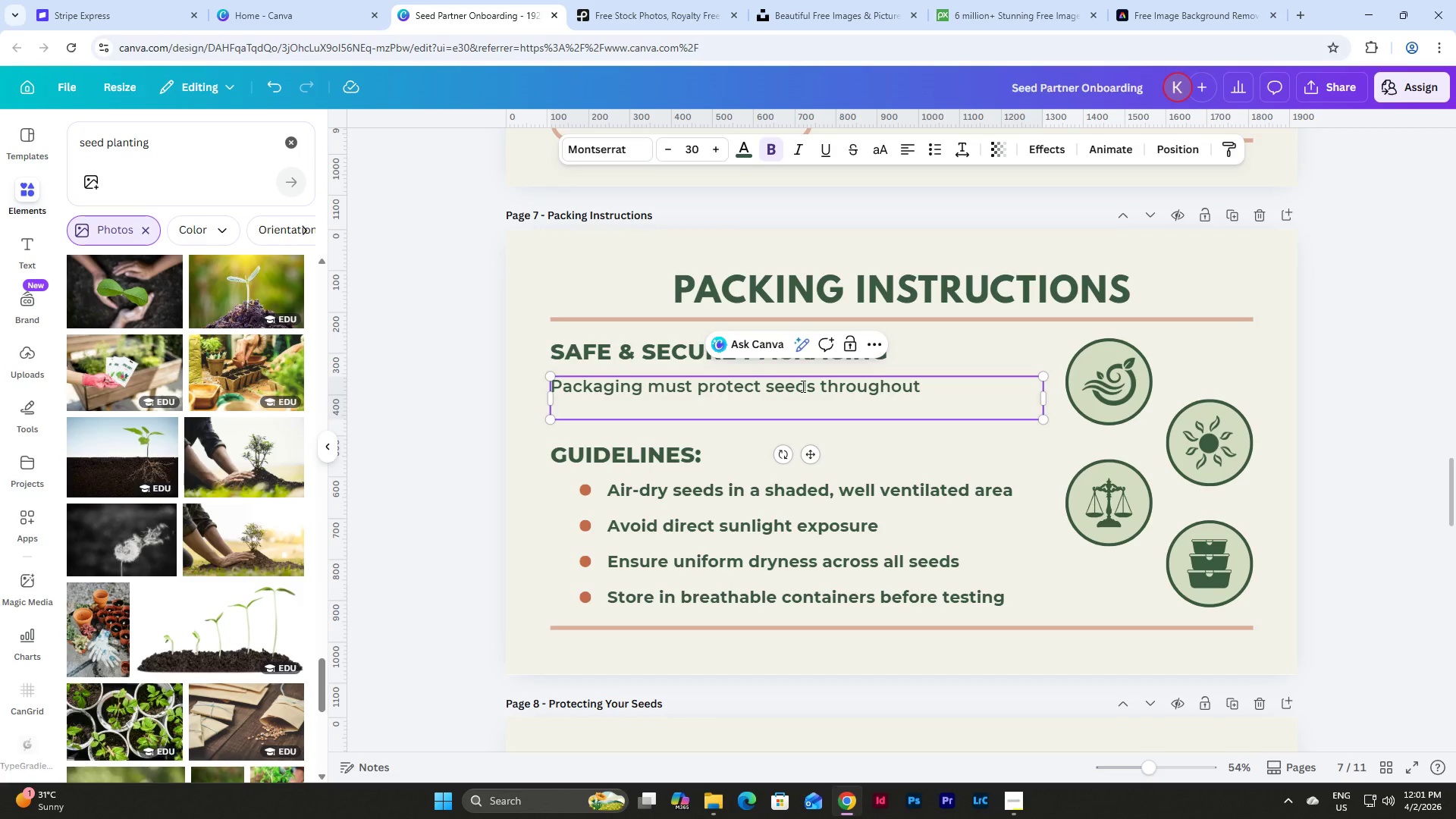 
type(transit.)
 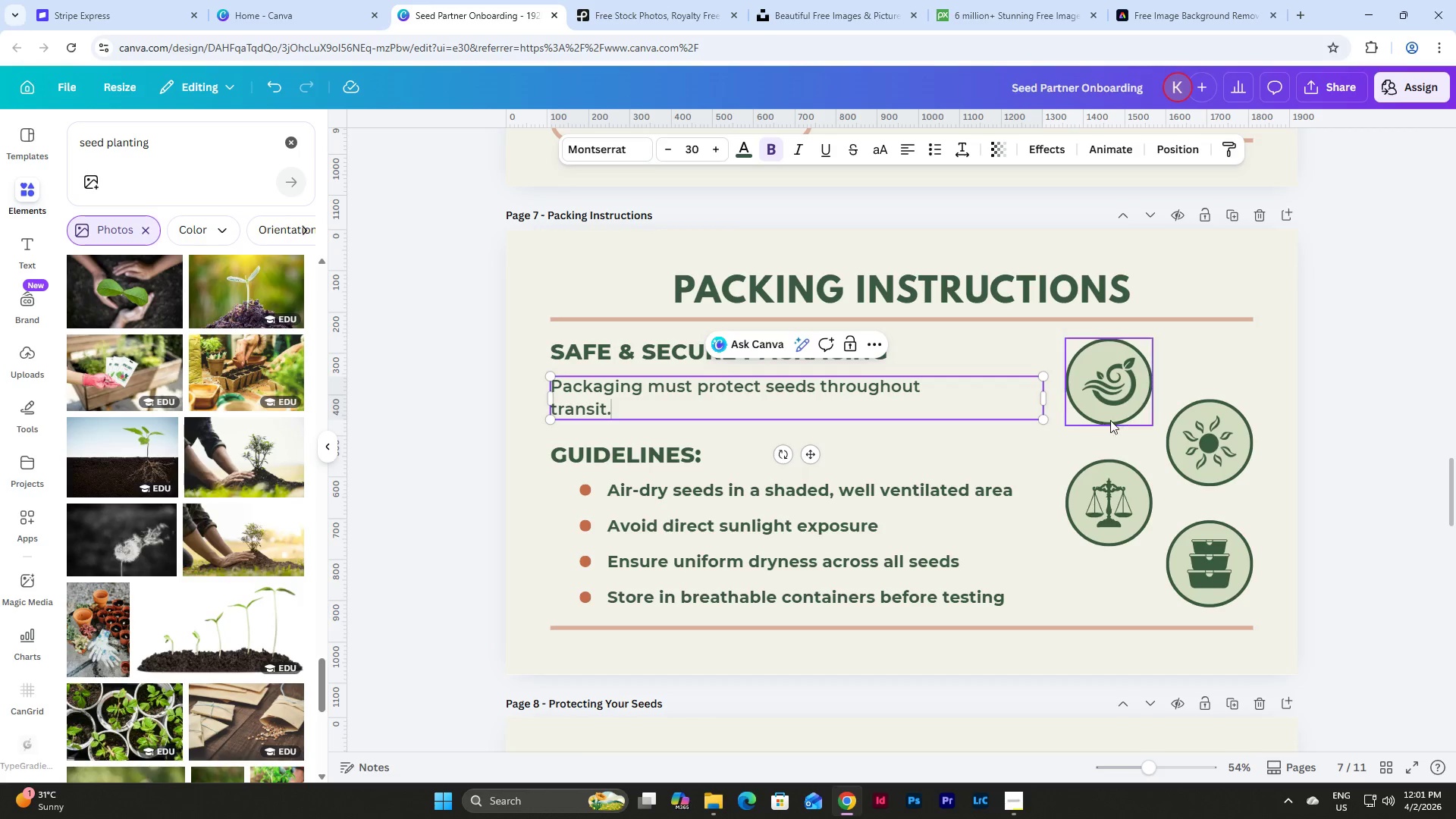 
left_click_drag(start_coordinate=[1050, 403], to_coordinate=[920, 387])
 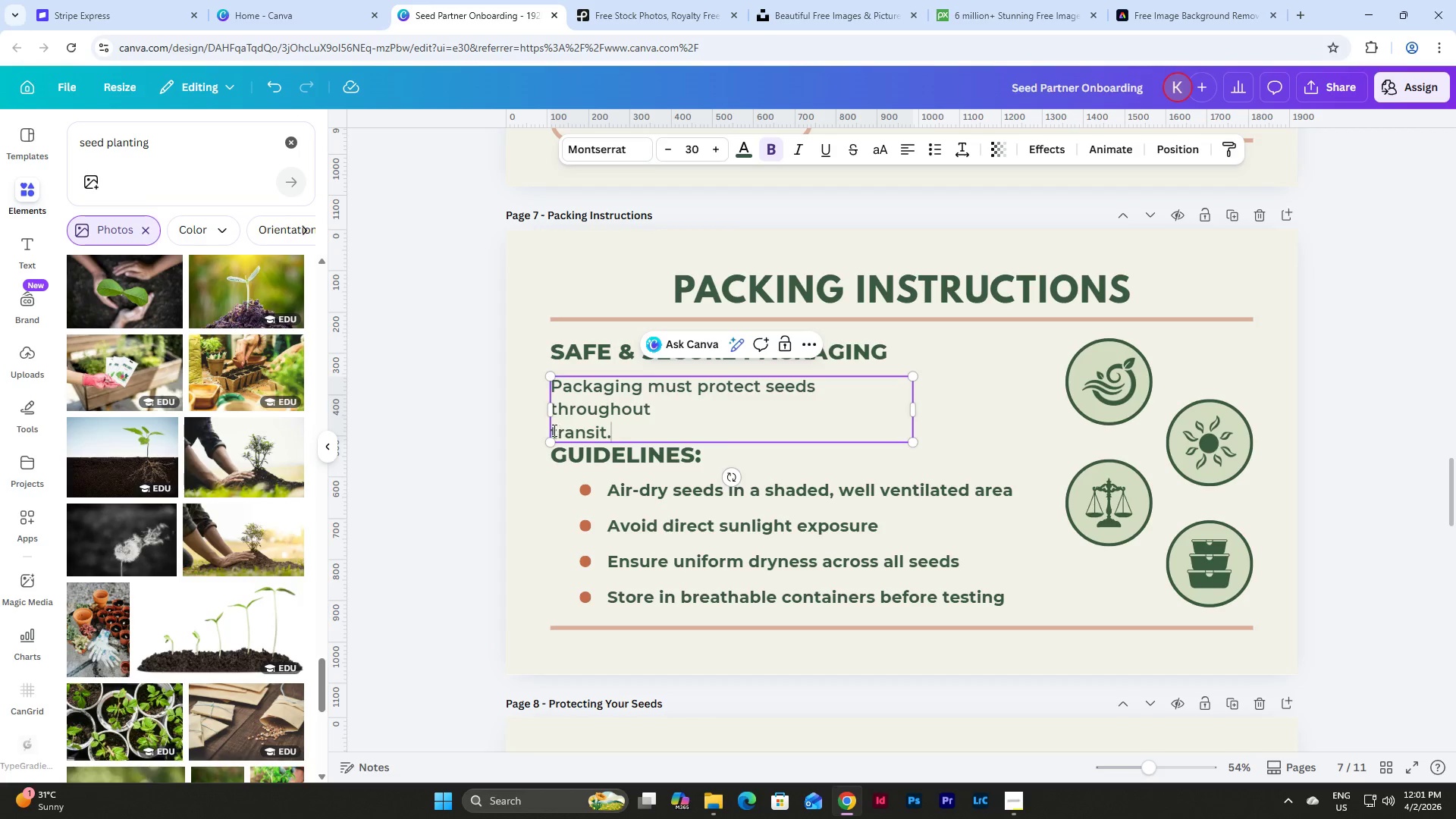 
left_click([551, 431])
 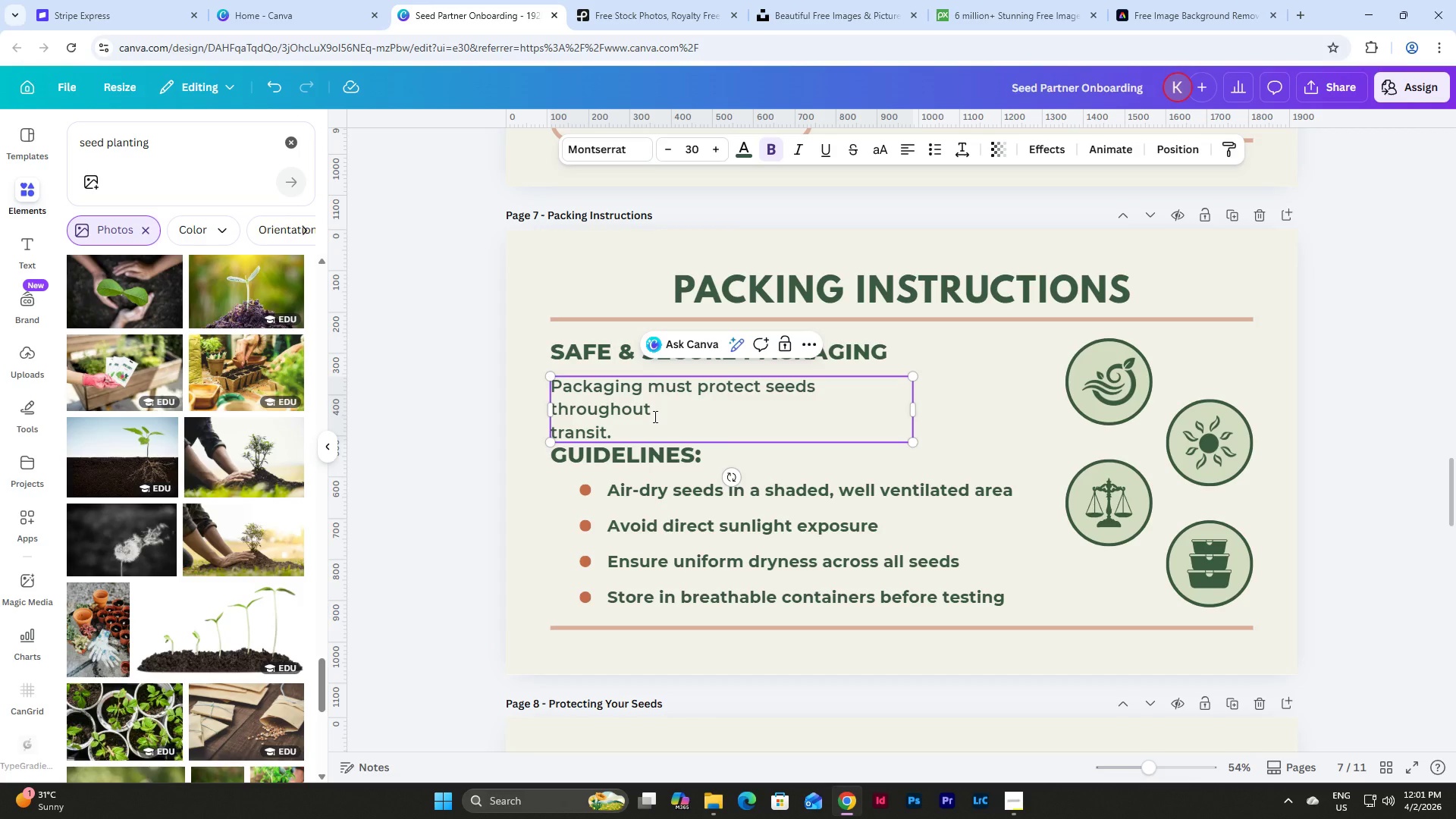 
key(Backspace)
 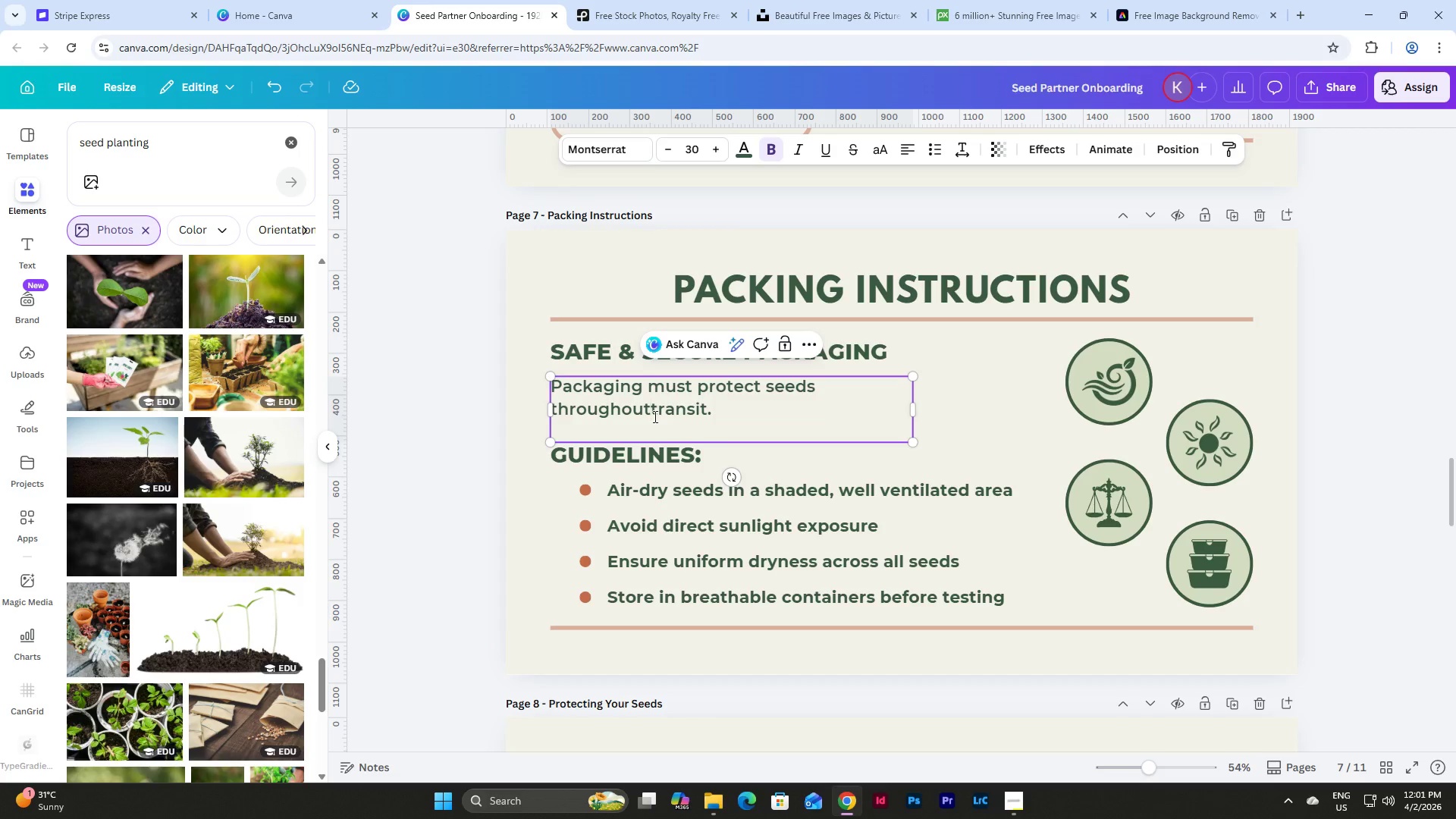 
key(Space)
 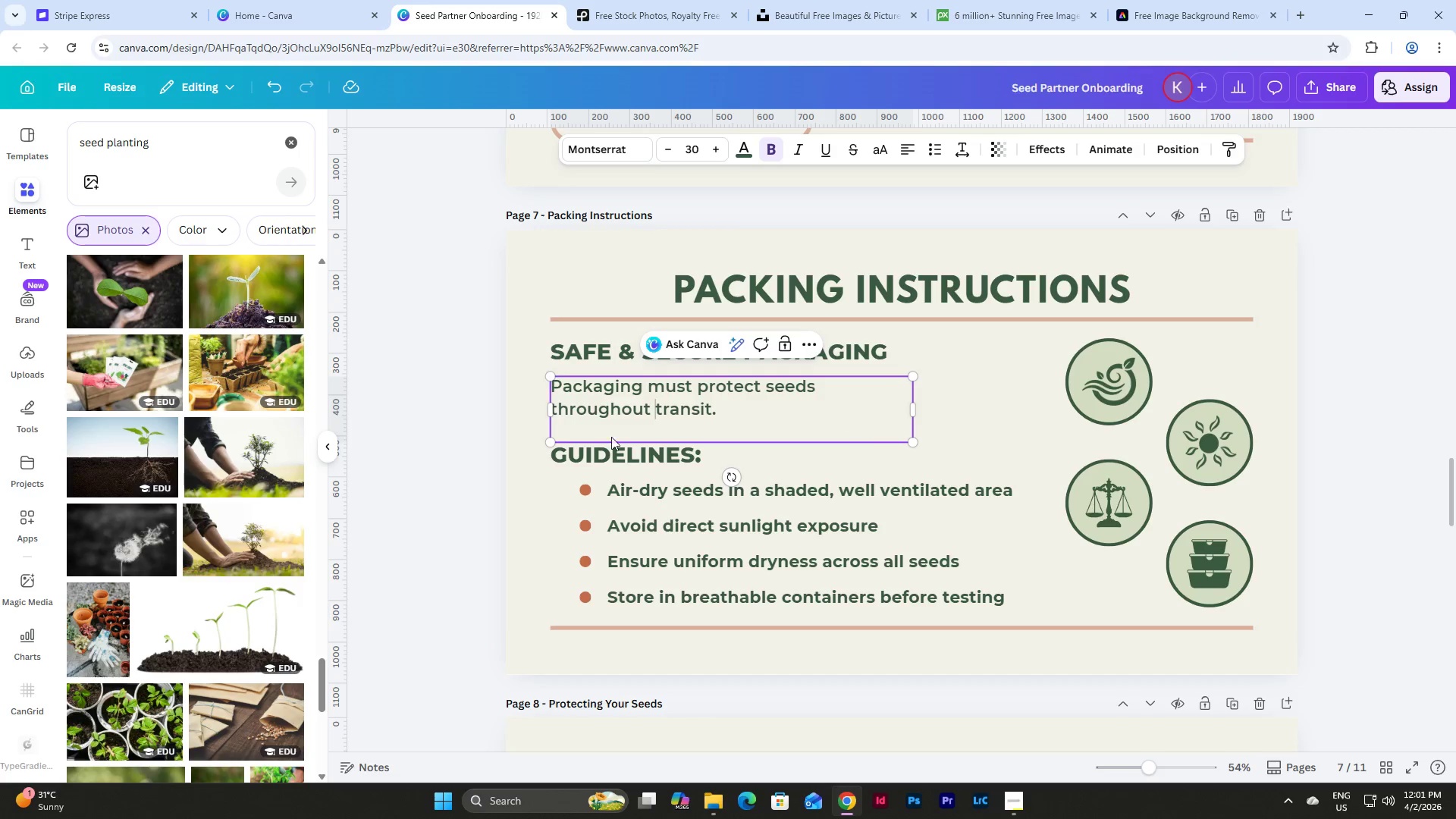 
left_click([509, 436])
 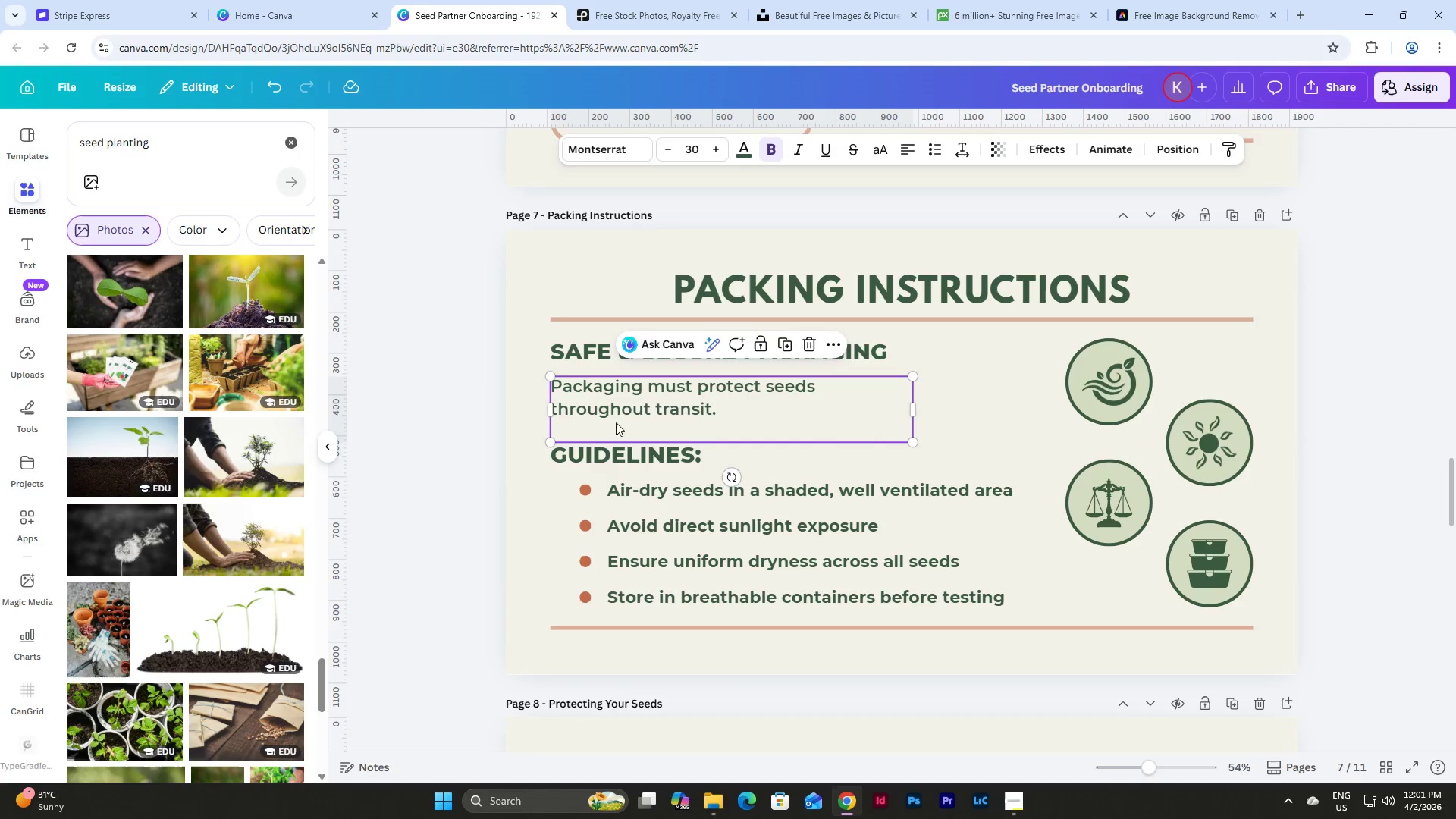 
double_click([585, 422])
 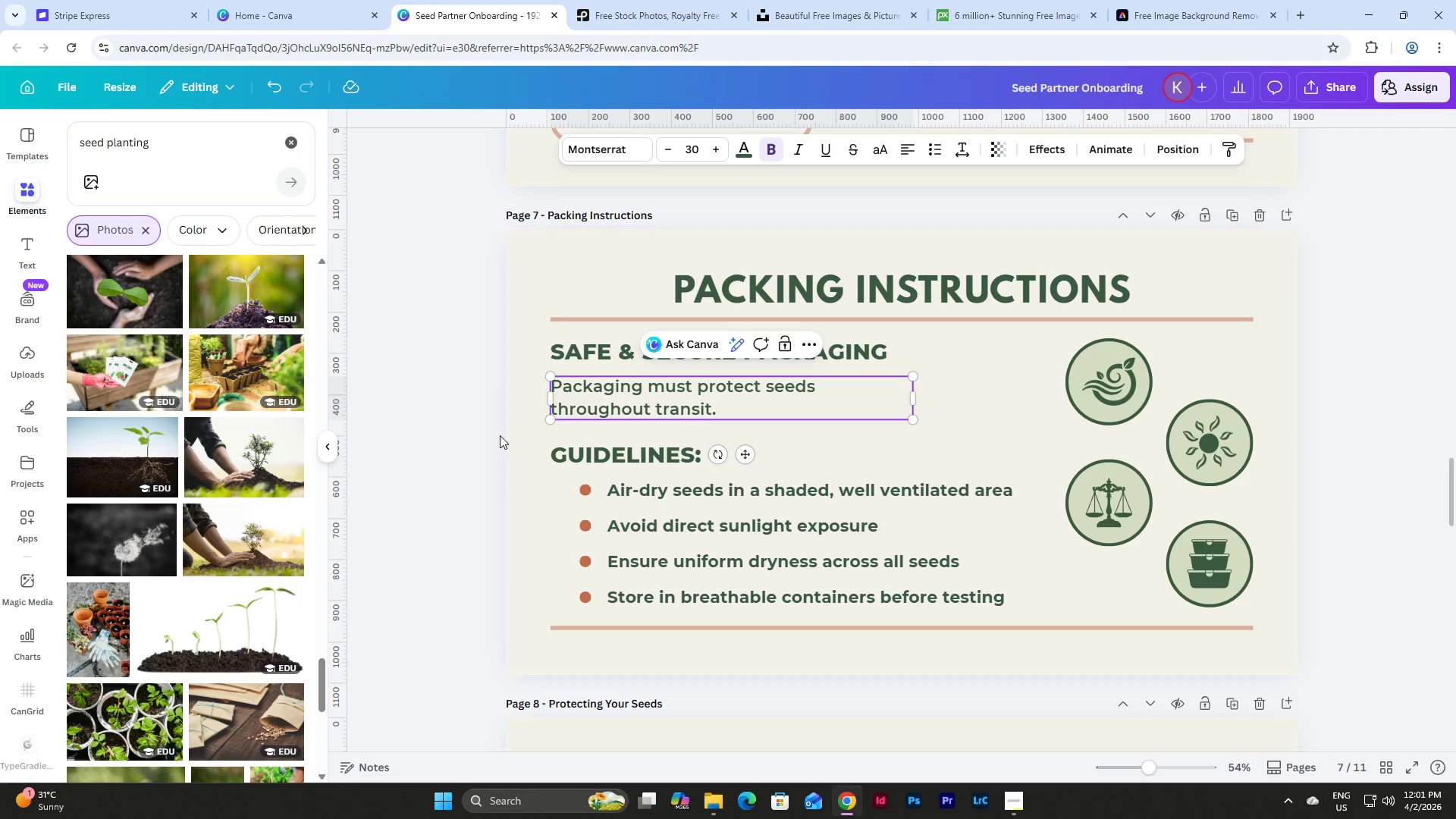 
left_click([496, 435])
 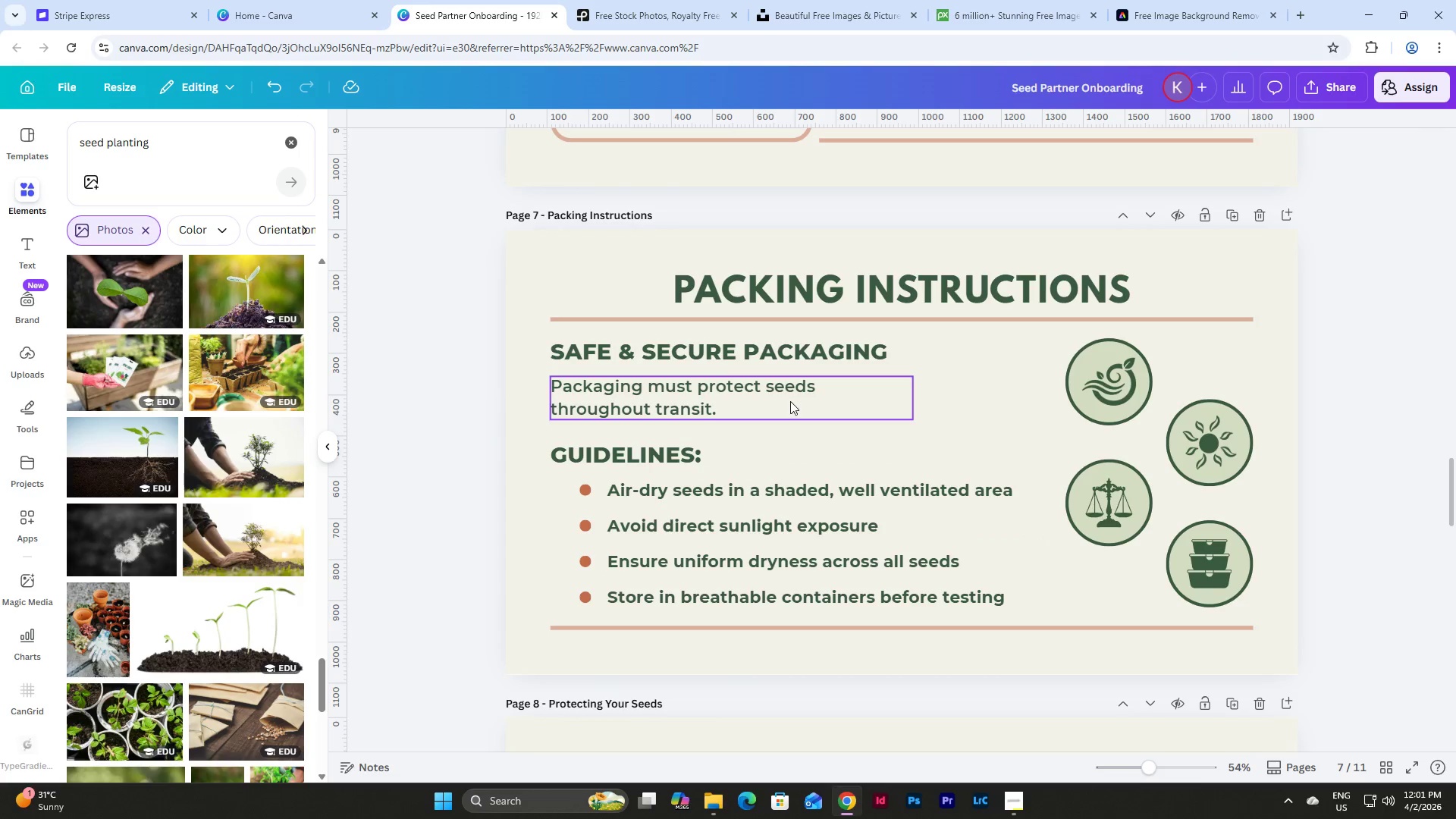 
left_click([876, 403])
 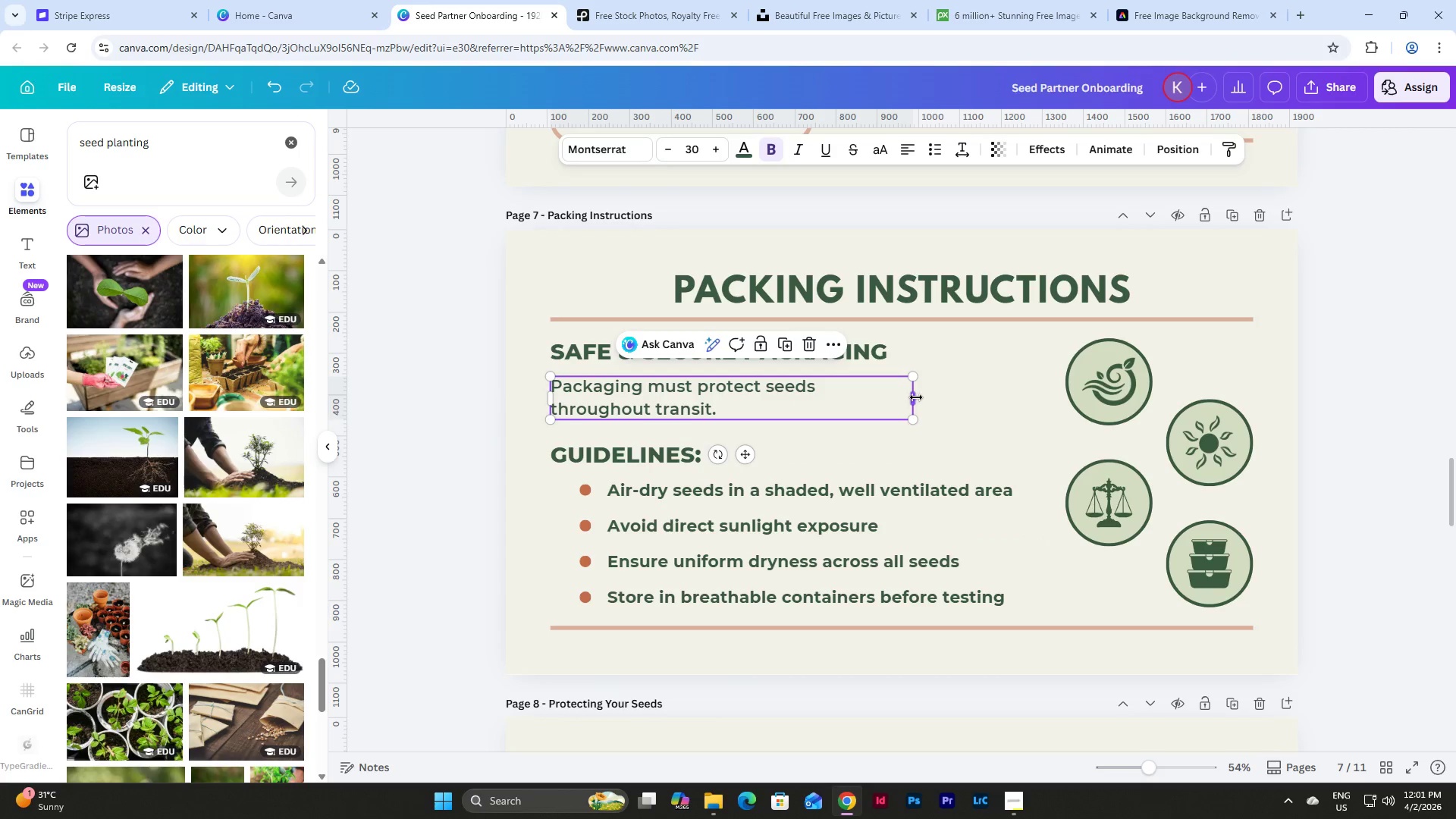 
left_click_drag(start_coordinate=[916, 397], to_coordinate=[902, 396])
 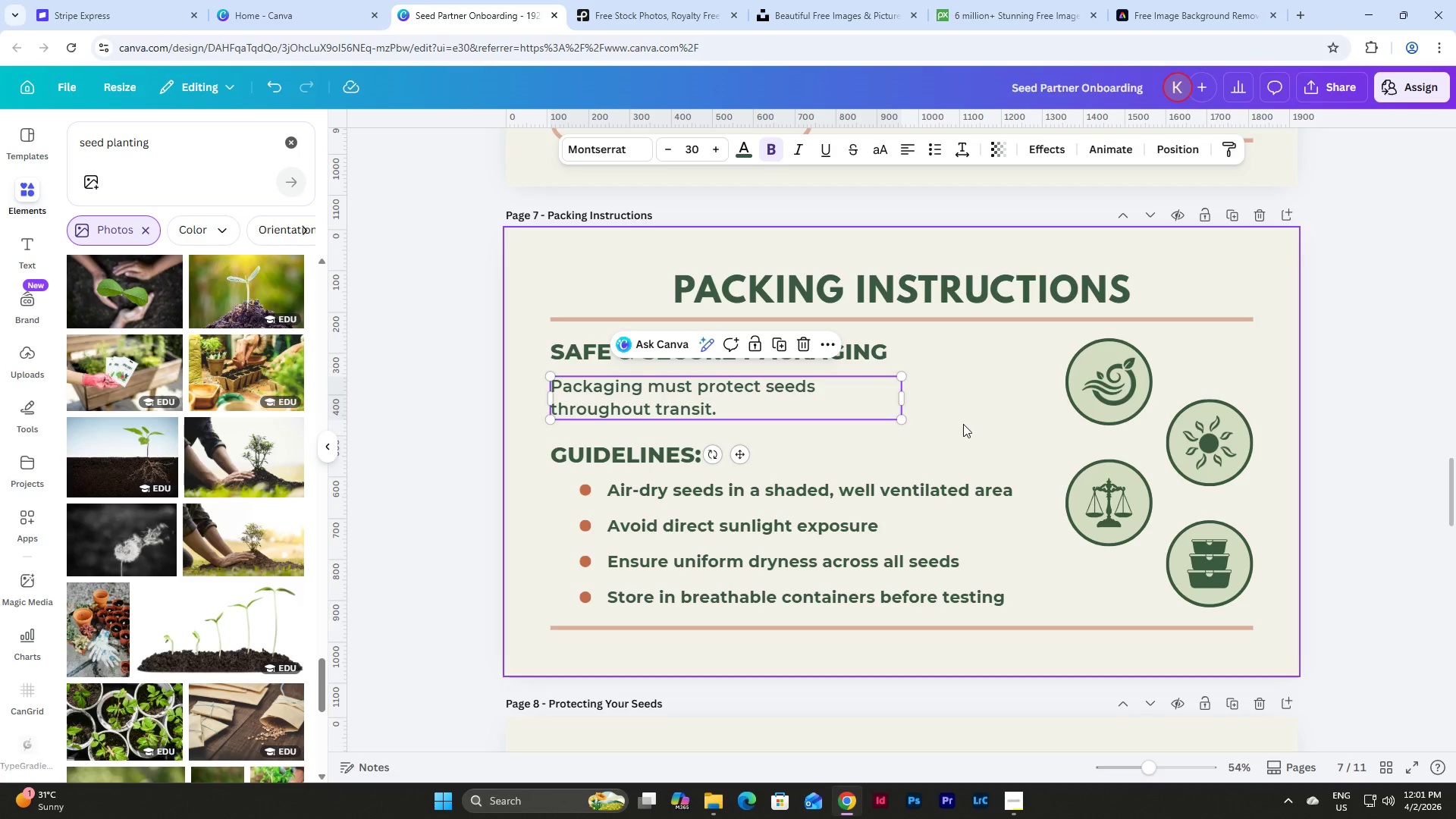 
left_click([963, 424])
 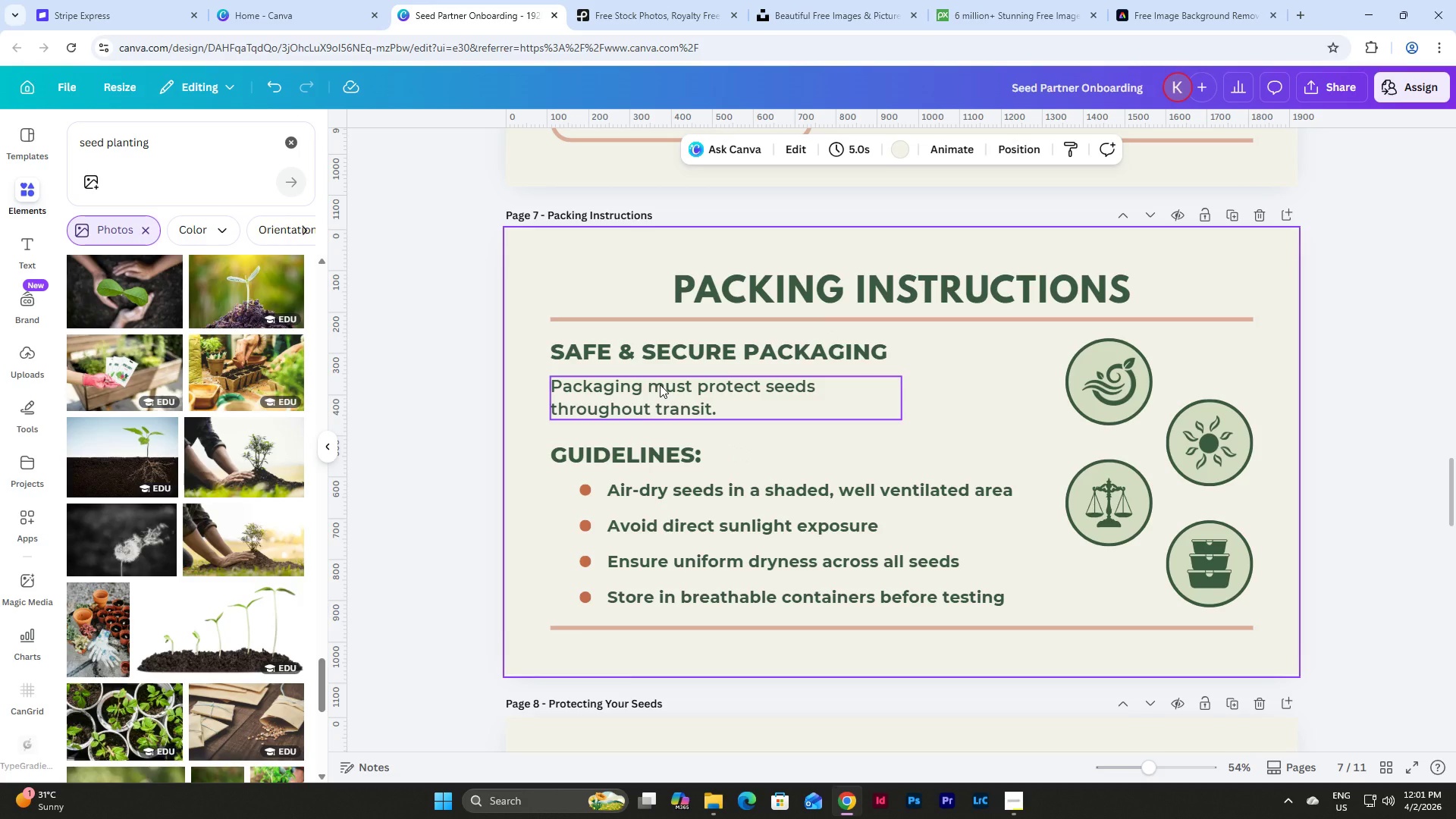 
wait(9.5)
 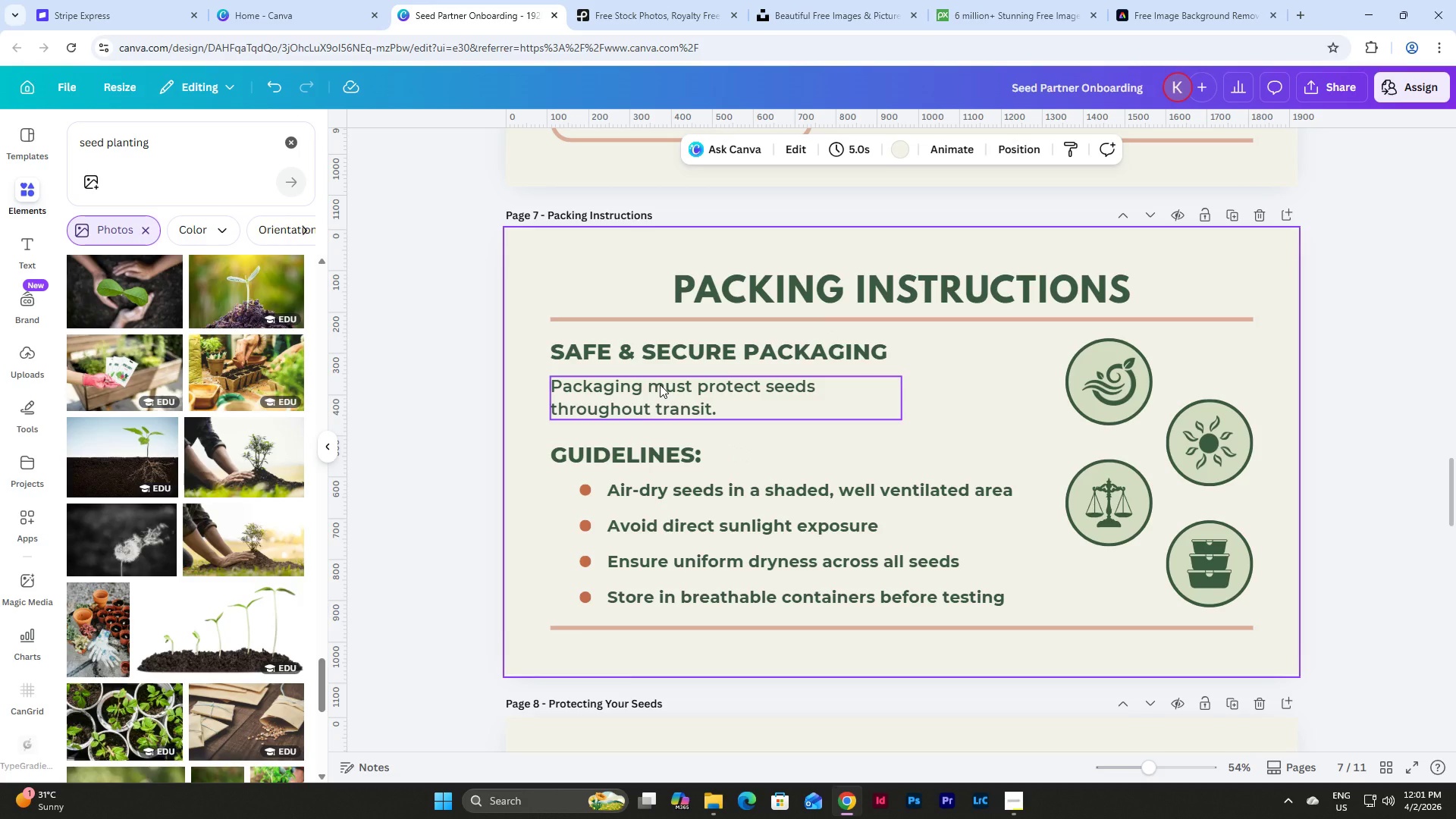 
double_click([762, 488])
 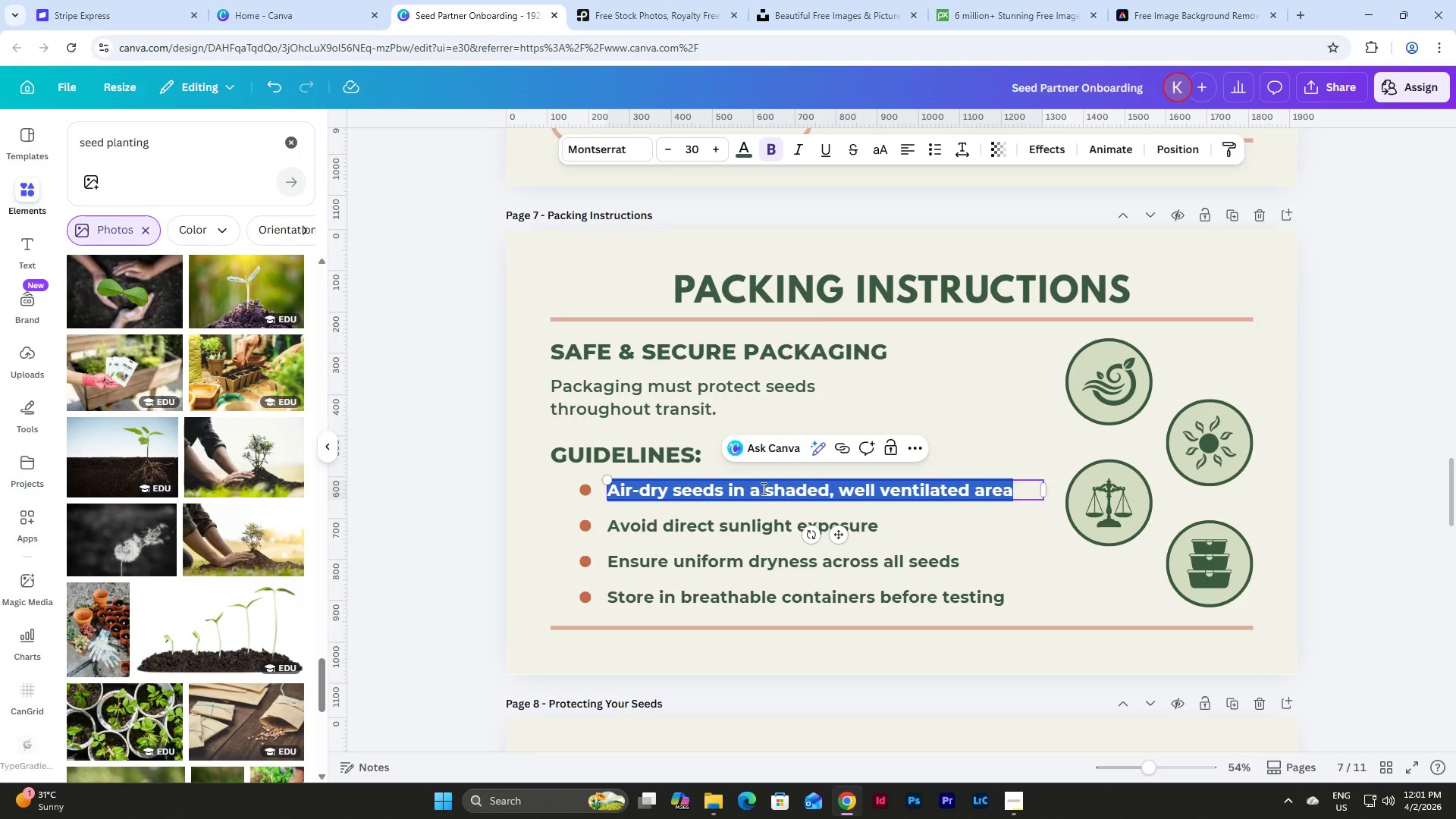 
type(Use durable, sealable packeys)
key(Backspace)
key(Backspace)
type(ts)
 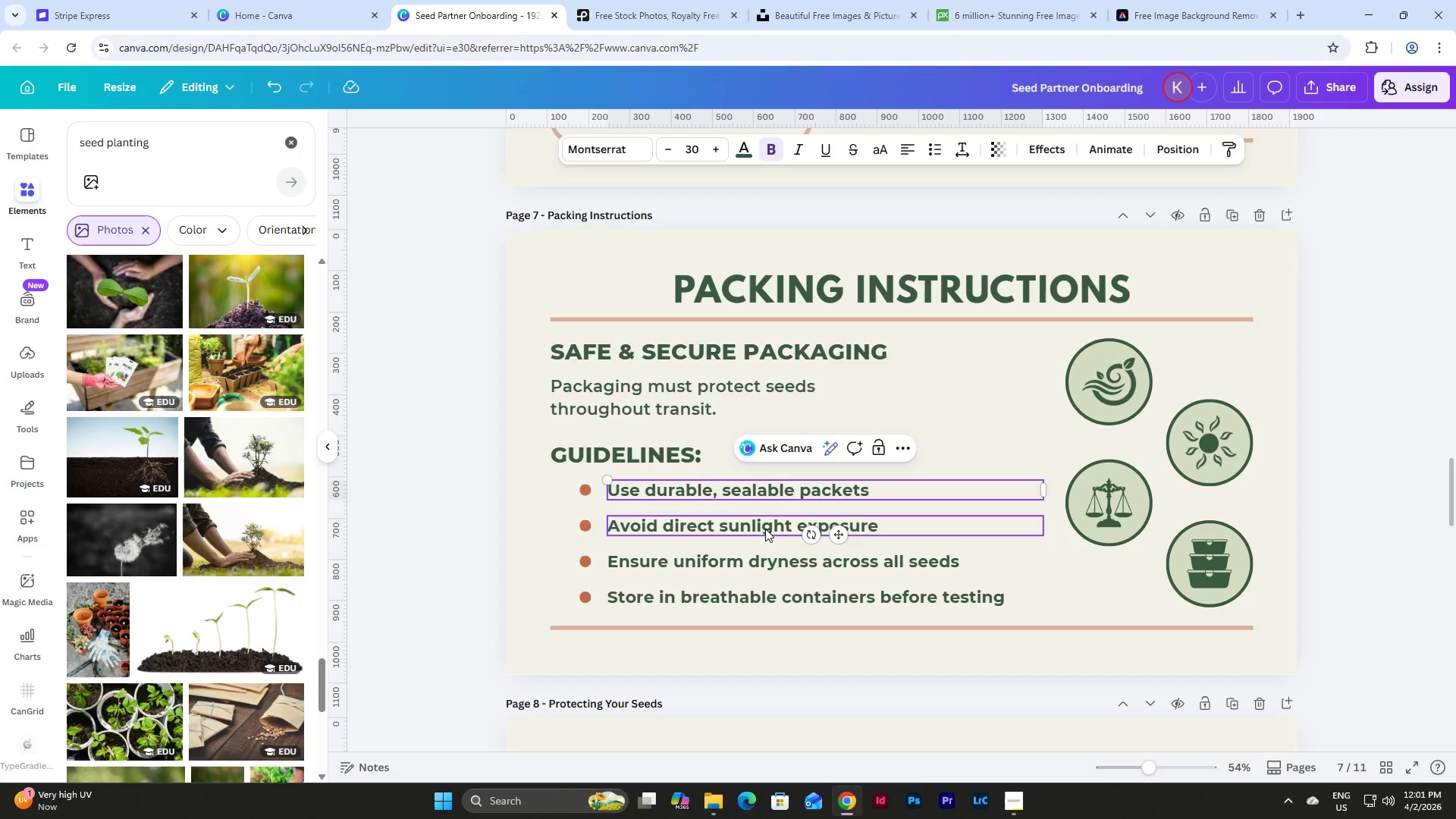 
double_click([765, 529])
 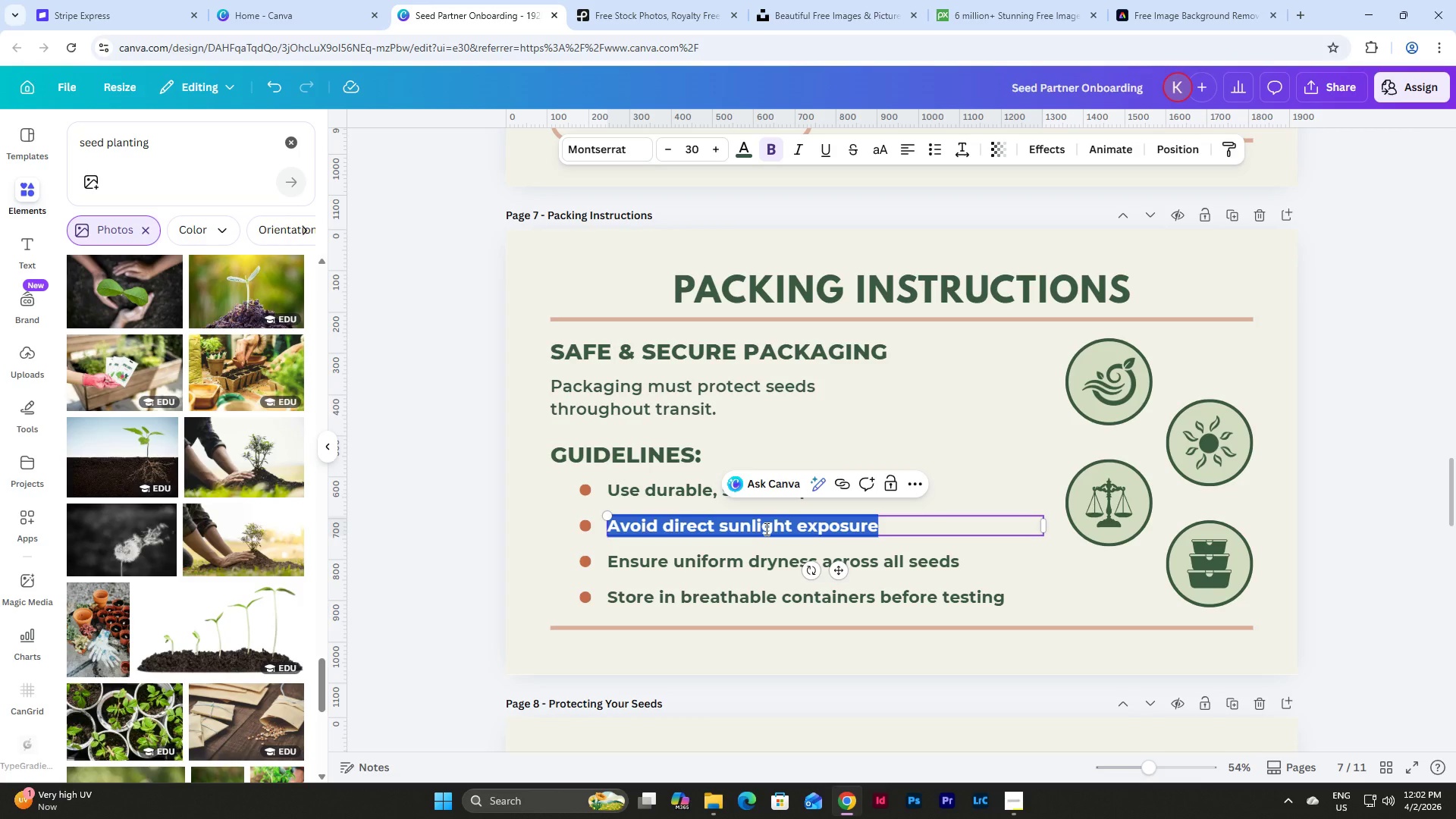 
type(Include inner cushioning )
 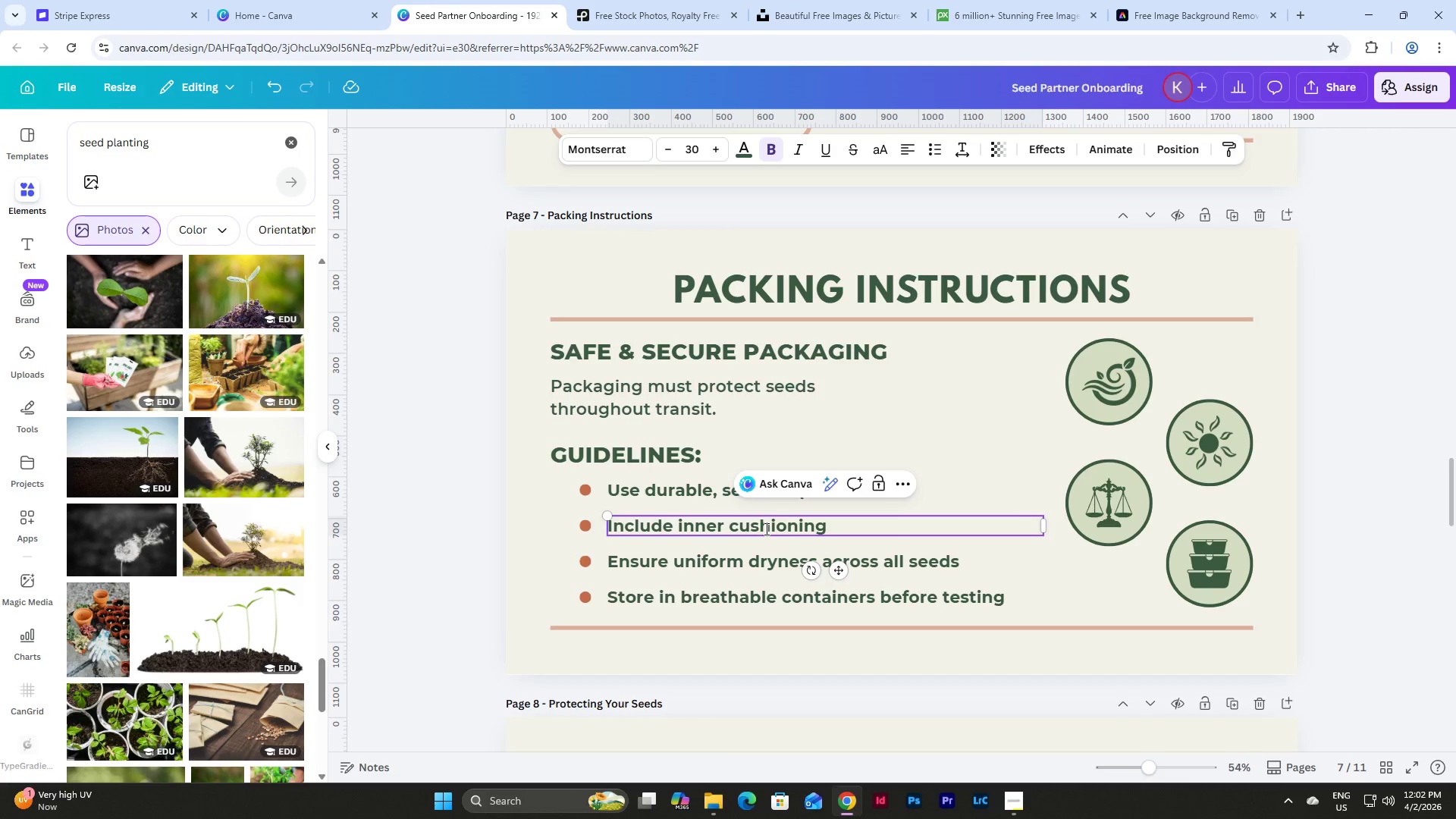 
type(if needed)
 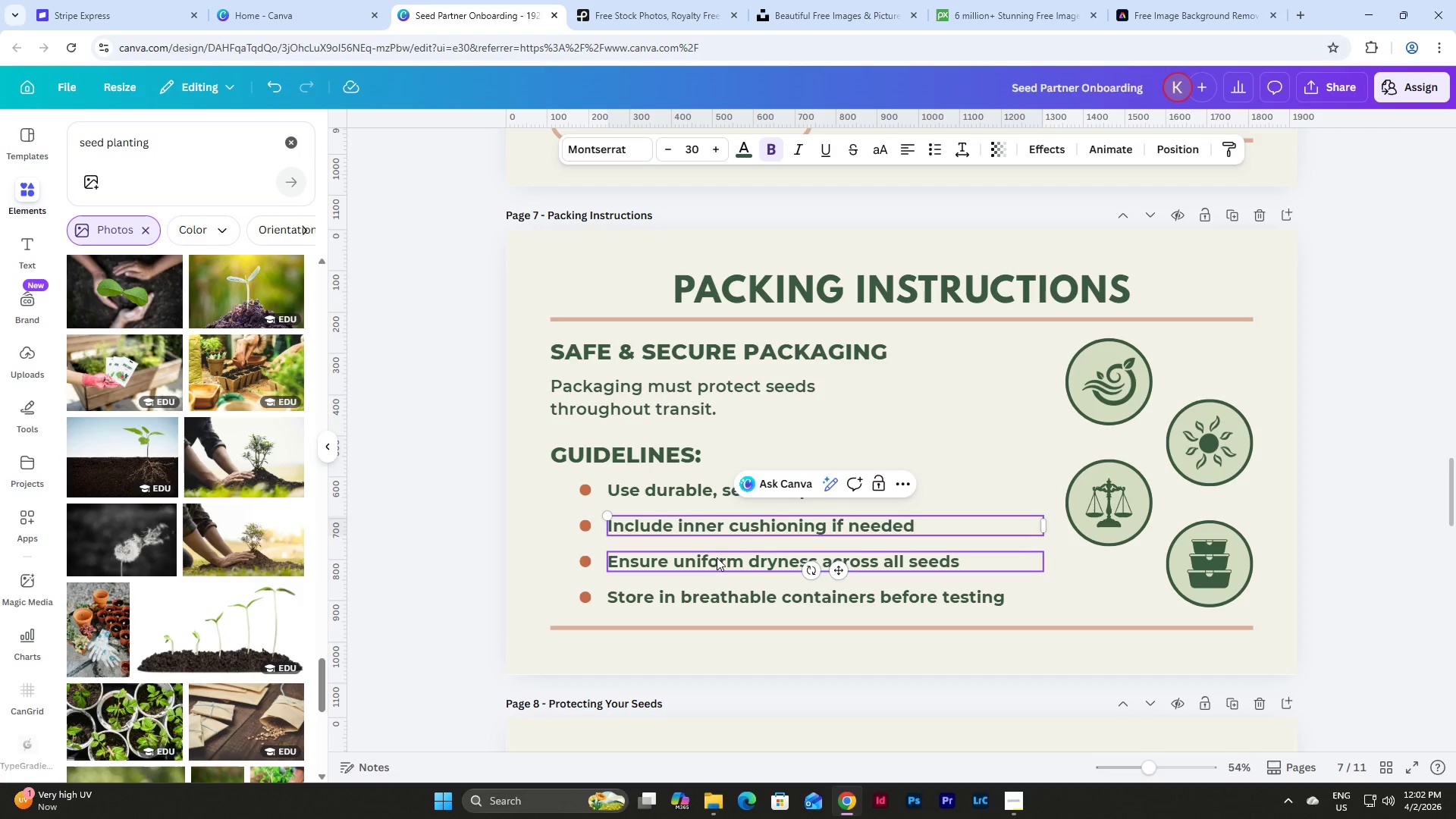 
double_click([717, 557])
 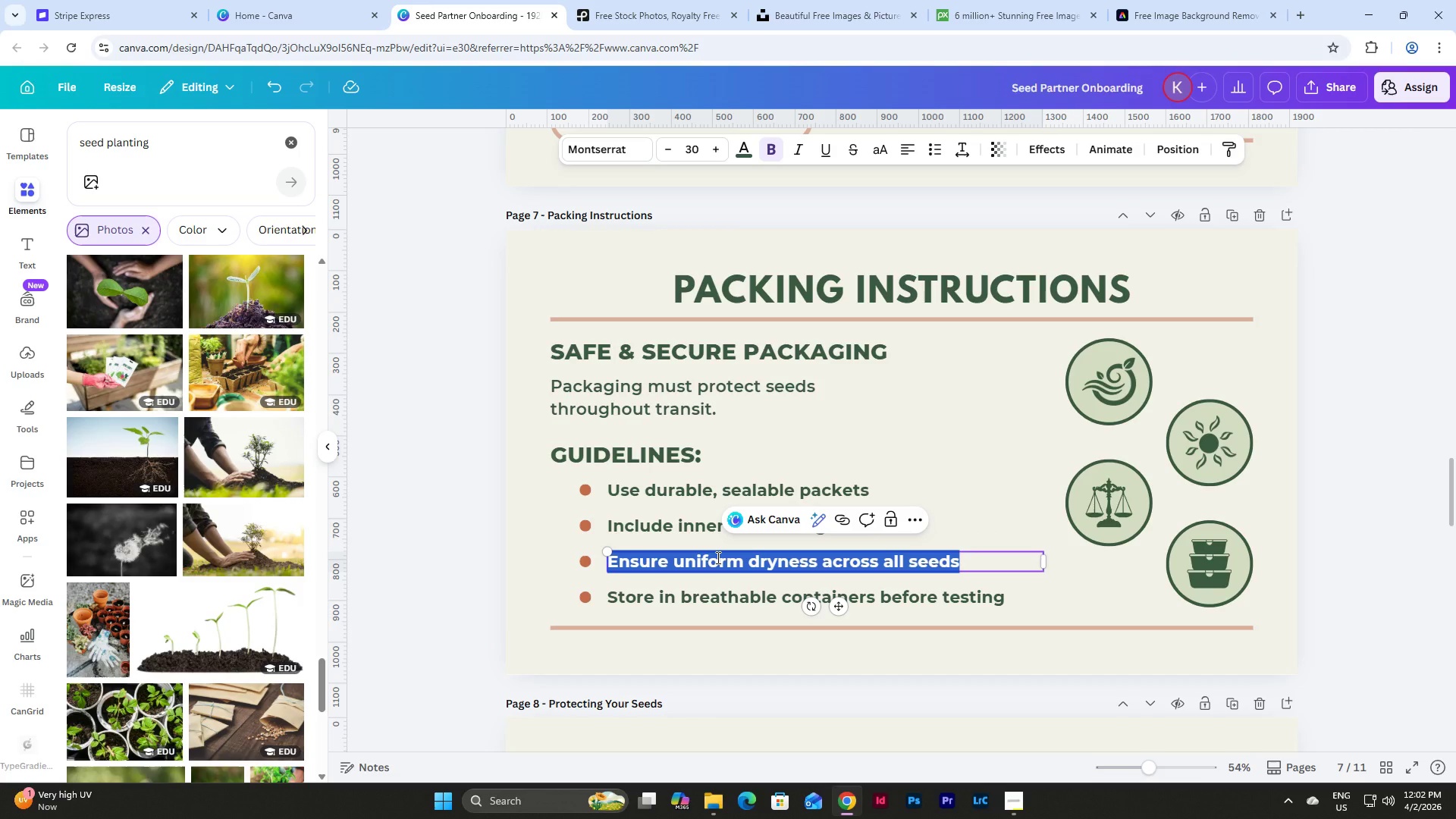 
type(Seal all packaging tightly)
 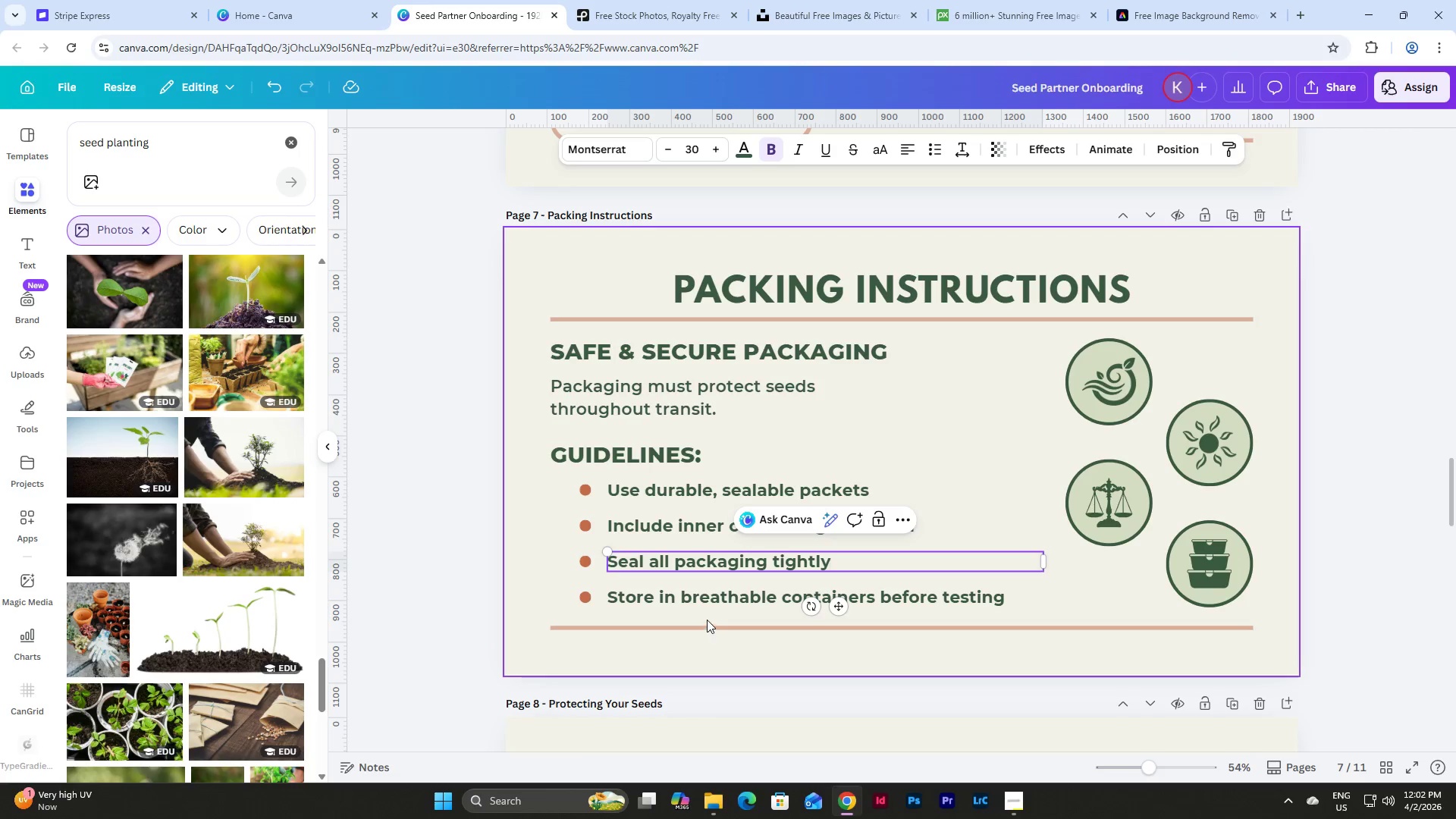 
double_click([704, 597])
 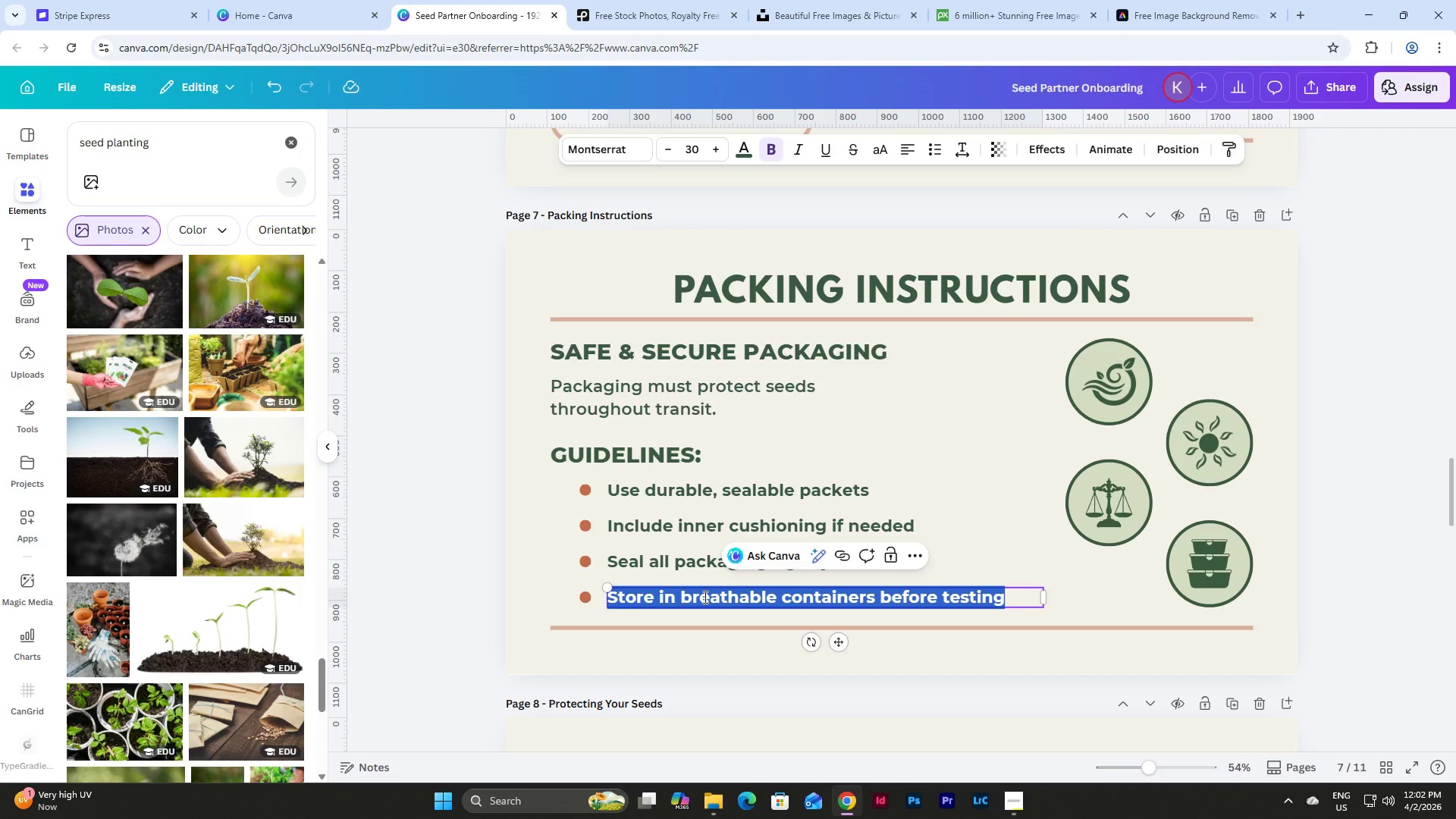 
type(Keep seed types separated and a)
key(Backspace)
type(labeled)
 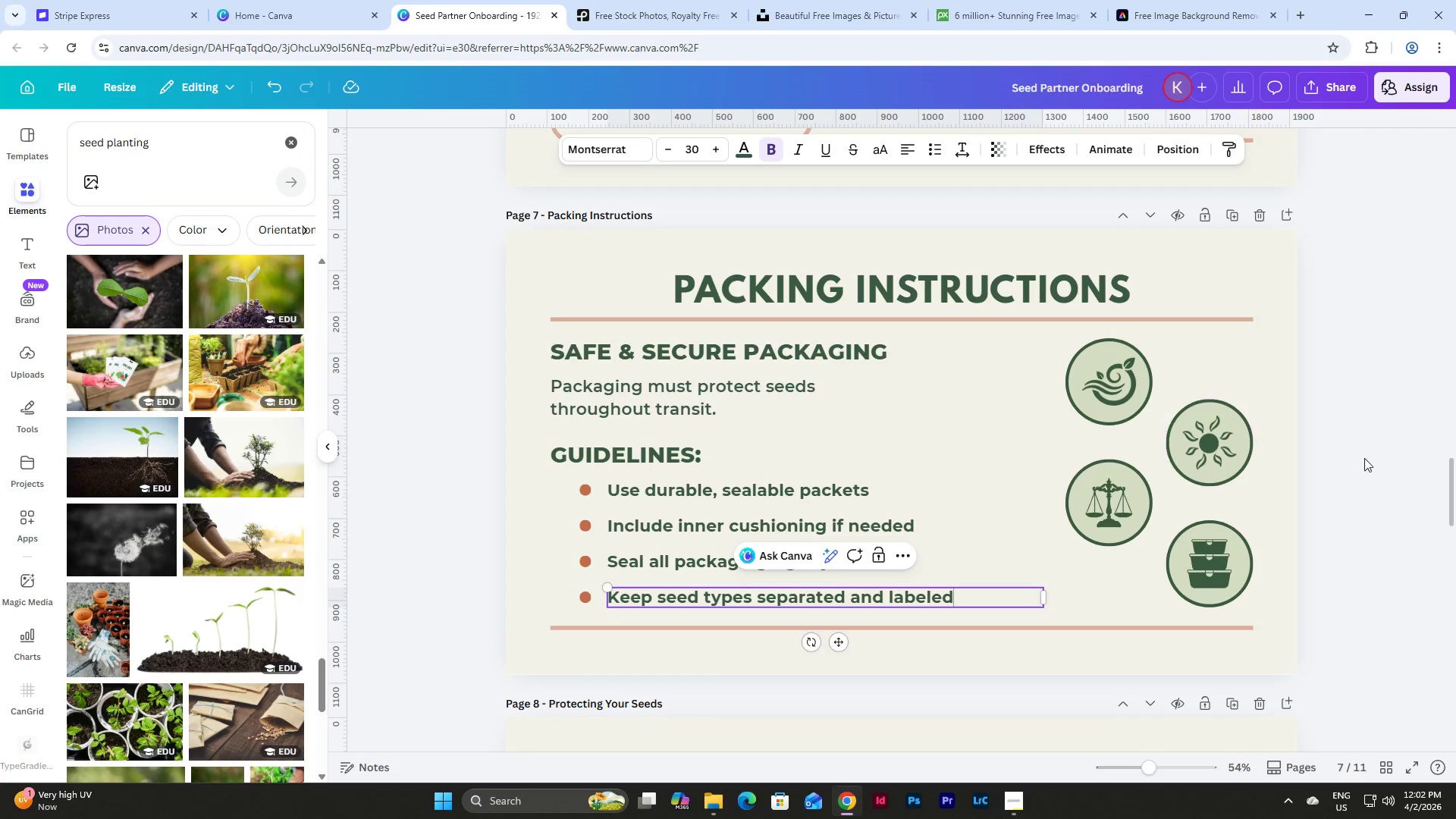 
left_click([1342, 491])
 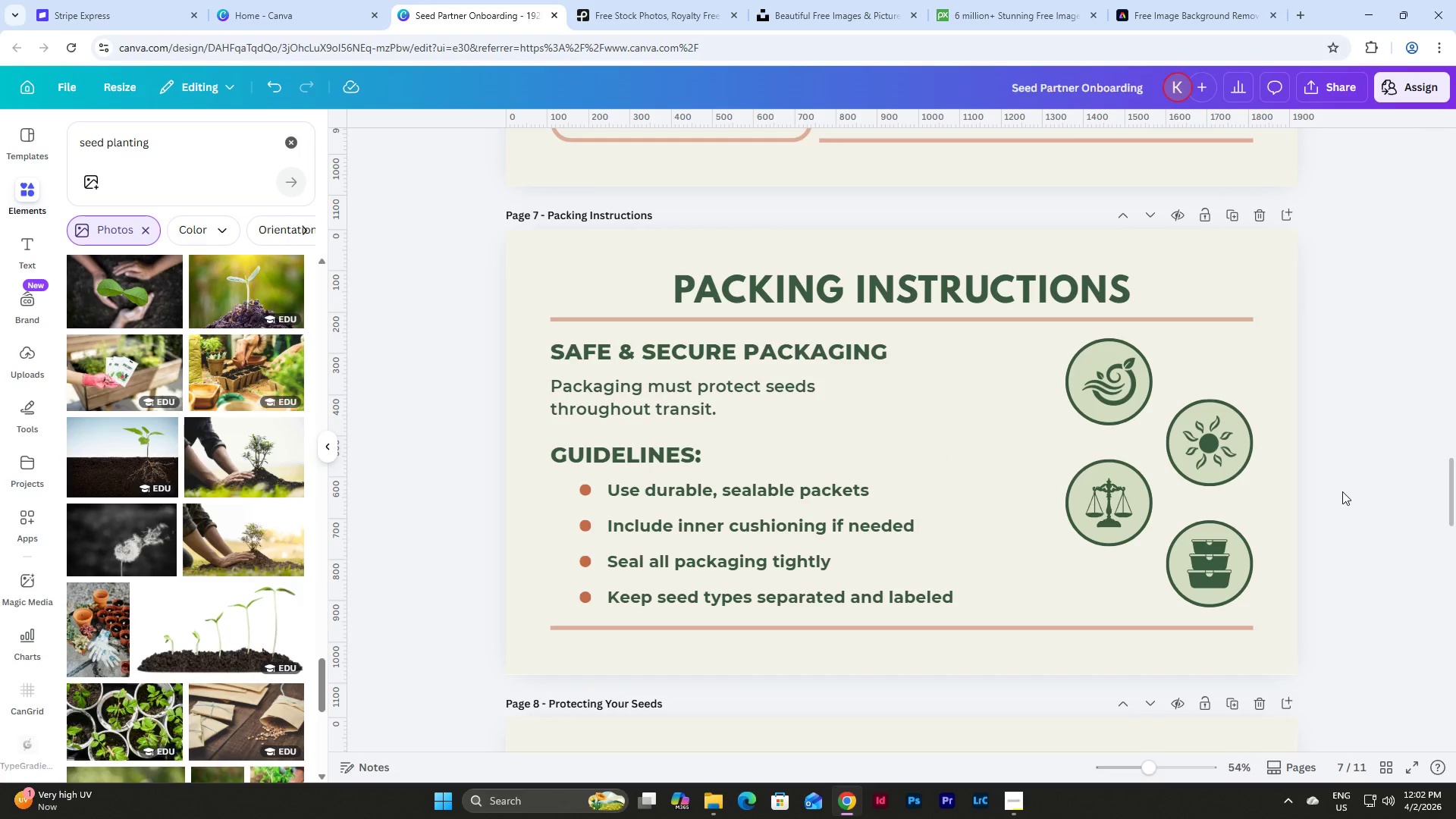 
scroll: coordinate [1342, 491], scroll_direction: up, amount: 2.0
 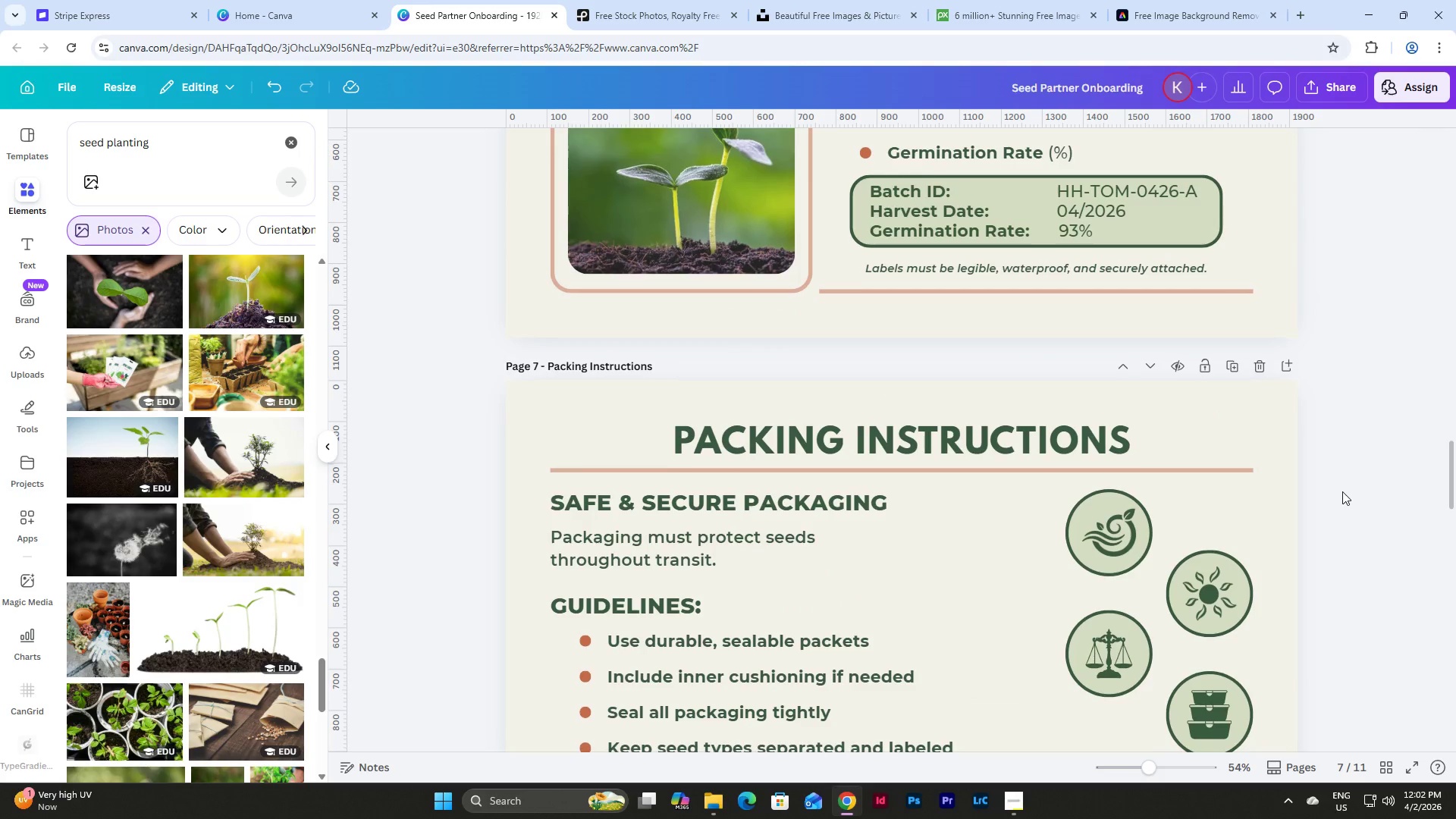 
scroll: coordinate [1342, 491], scroll_direction: down, amount: 2.0
 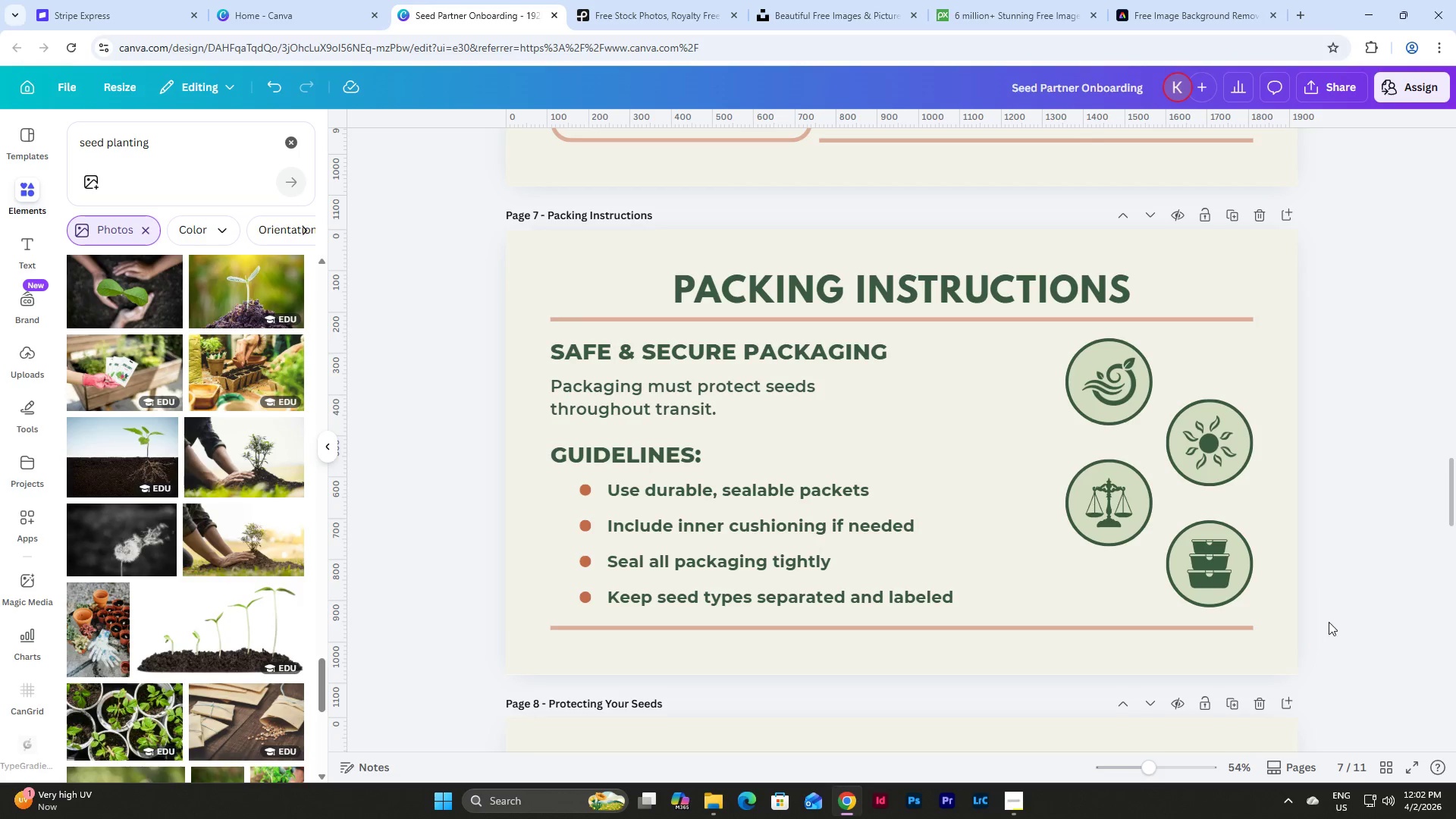 
left_click_drag(start_coordinate=[1323, 599], to_coordinate=[1065, 378])
 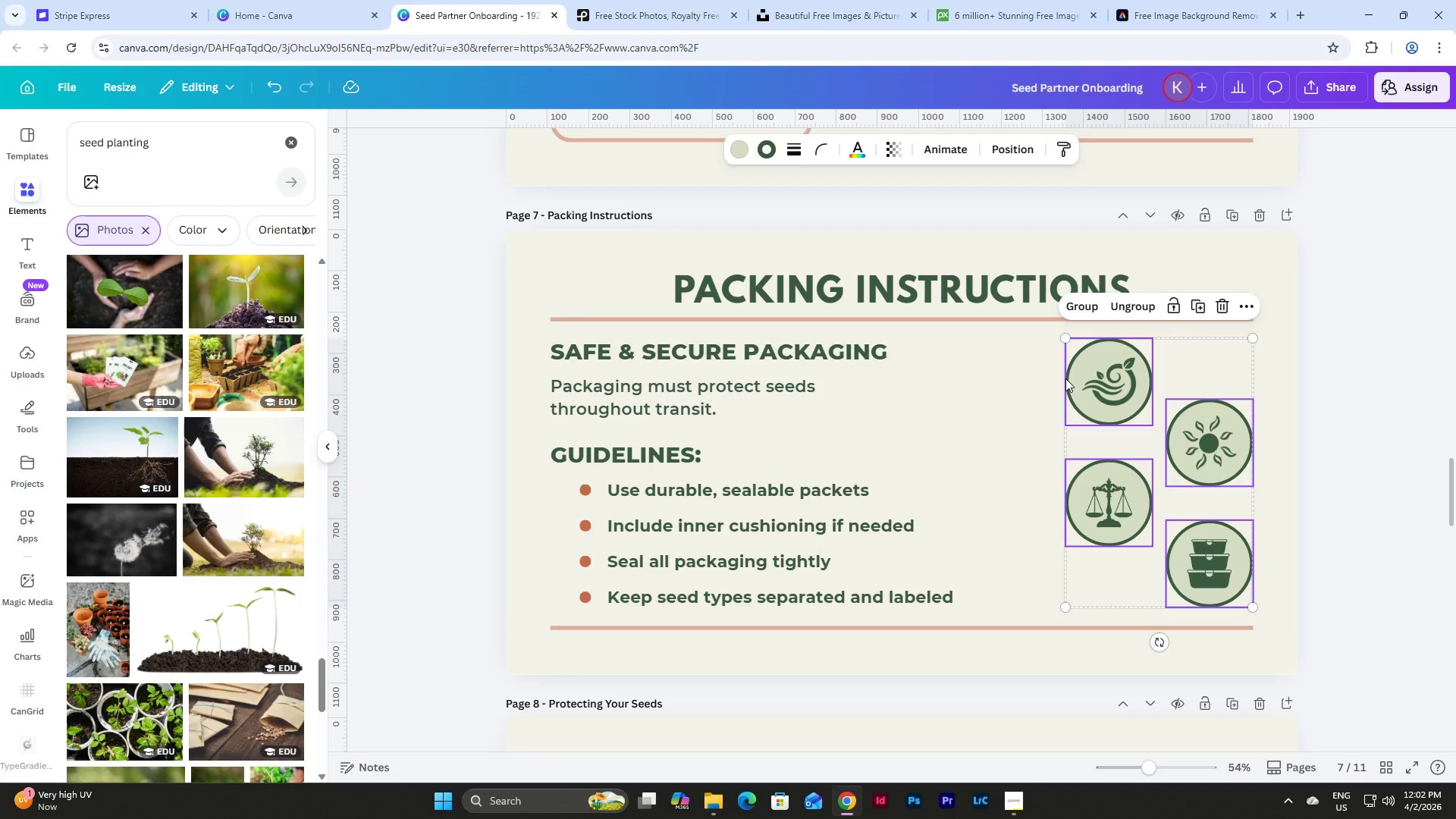 
key(Backspace)
 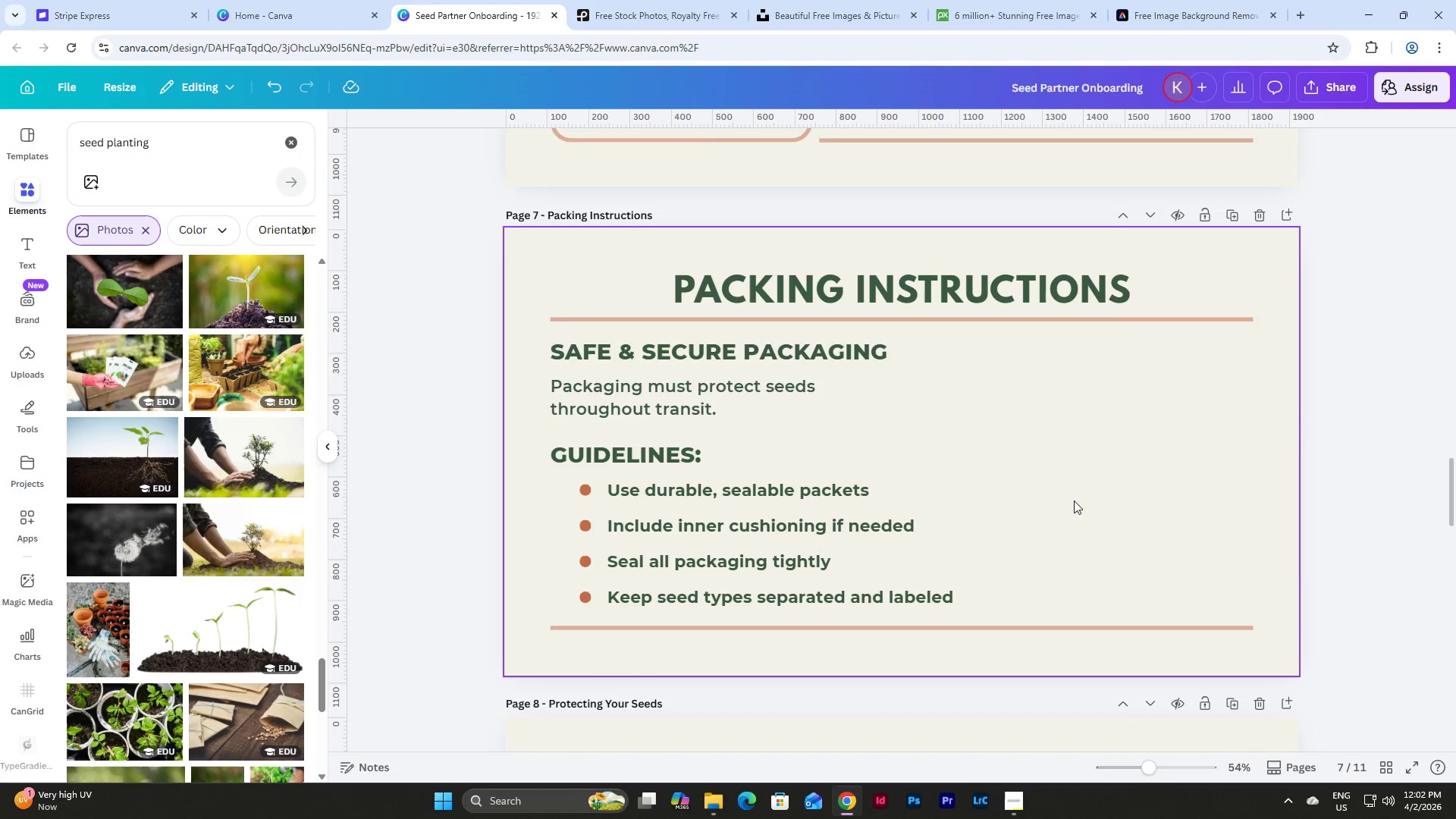 
scroll: coordinate [1081, 512], scroll_direction: up, amount: 8.0
 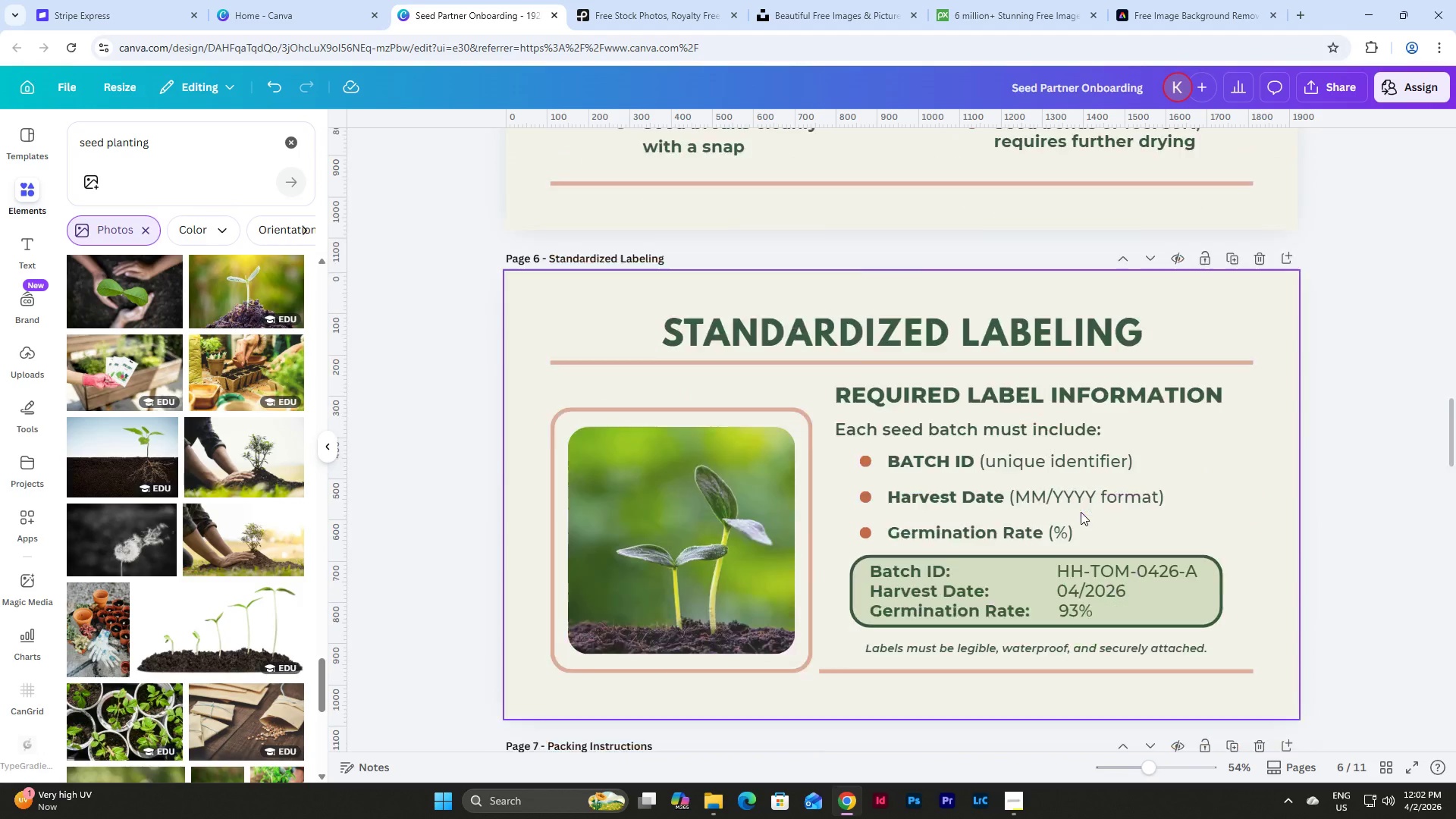 
scroll: coordinate [1081, 512], scroll_direction: down, amount: 10.0
 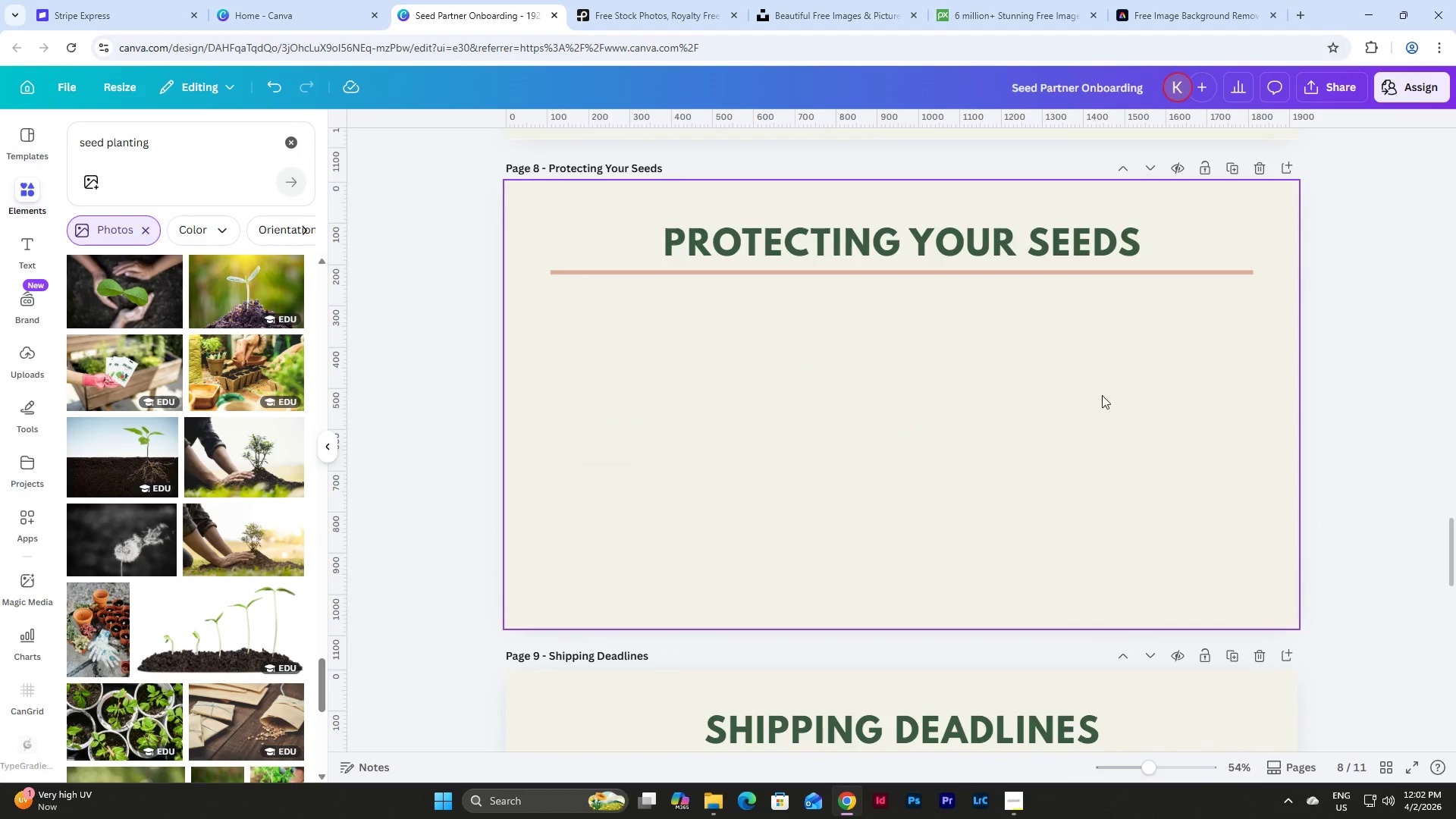 
scroll: coordinate [1101, 409], scroll_direction: up, amount: 4.0
 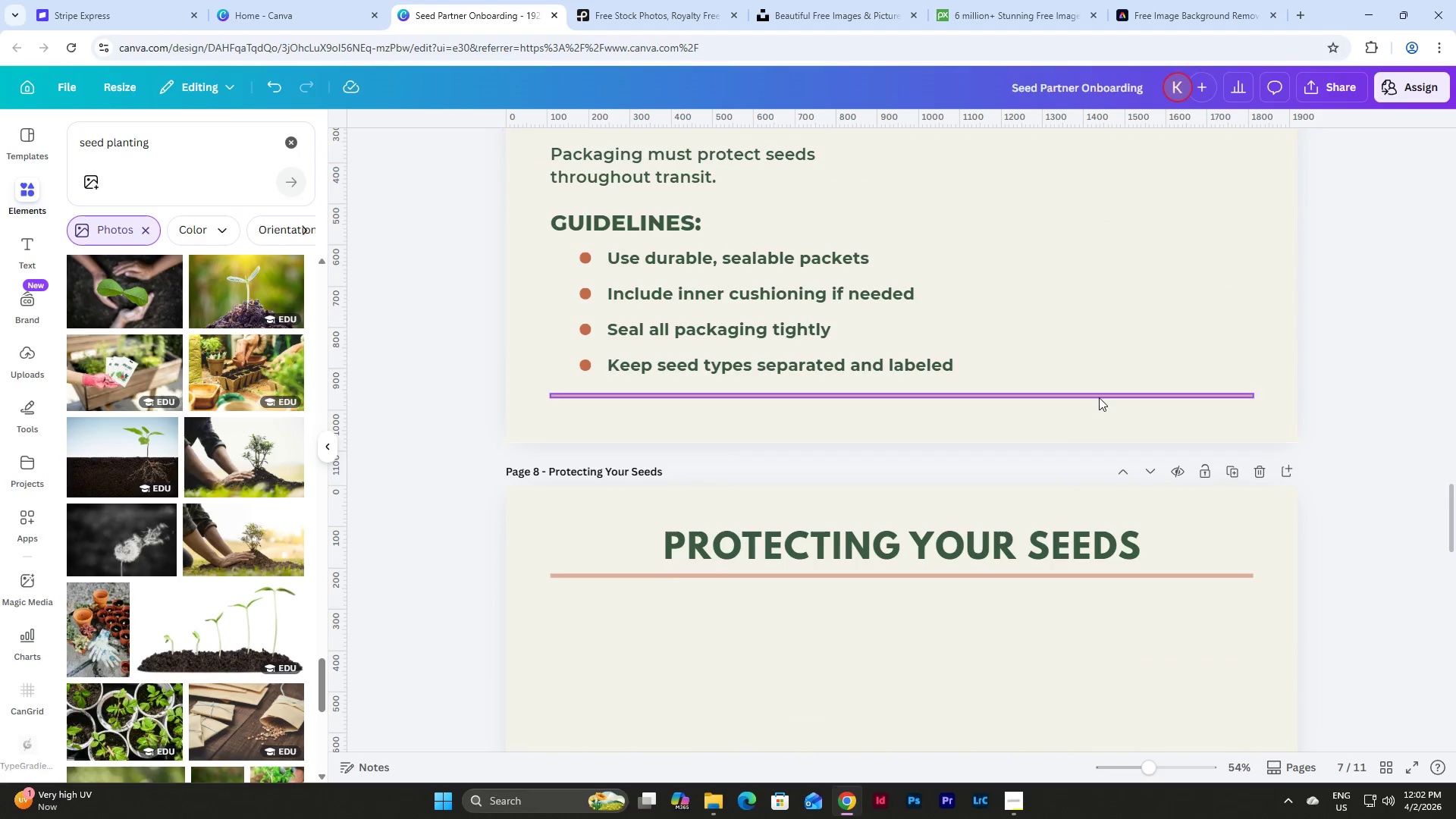 
left_click([1099, 397])
 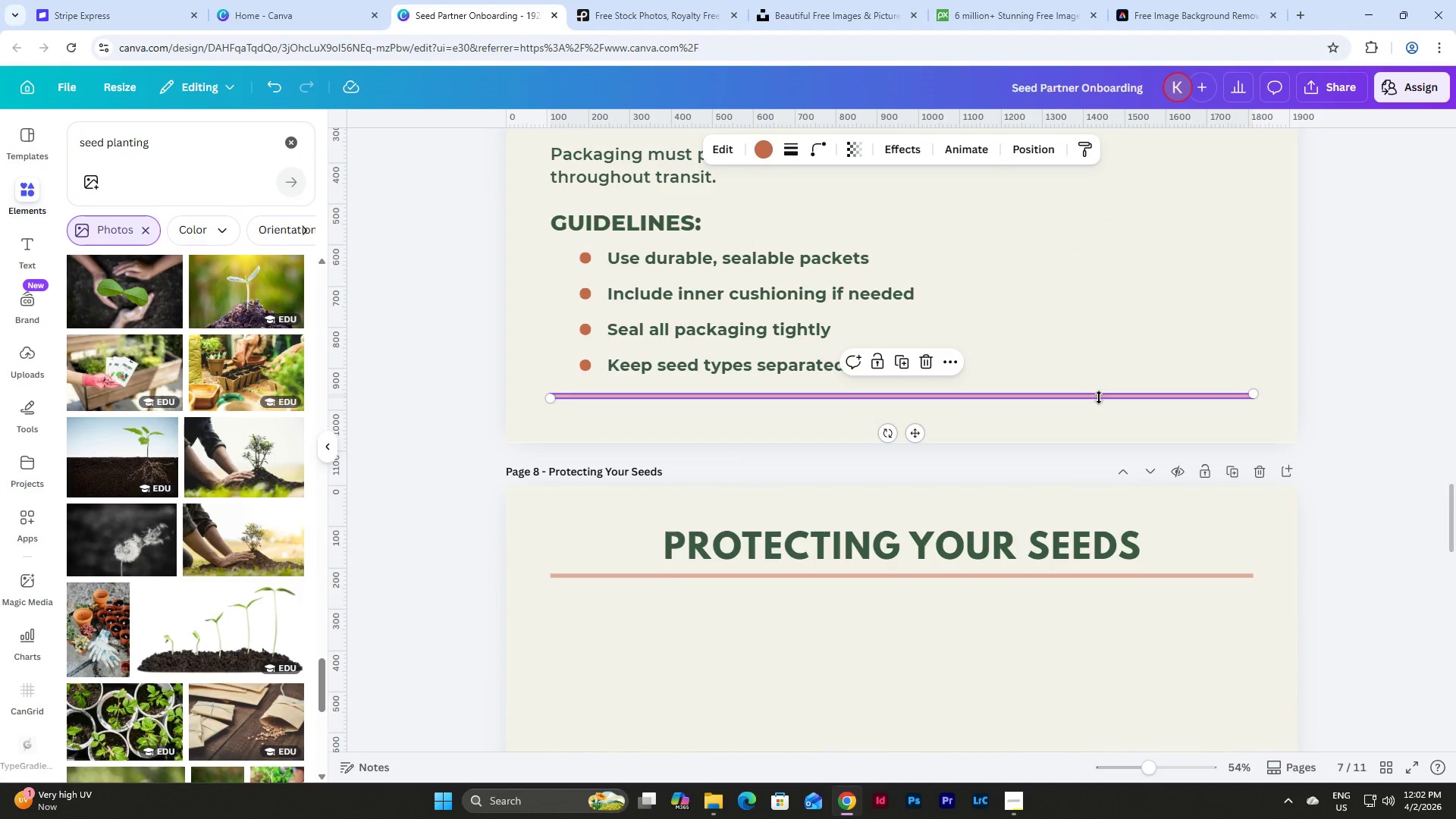 
key(Backspace)
 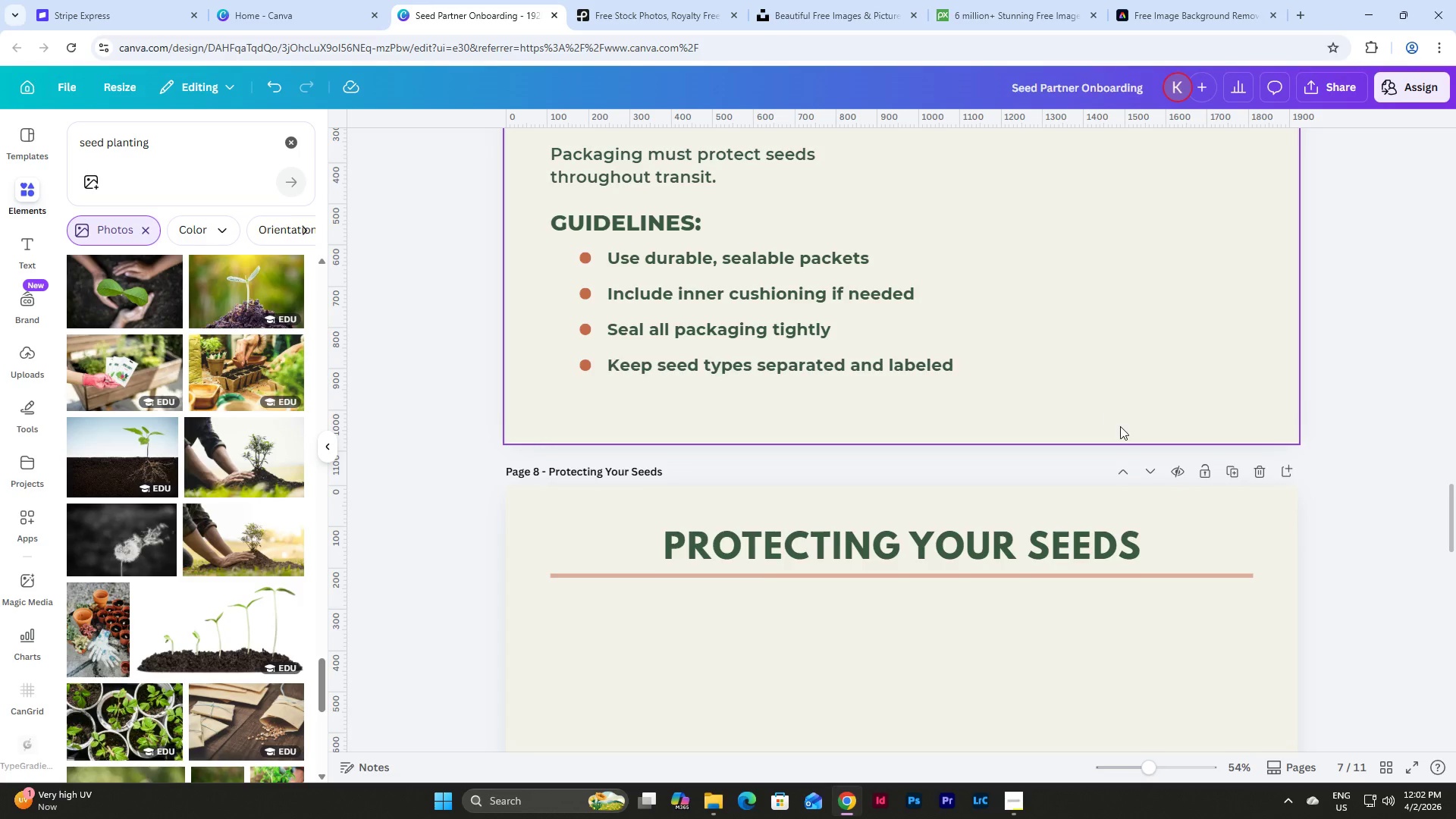 
scroll: coordinate [1154, 553], scroll_direction: up, amount: 28.0
 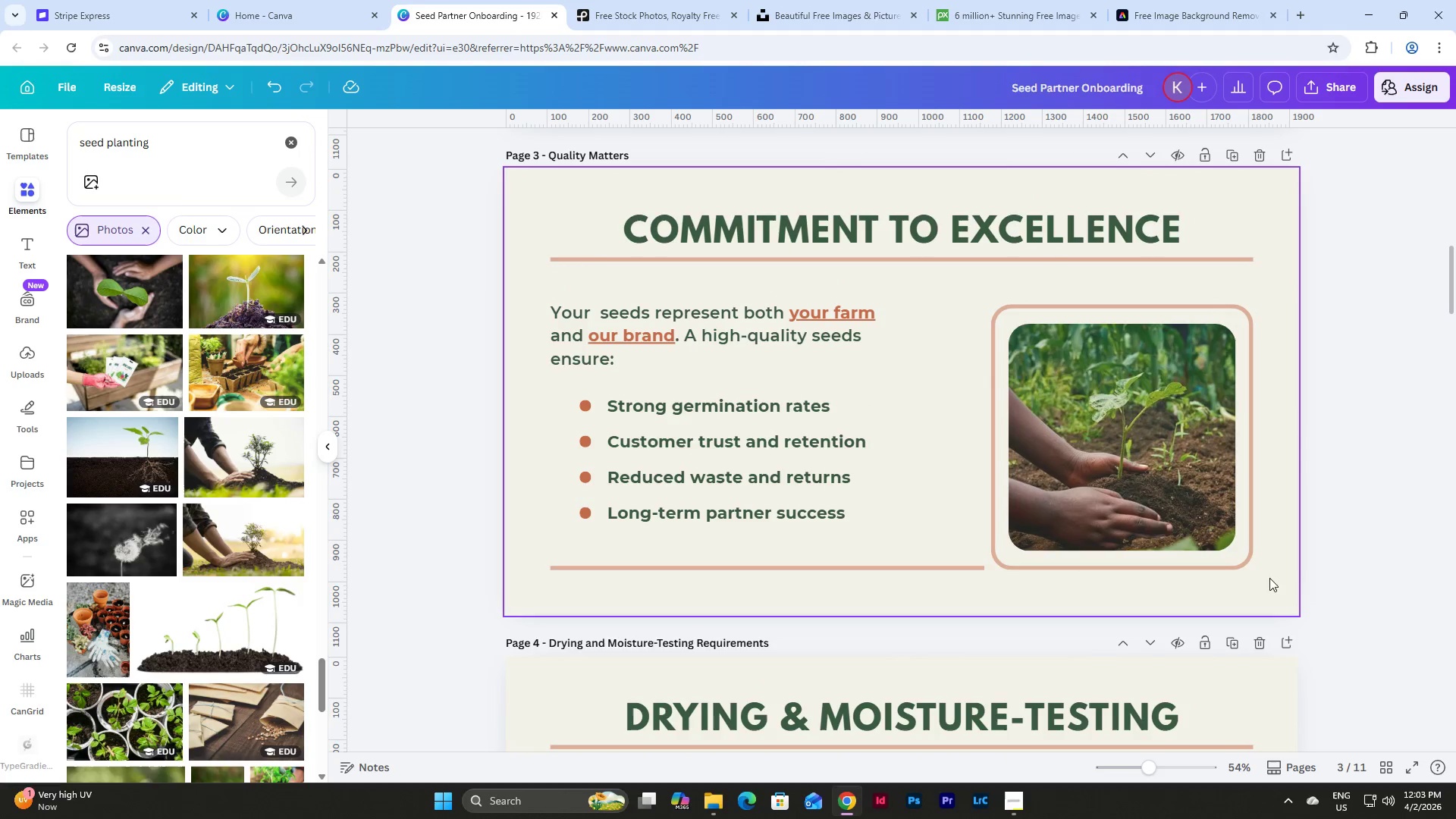 
left_click_drag(start_coordinate=[1295, 586], to_coordinate=[949, 508])
 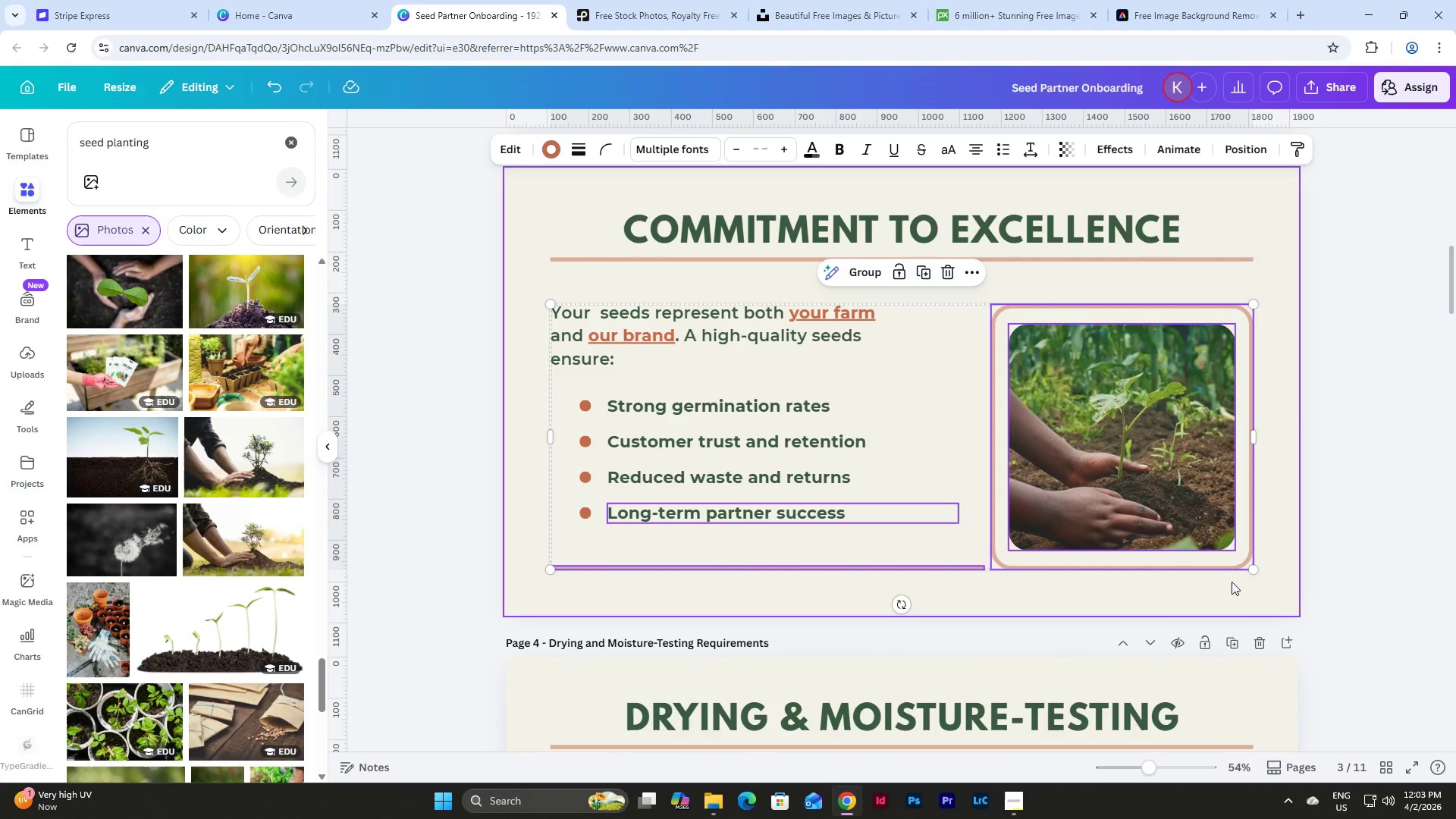 
left_click([1280, 579])
 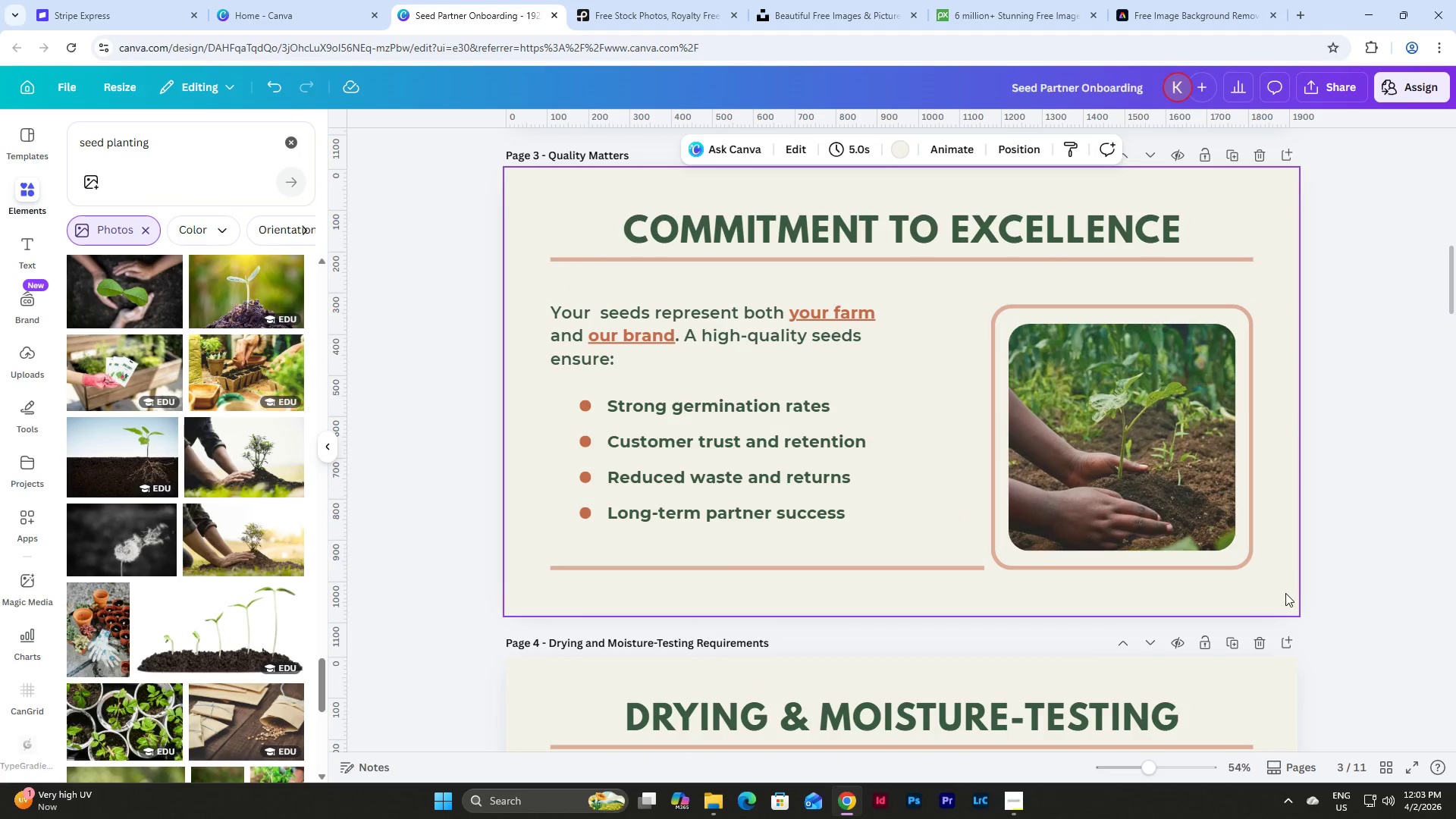 
left_click_drag(start_coordinate=[1286, 596], to_coordinate=[927, 535])
 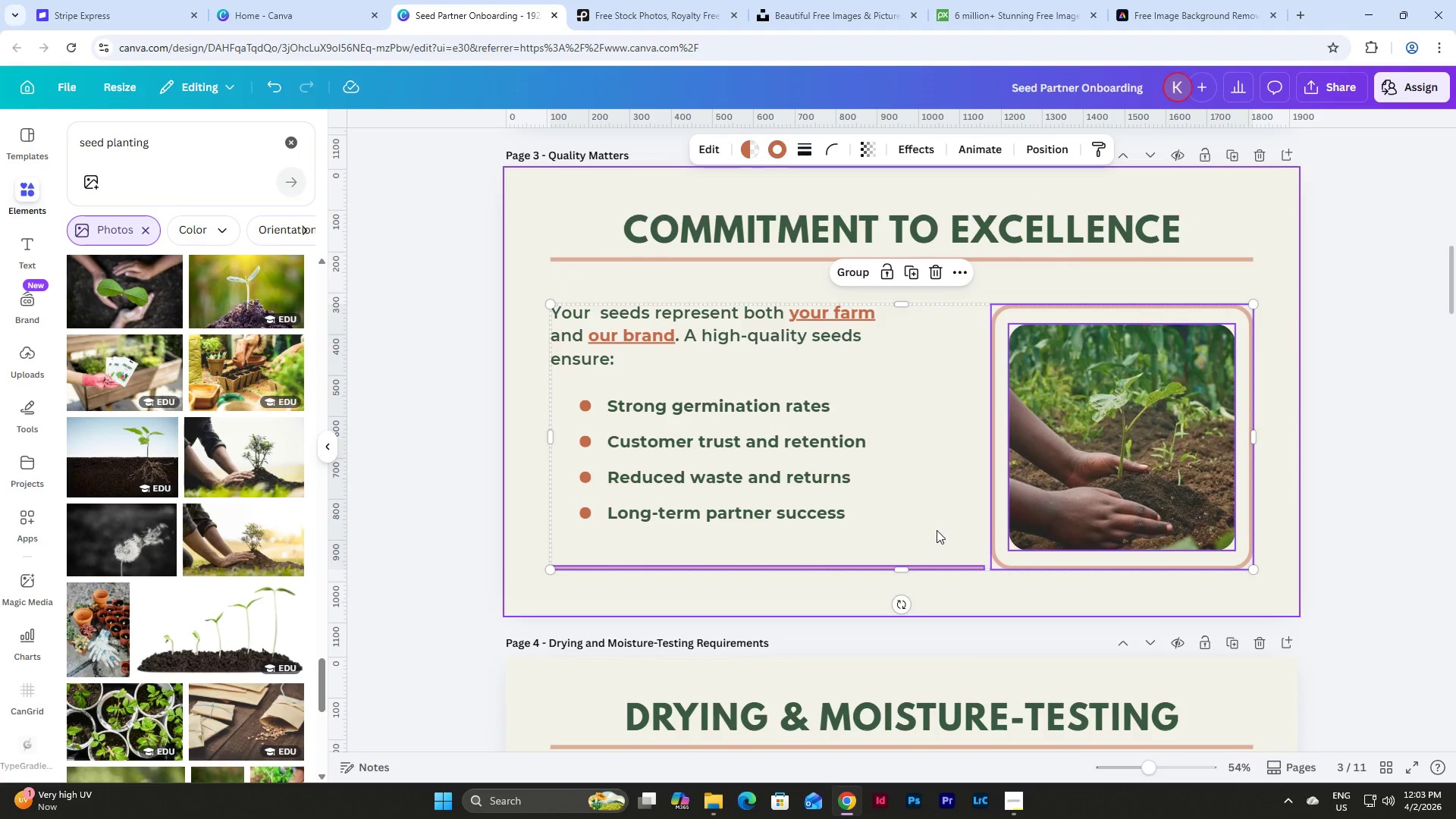 
key(Control+C)
 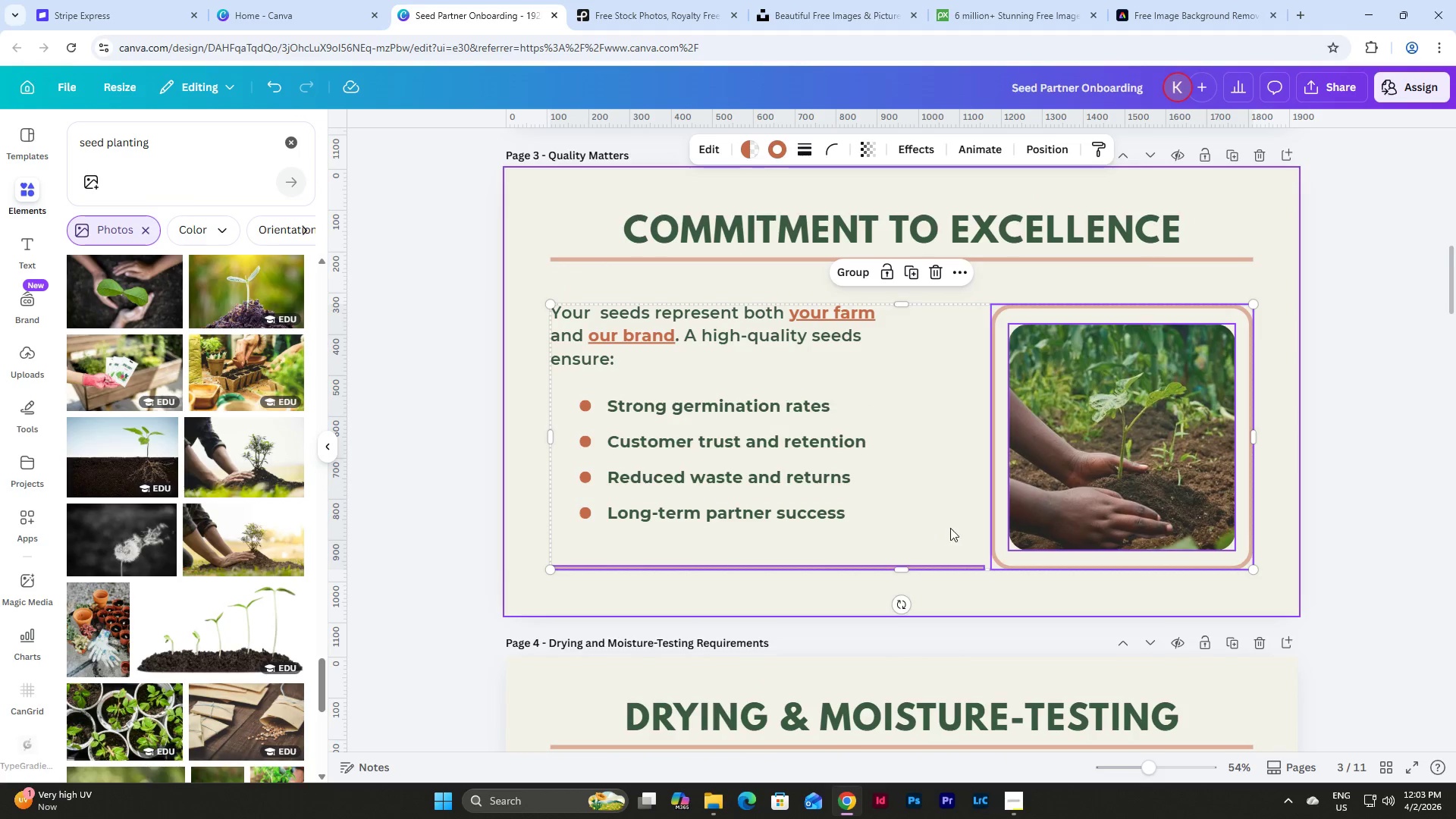 
scroll: coordinate [1040, 539], scroll_direction: down, amount: 27.0
 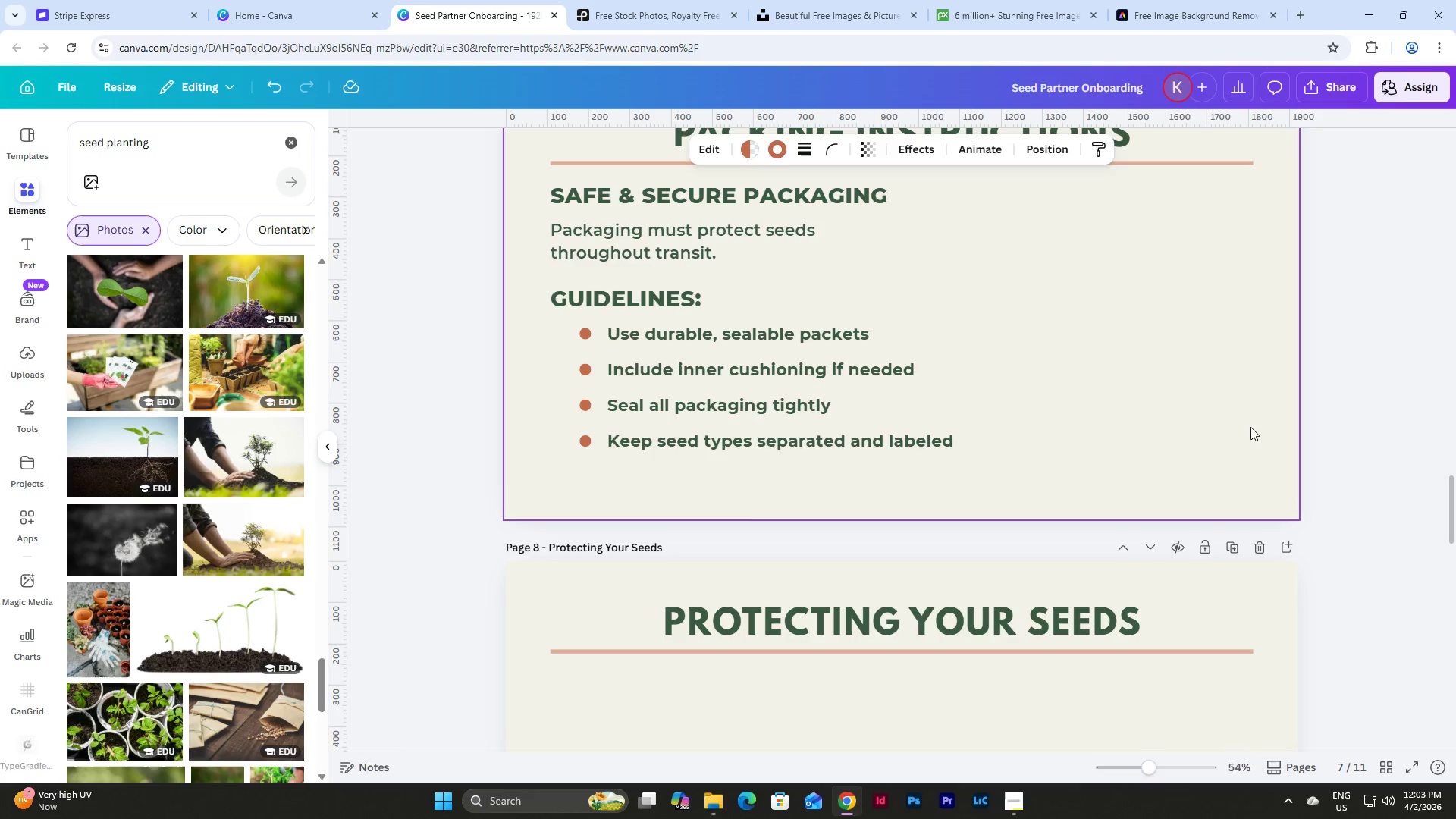 
left_click([1250, 426])
 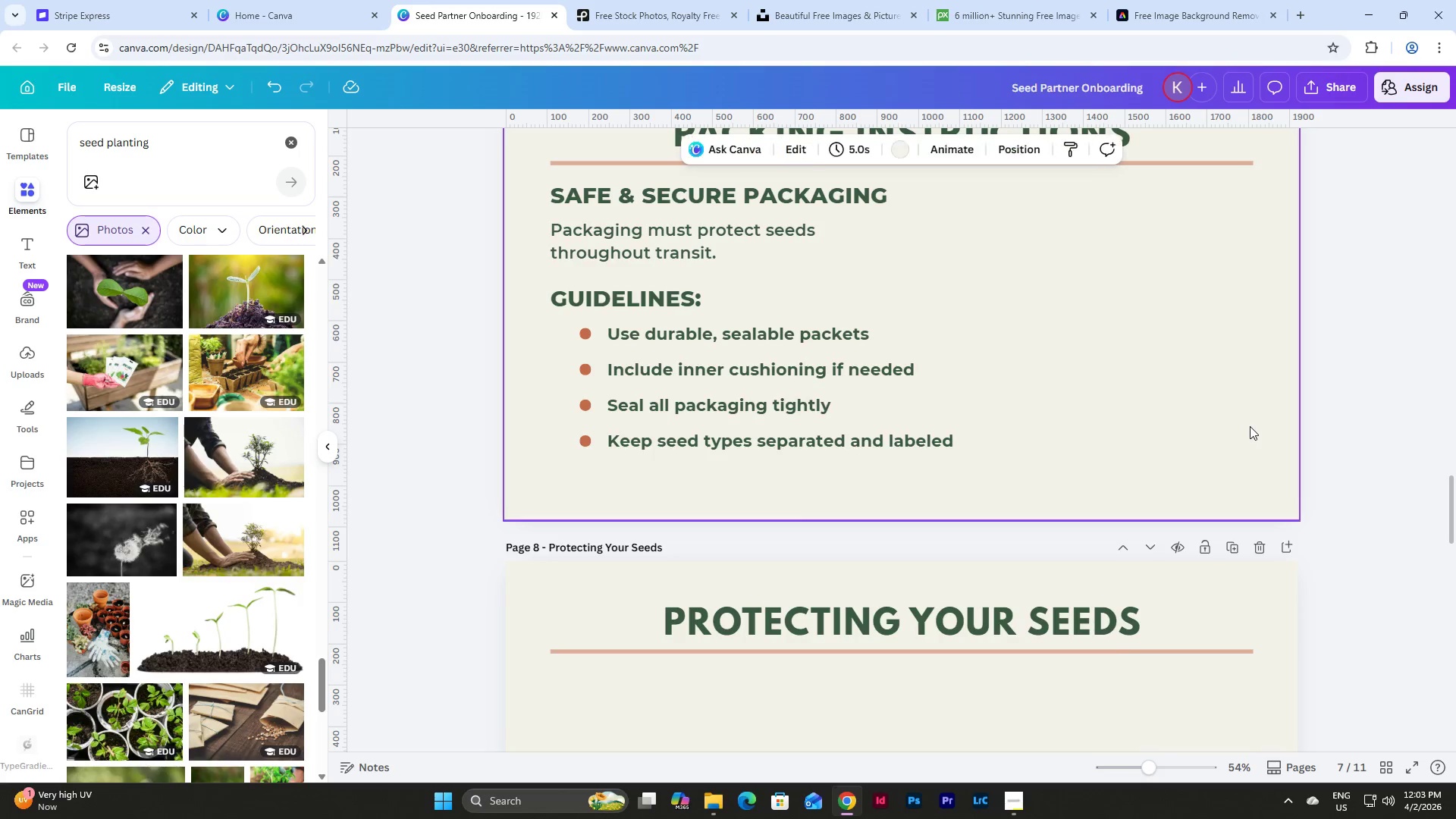 
key(Control+V)
 